 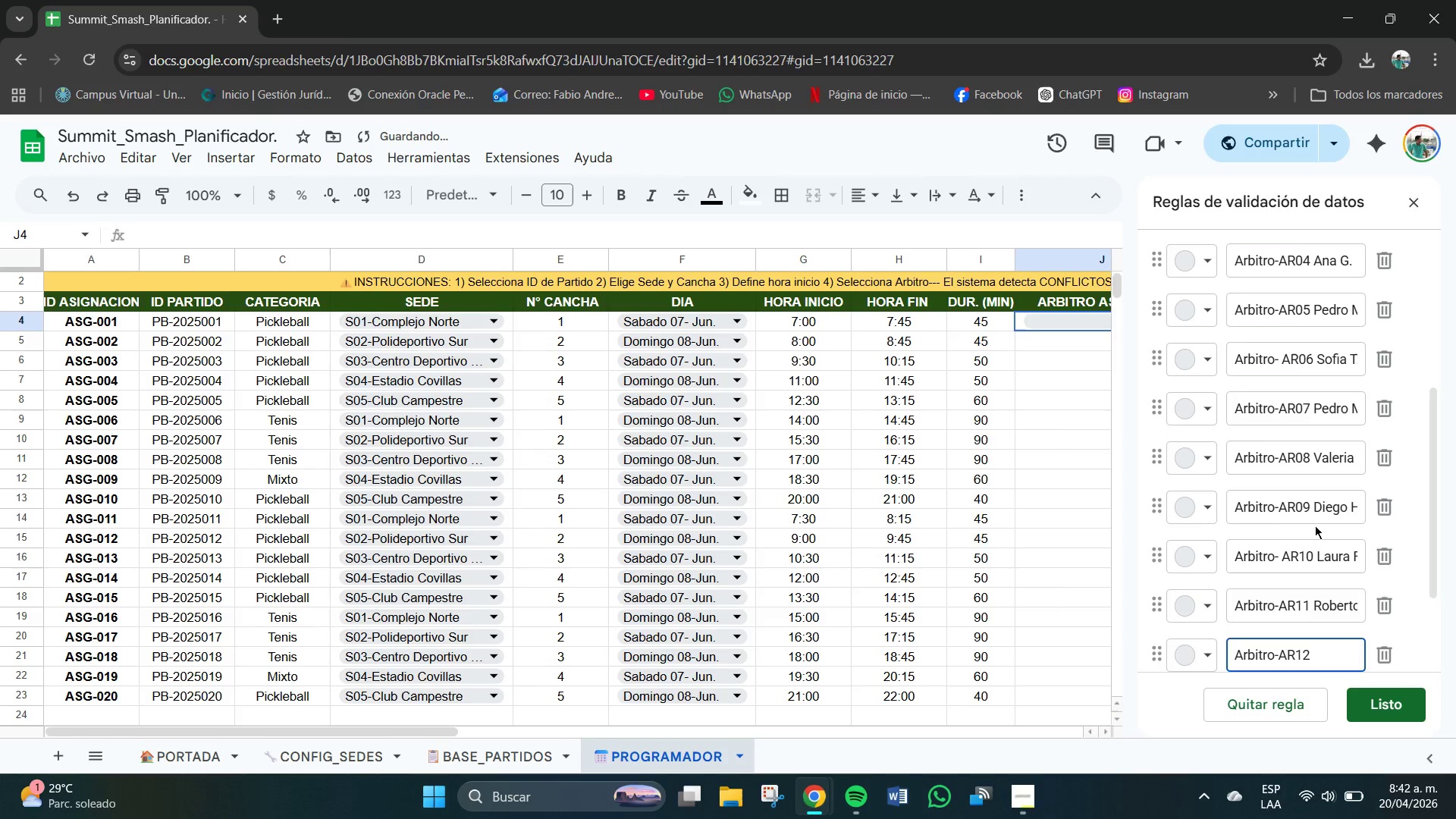 
key(Enter)
 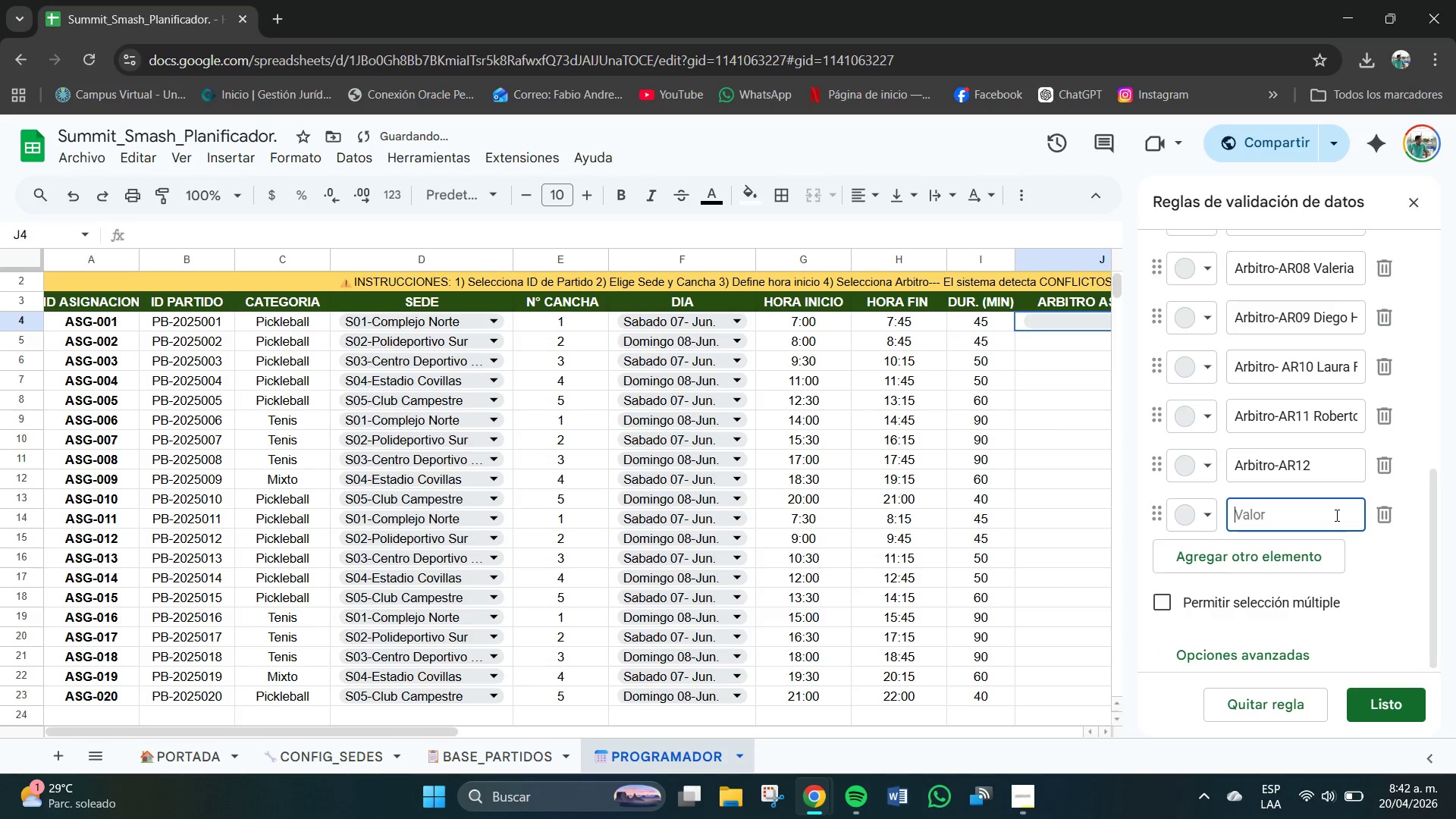 
left_click([1389, 512])
 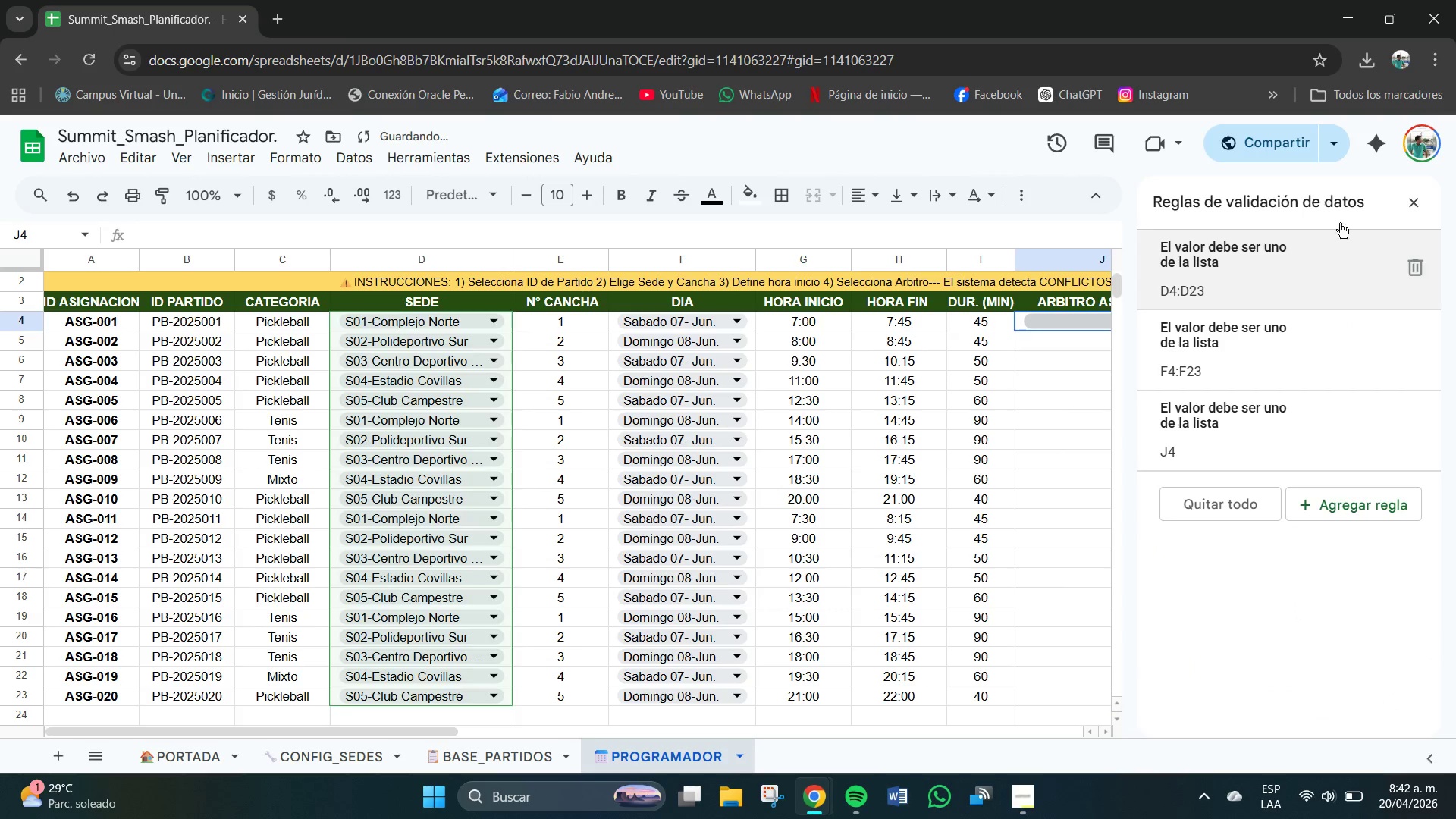 
left_click([1416, 199])
 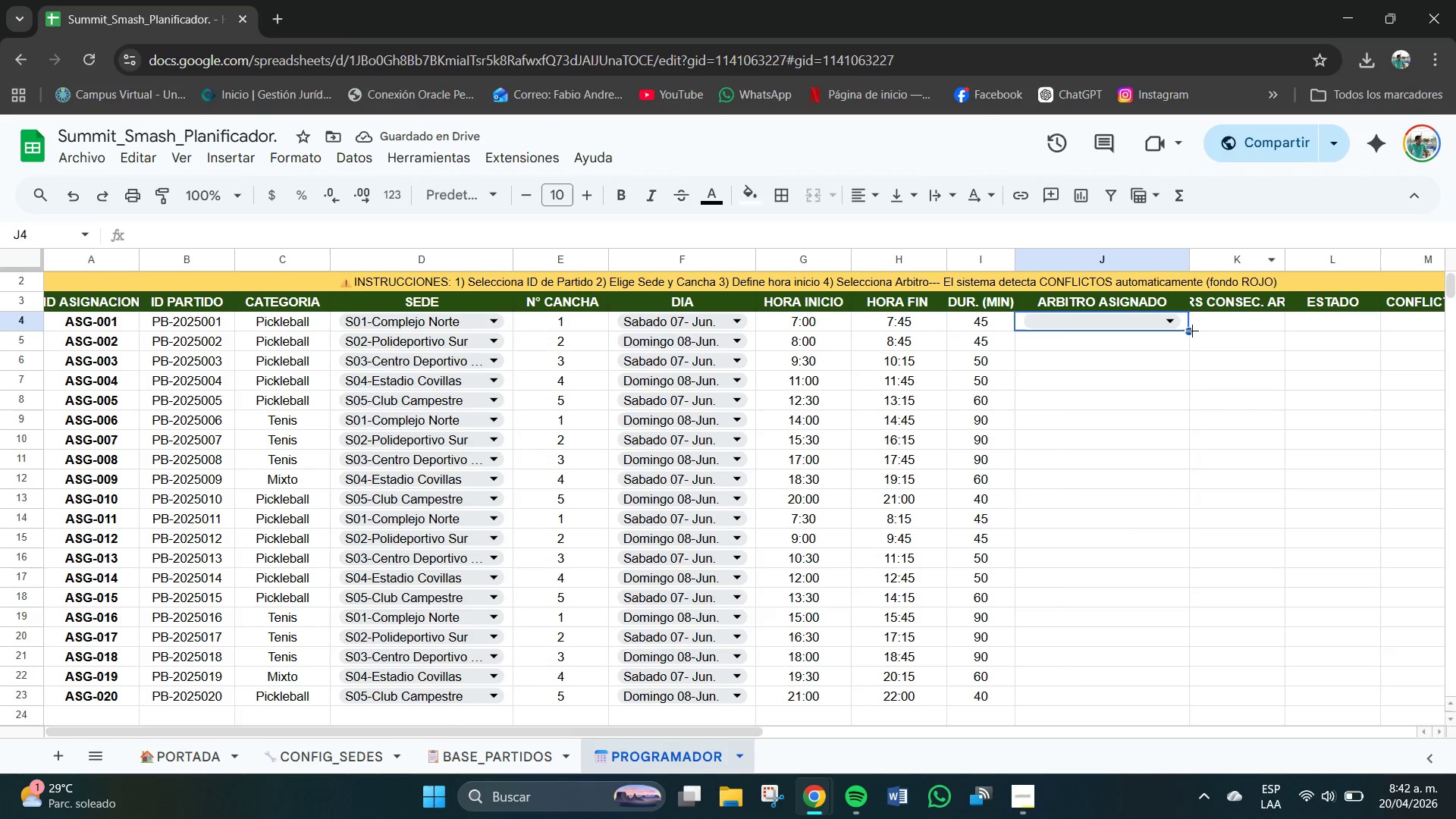 
left_click_drag(start_coordinate=[1190, 331], to_coordinate=[1128, 705])
 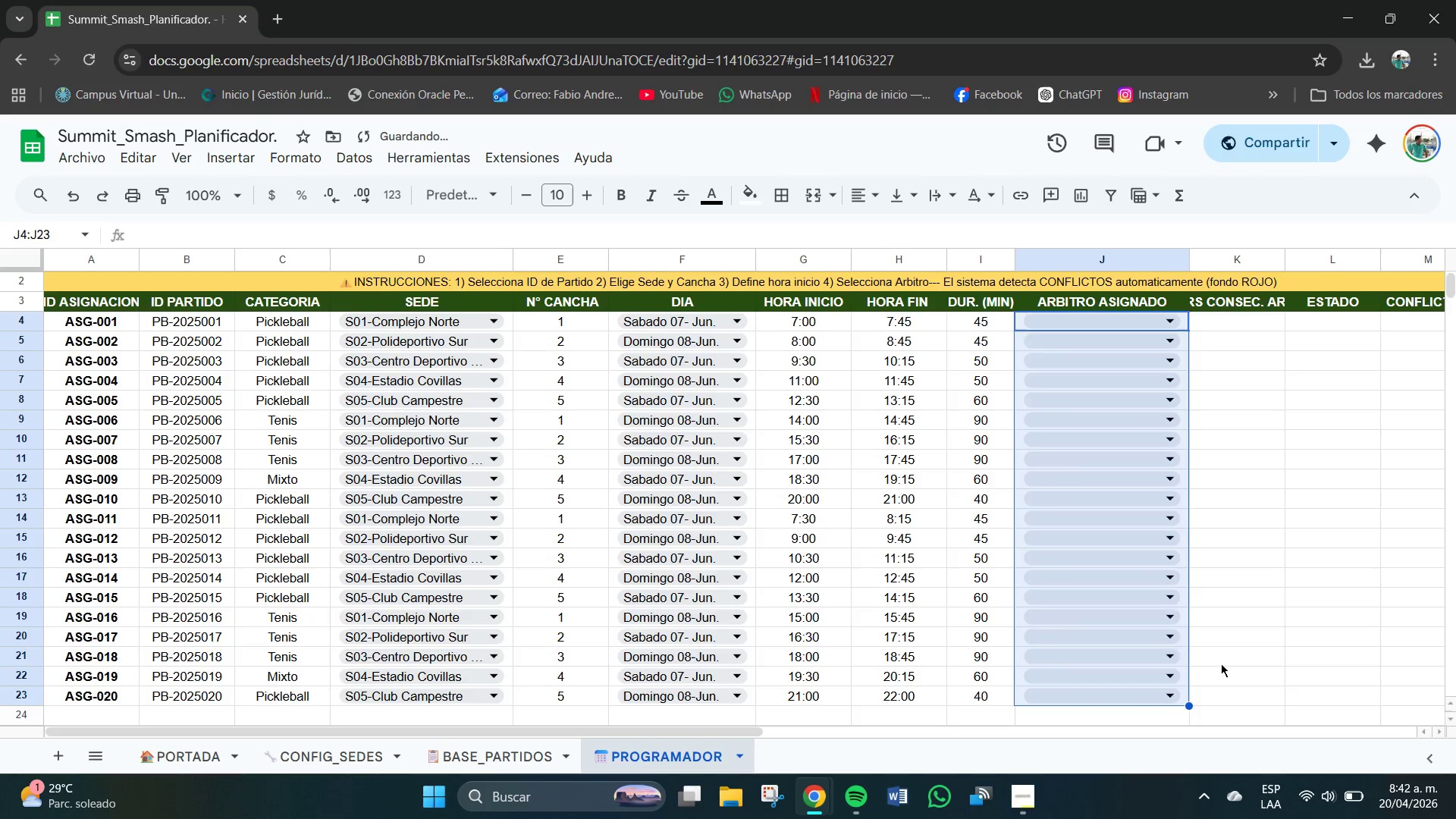 
left_click_drag(start_coordinate=[1052, 562], to_coordinate=[1046, 563])
 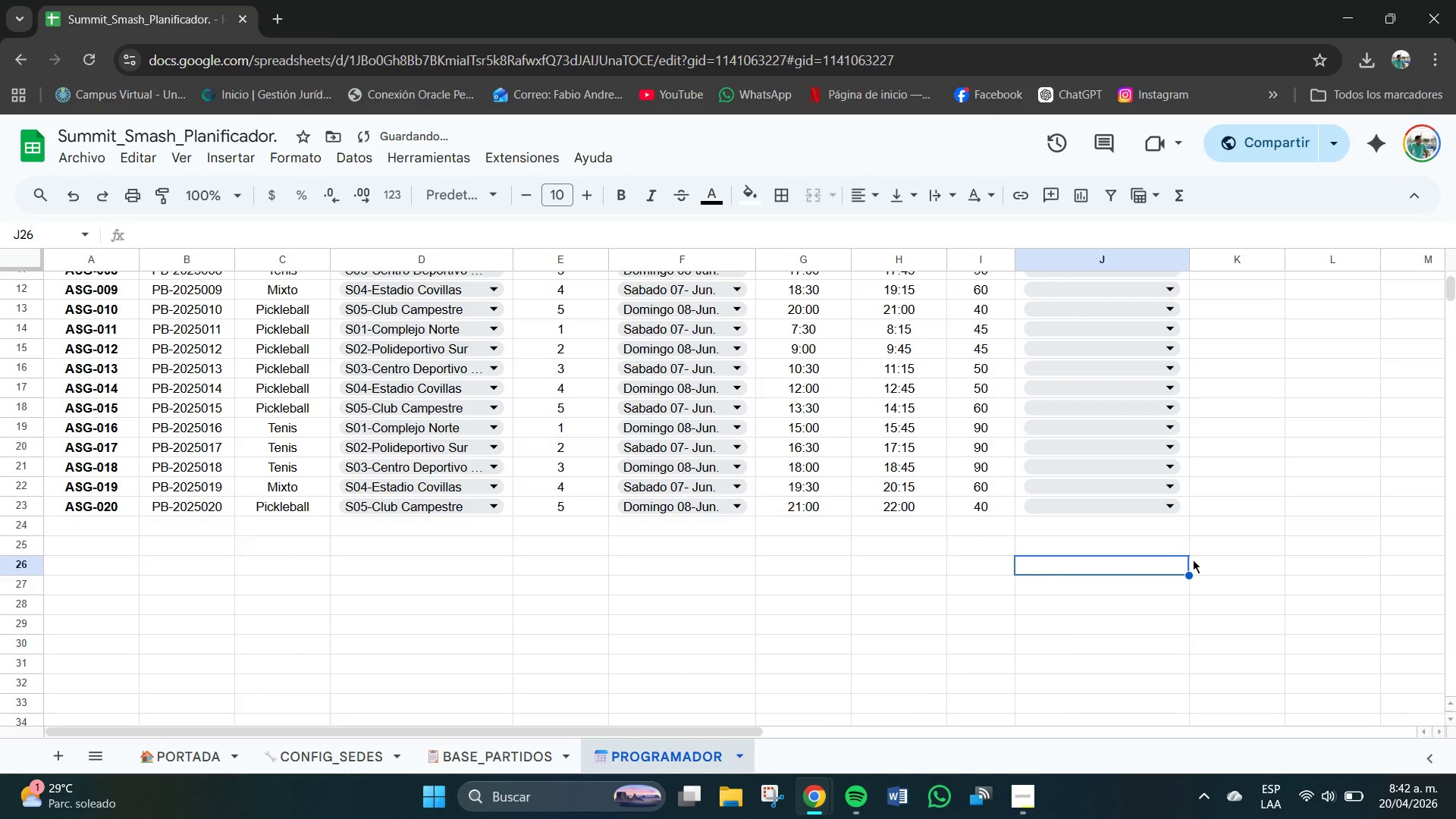 
scroll: coordinate [1221, 664], scroll_direction: down, amount: 2.0
 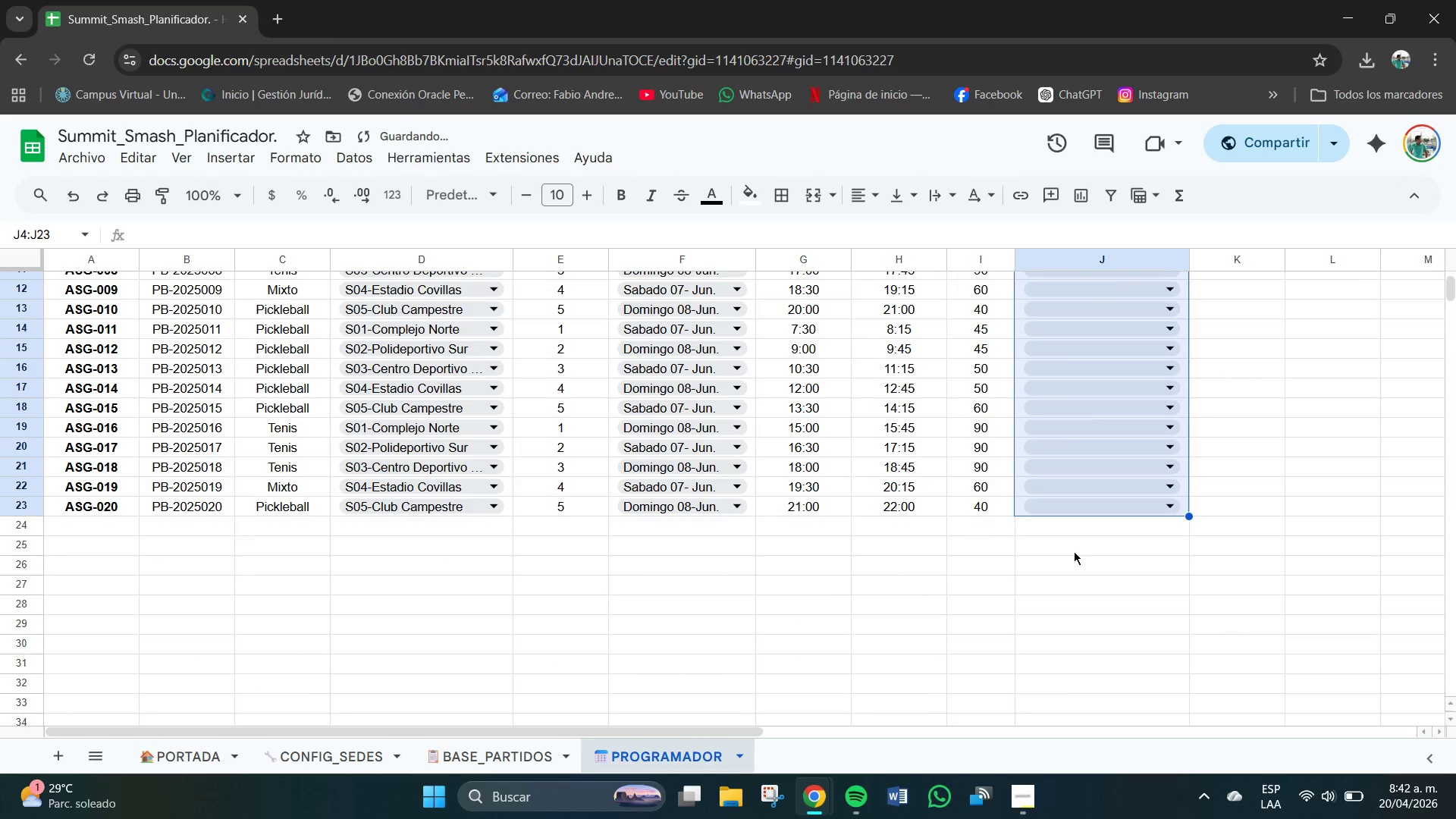 
scroll: coordinate [1195, 556], scroll_direction: up, amount: 3.0
 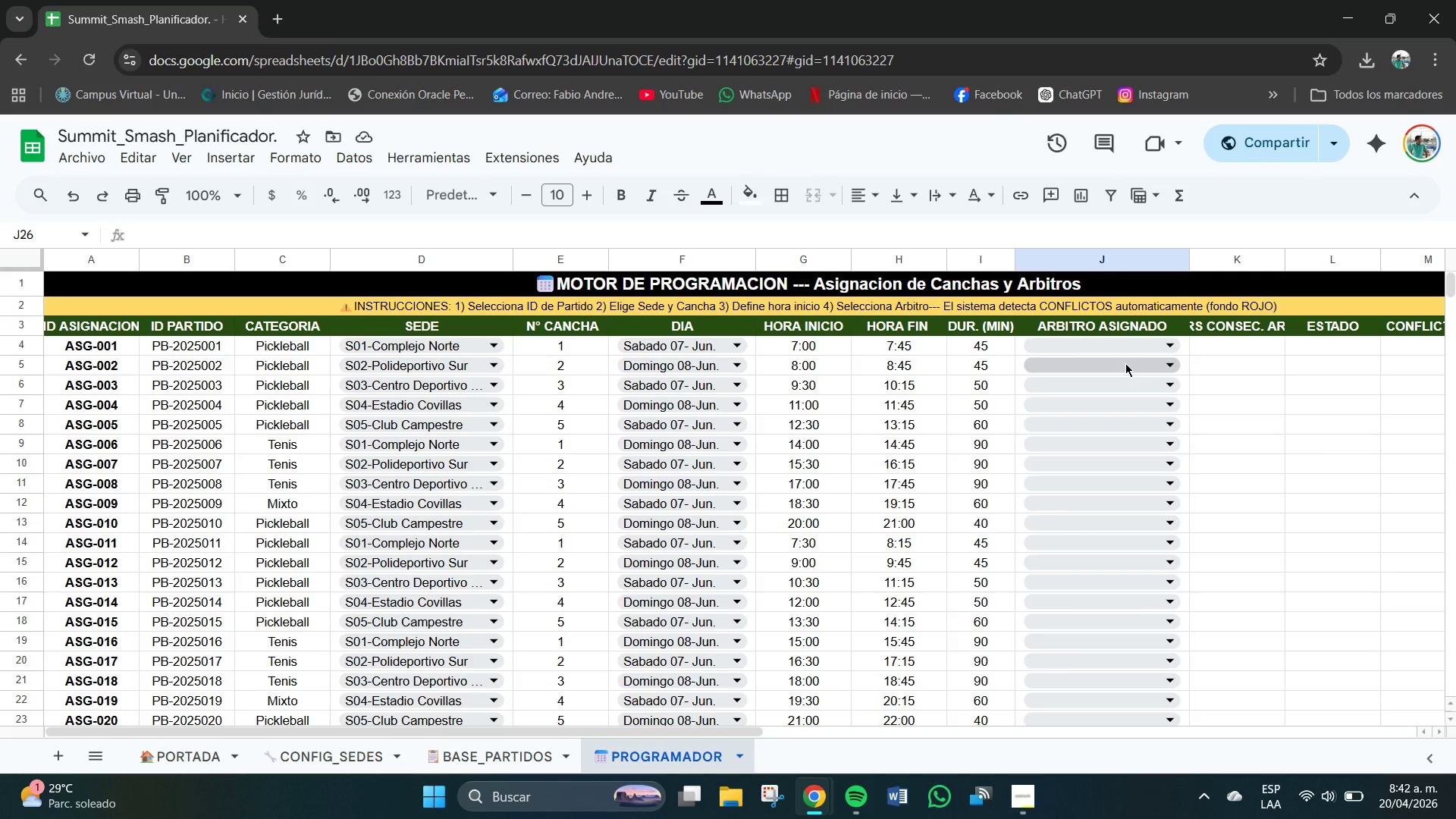 
wait(9.09)
 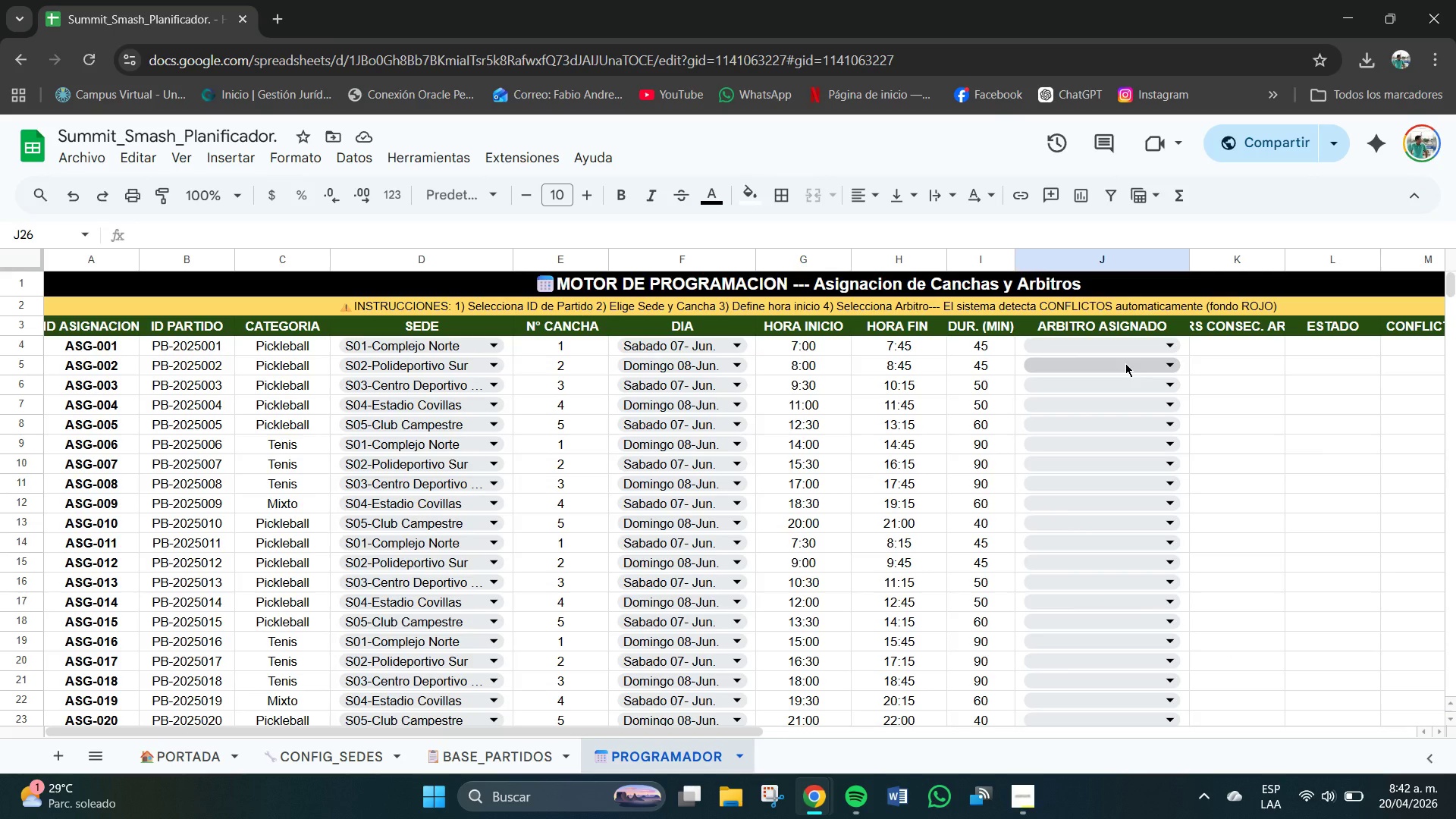 
left_click([1106, 371])
 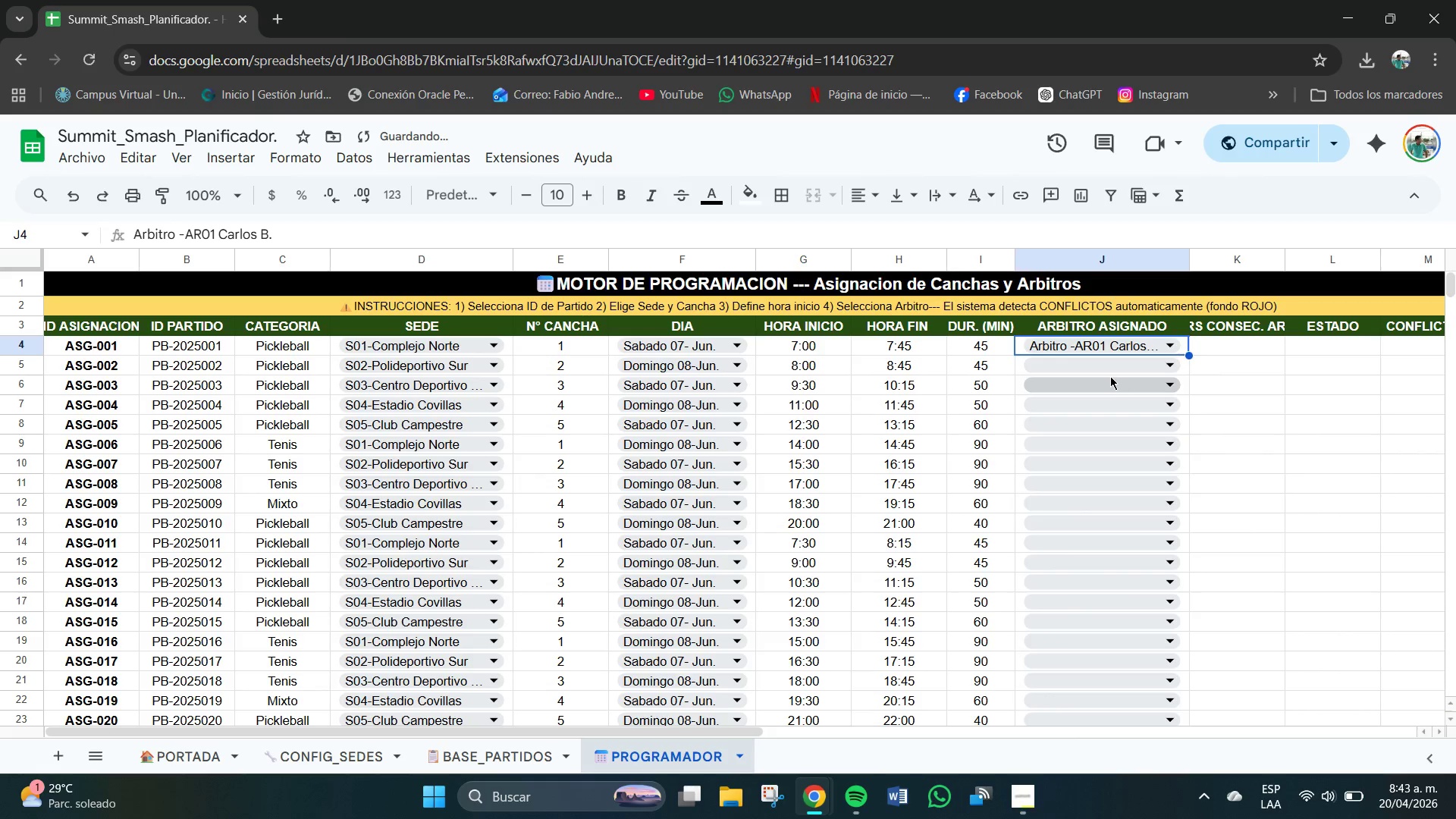 
left_click([1100, 367])
 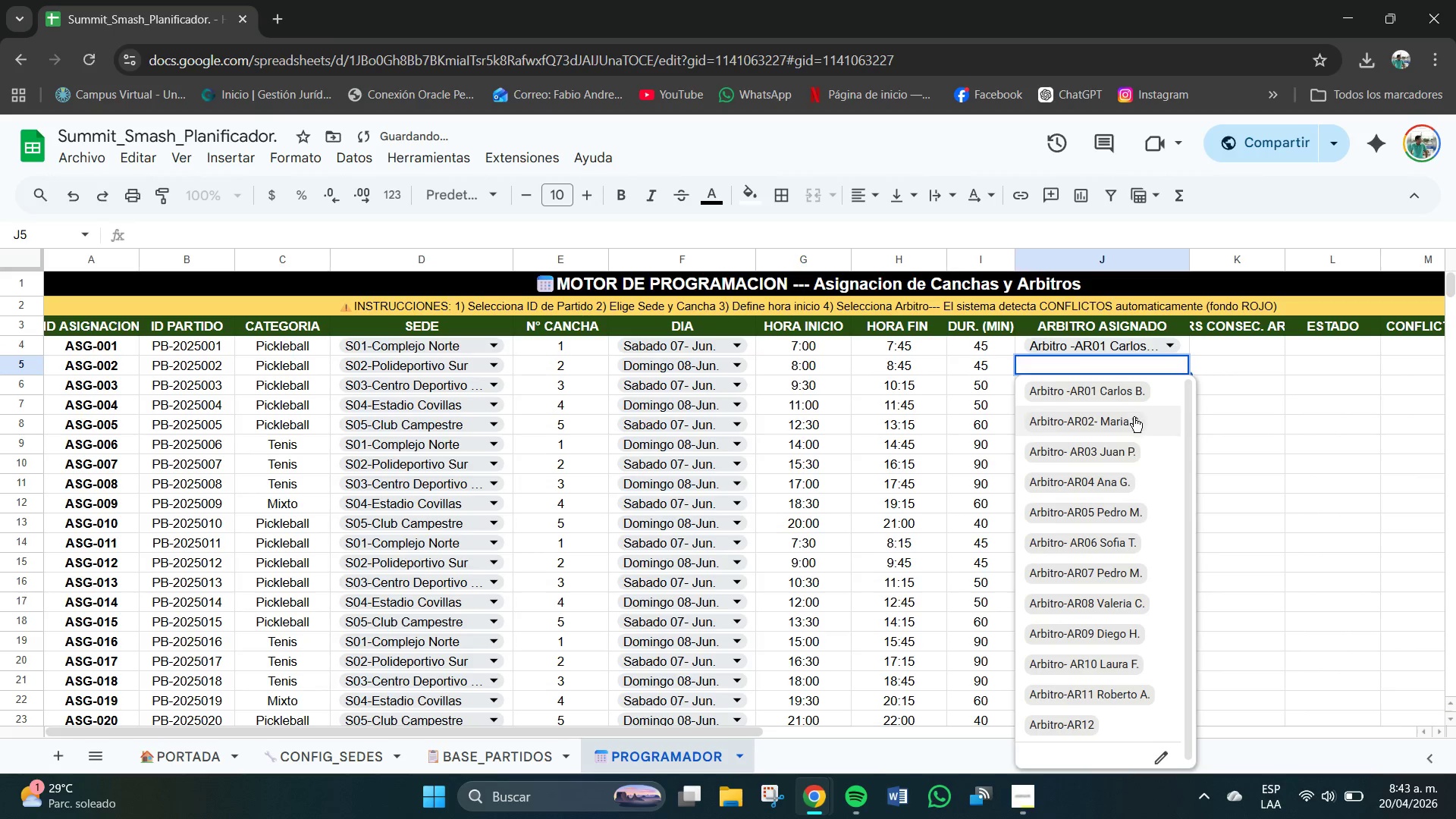 
left_click([1129, 416])
 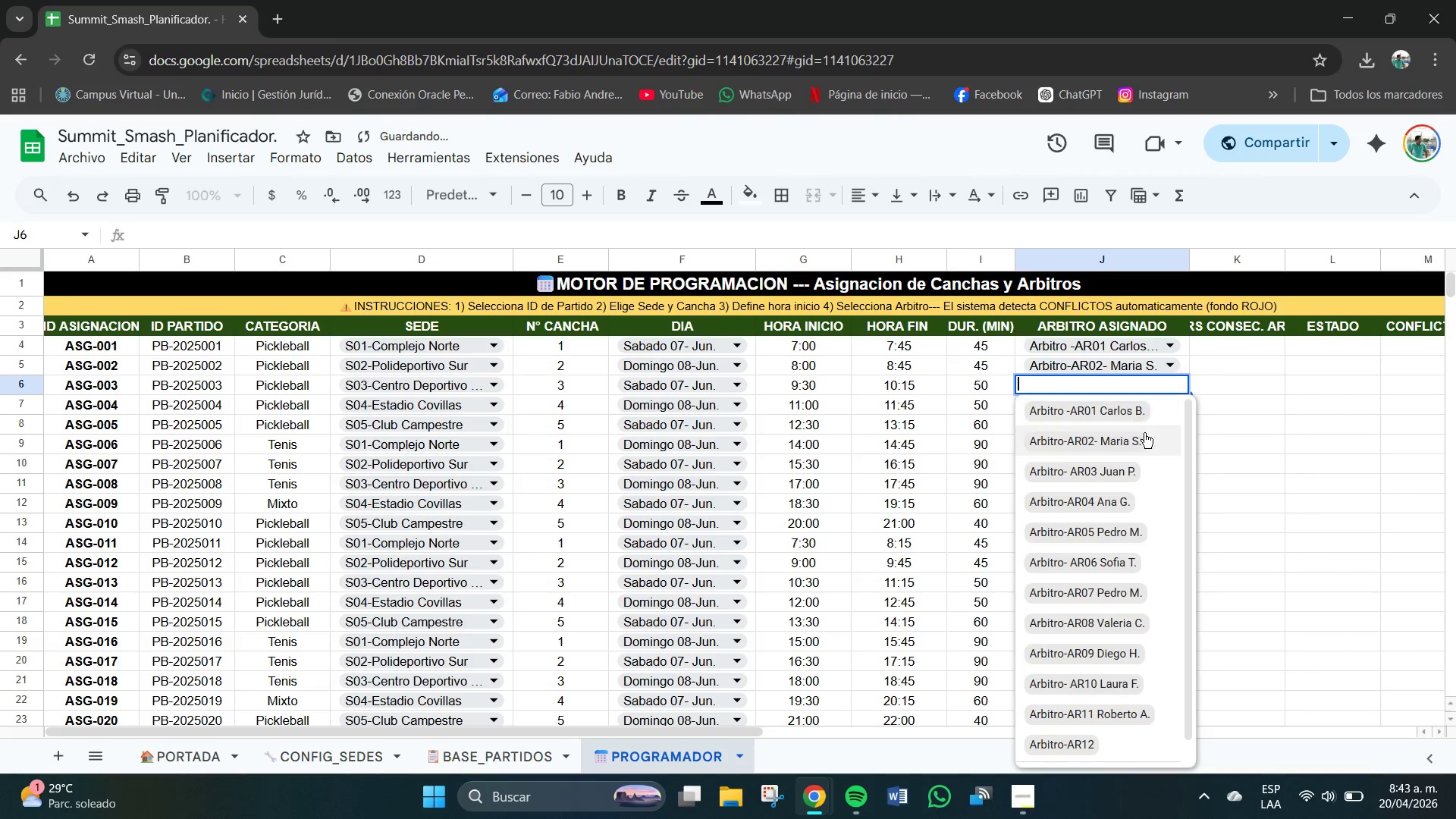 
left_click([1129, 476])
 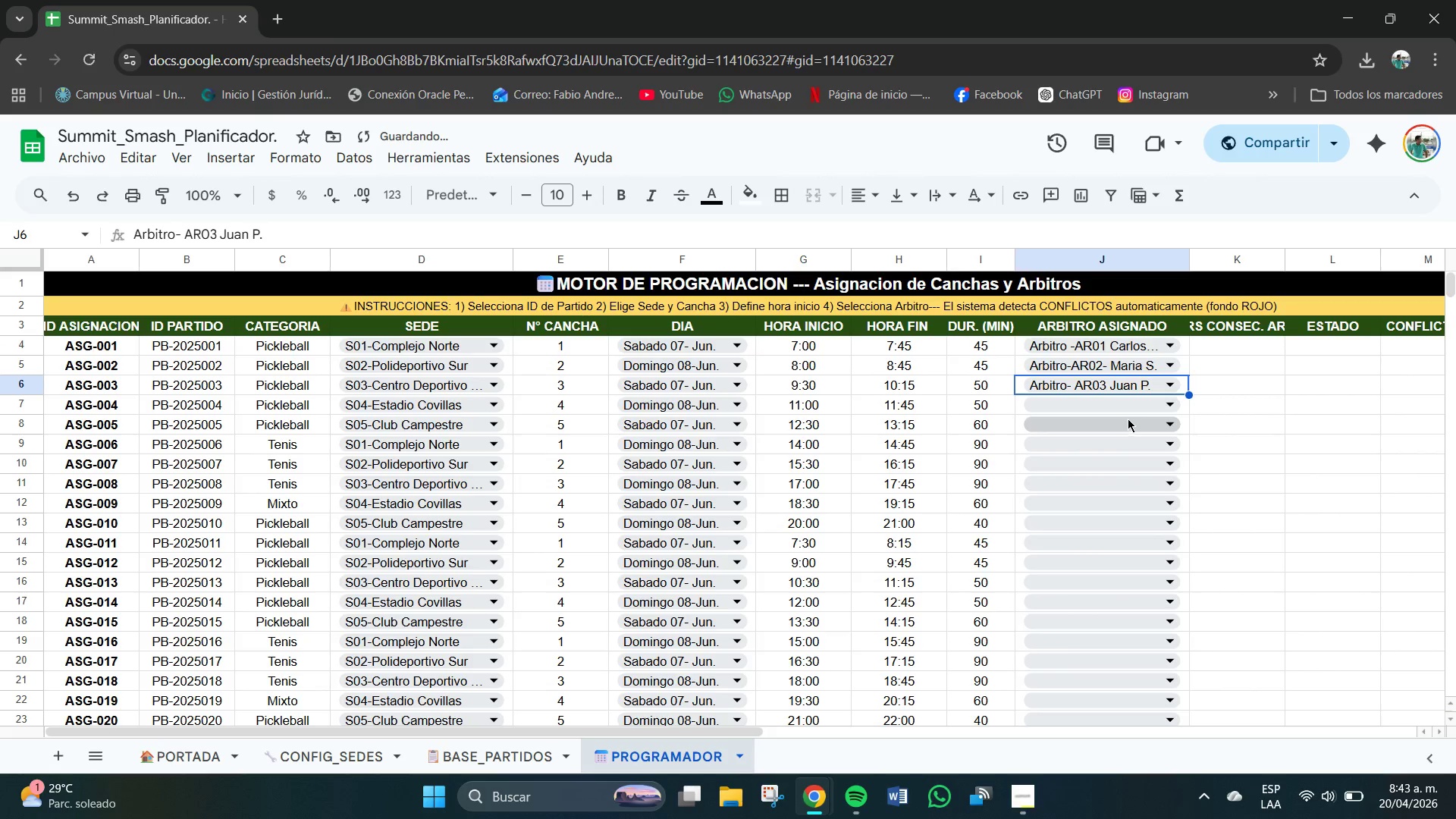 
left_click([1119, 406])
 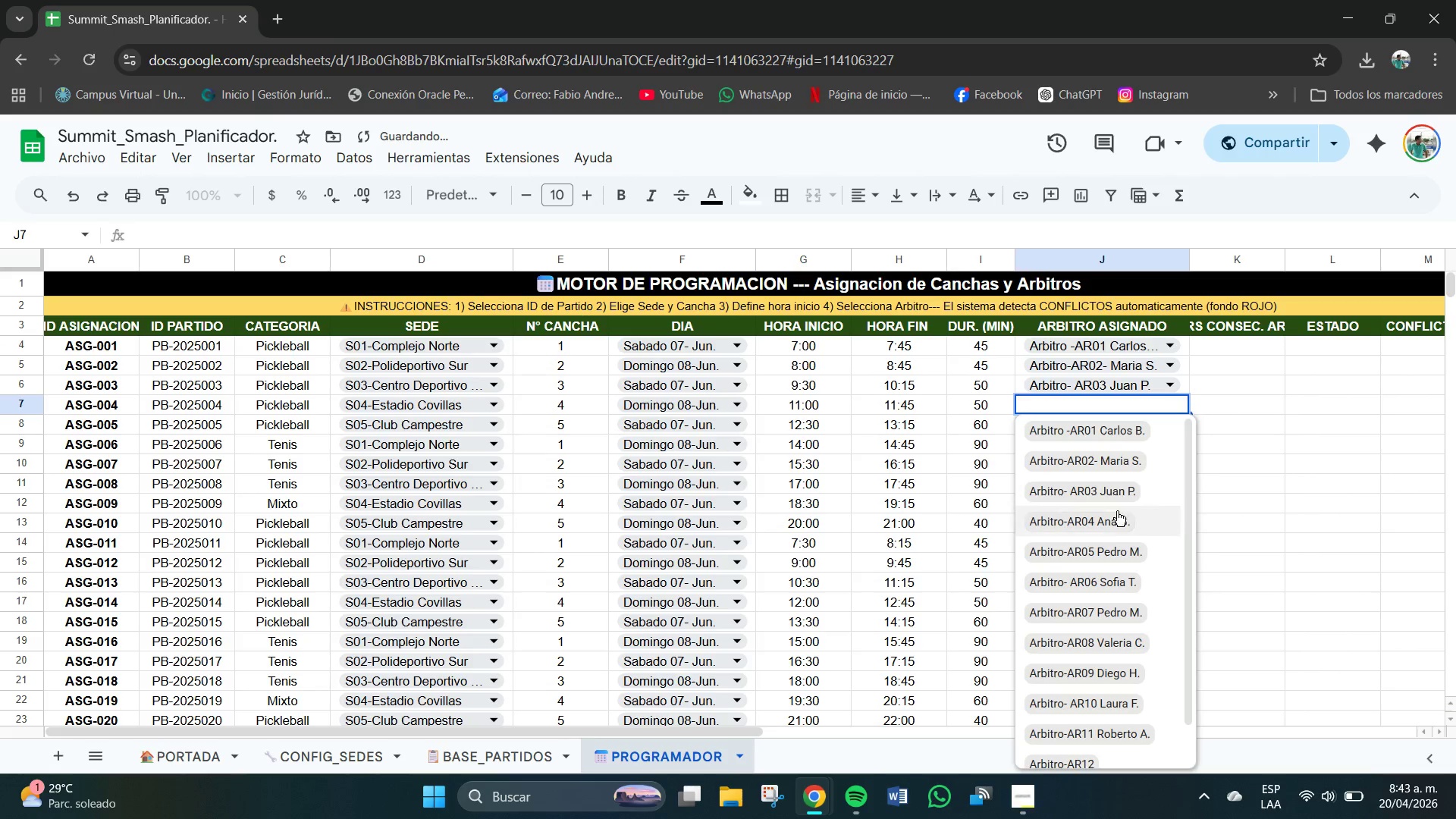 
left_click([1115, 521])
 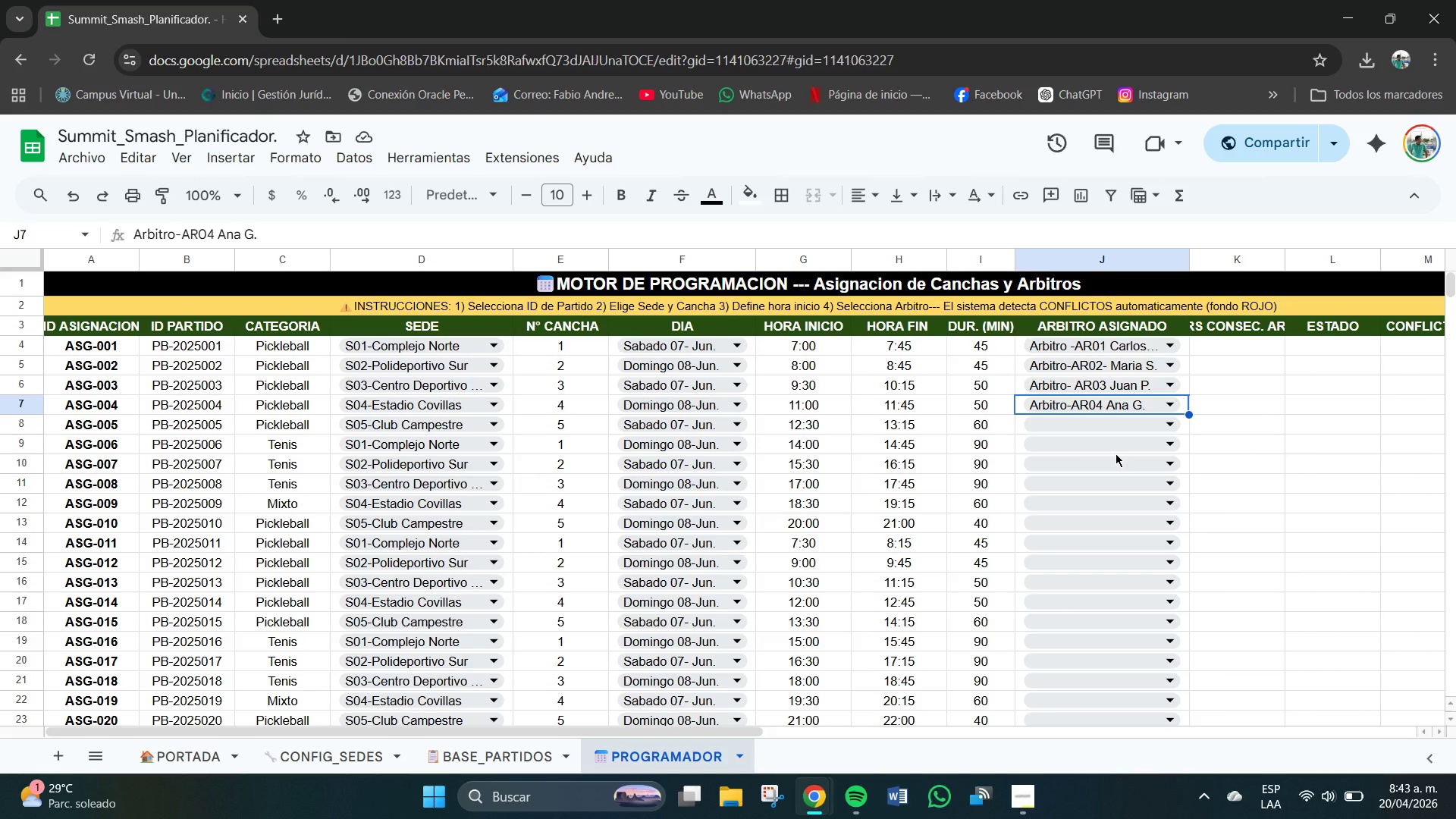 
wait(7.56)
 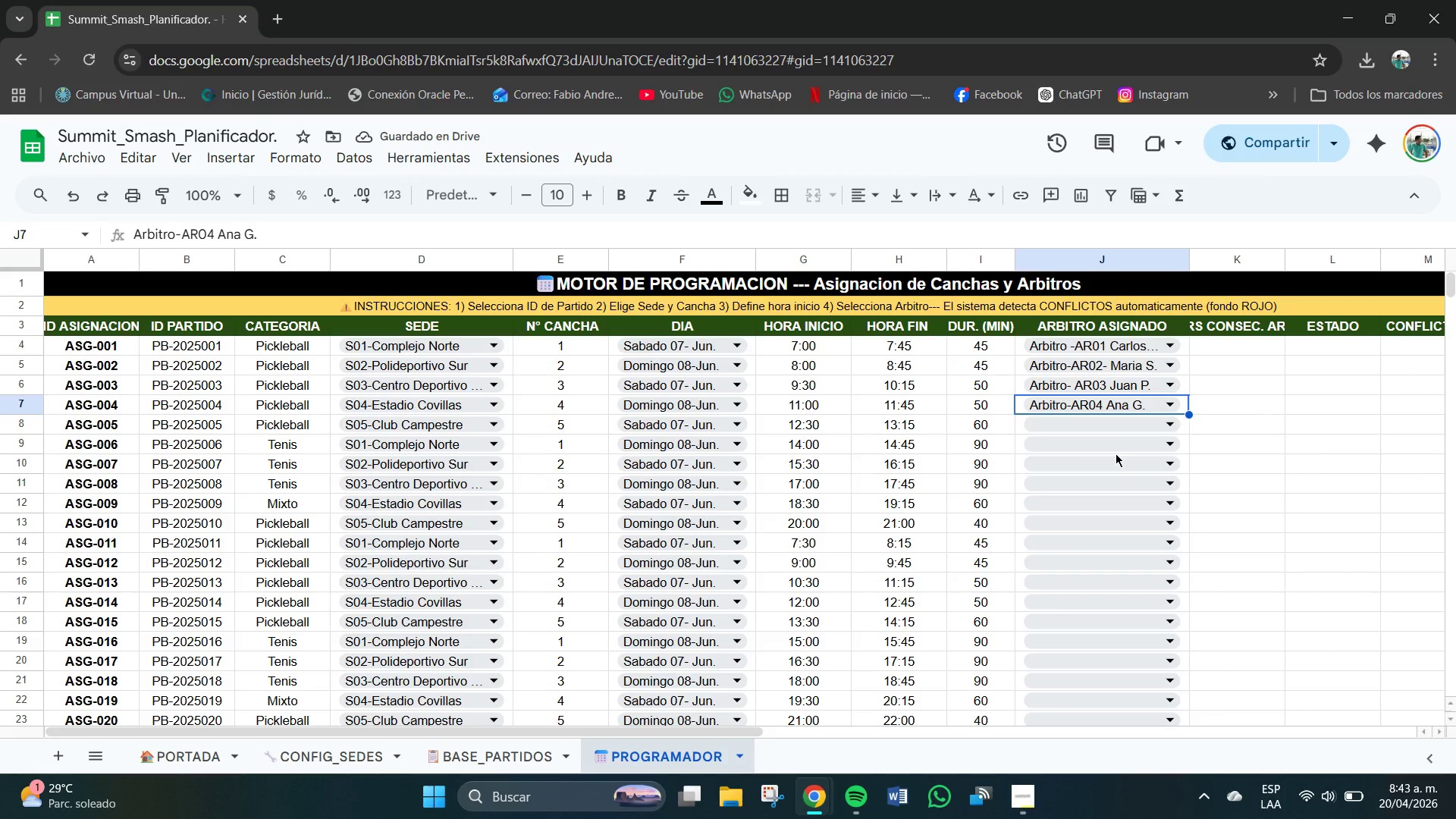 
left_click([1134, 427])
 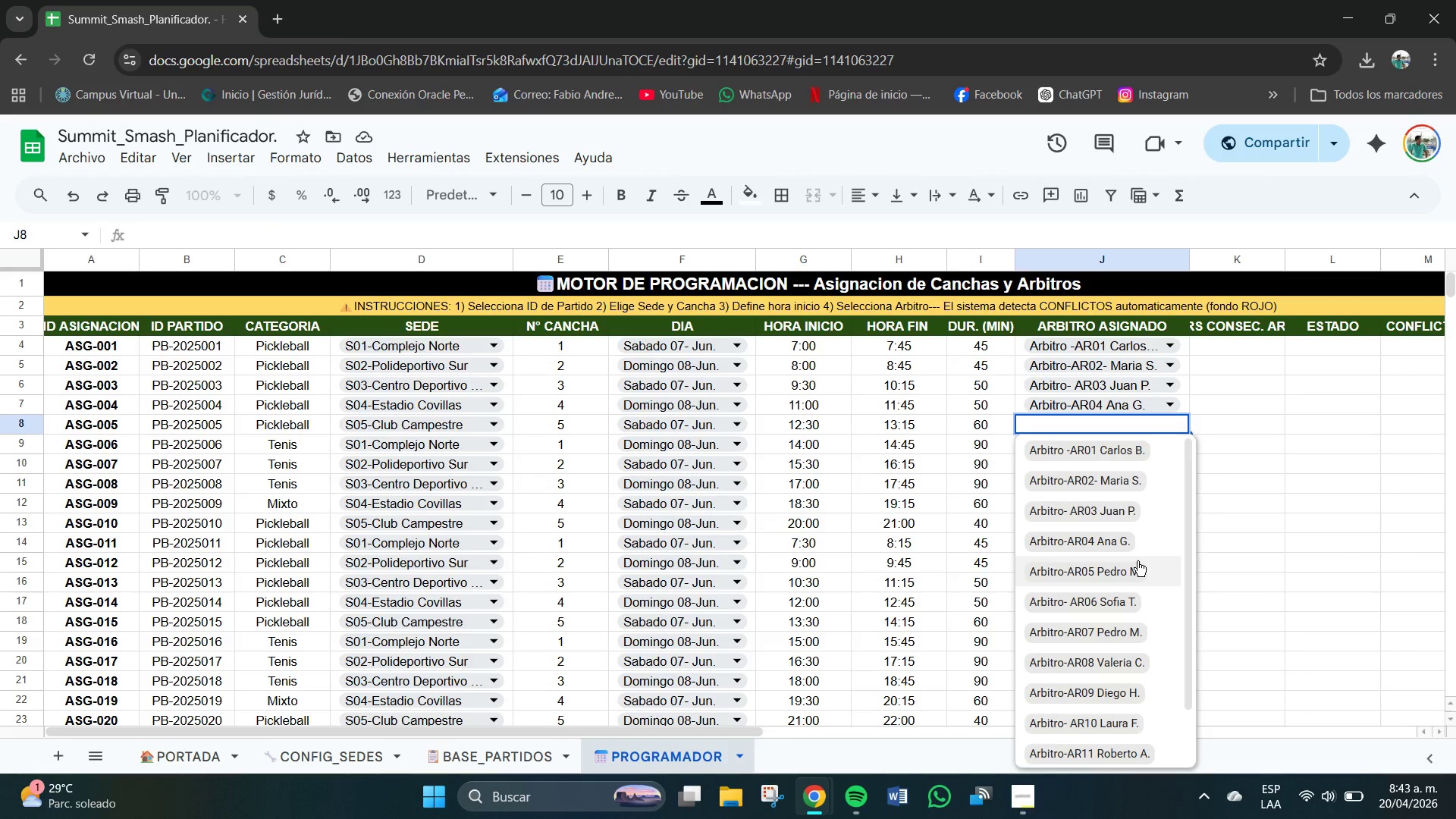 
scroll: coordinate [1137, 566], scroll_direction: down, amount: 1.0
 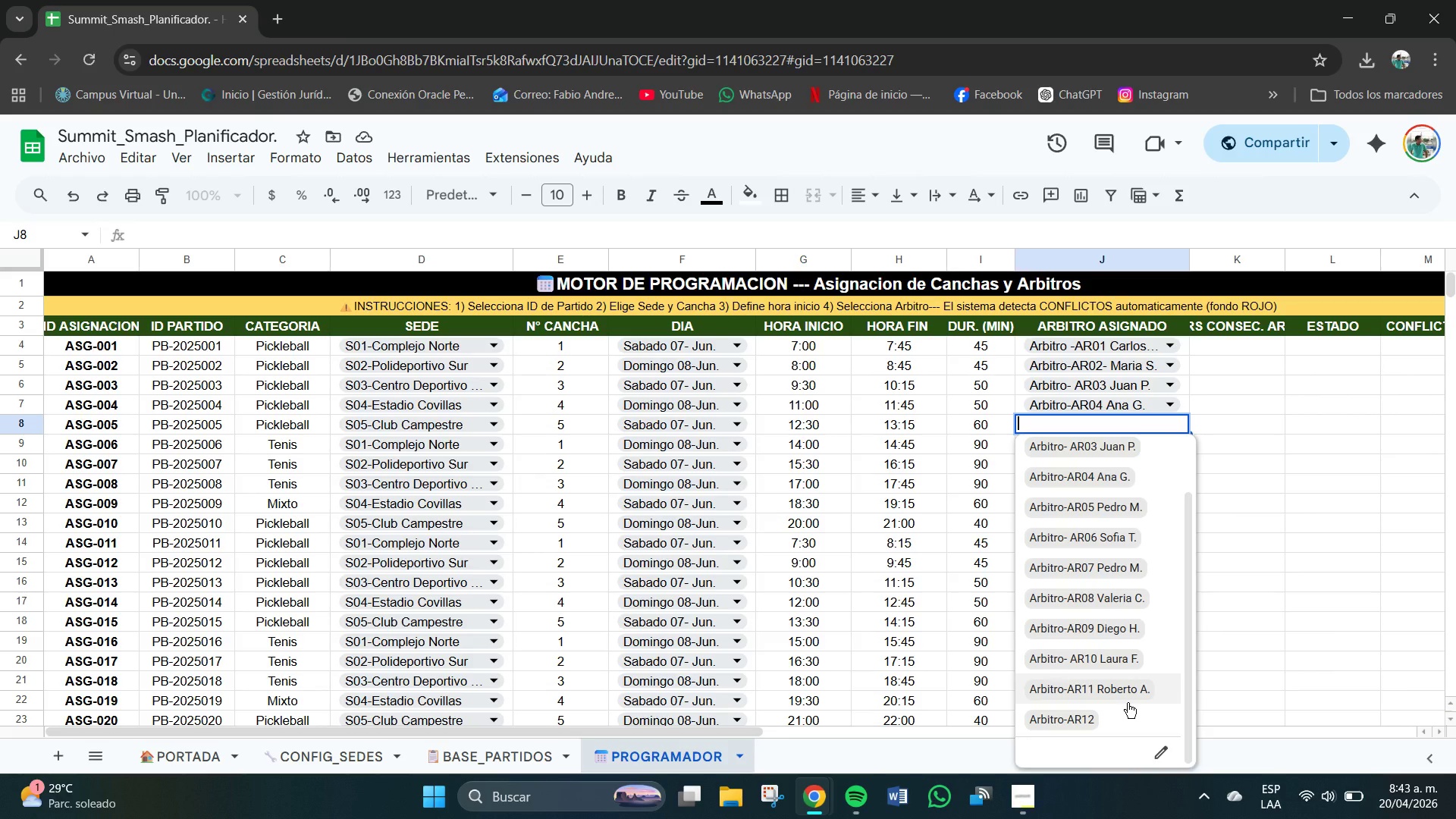 
wait(6.44)
 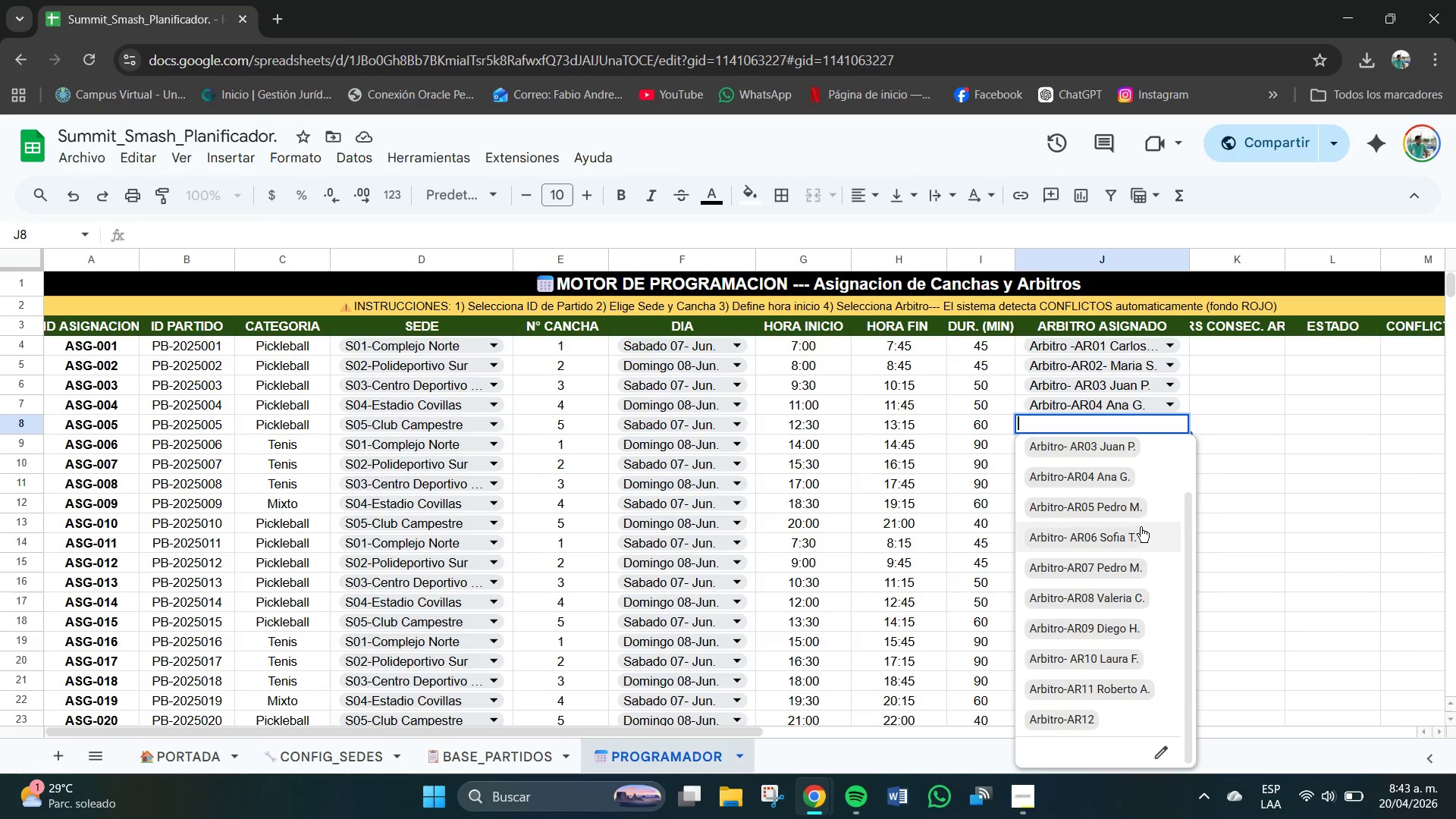 
left_click([1165, 752])
 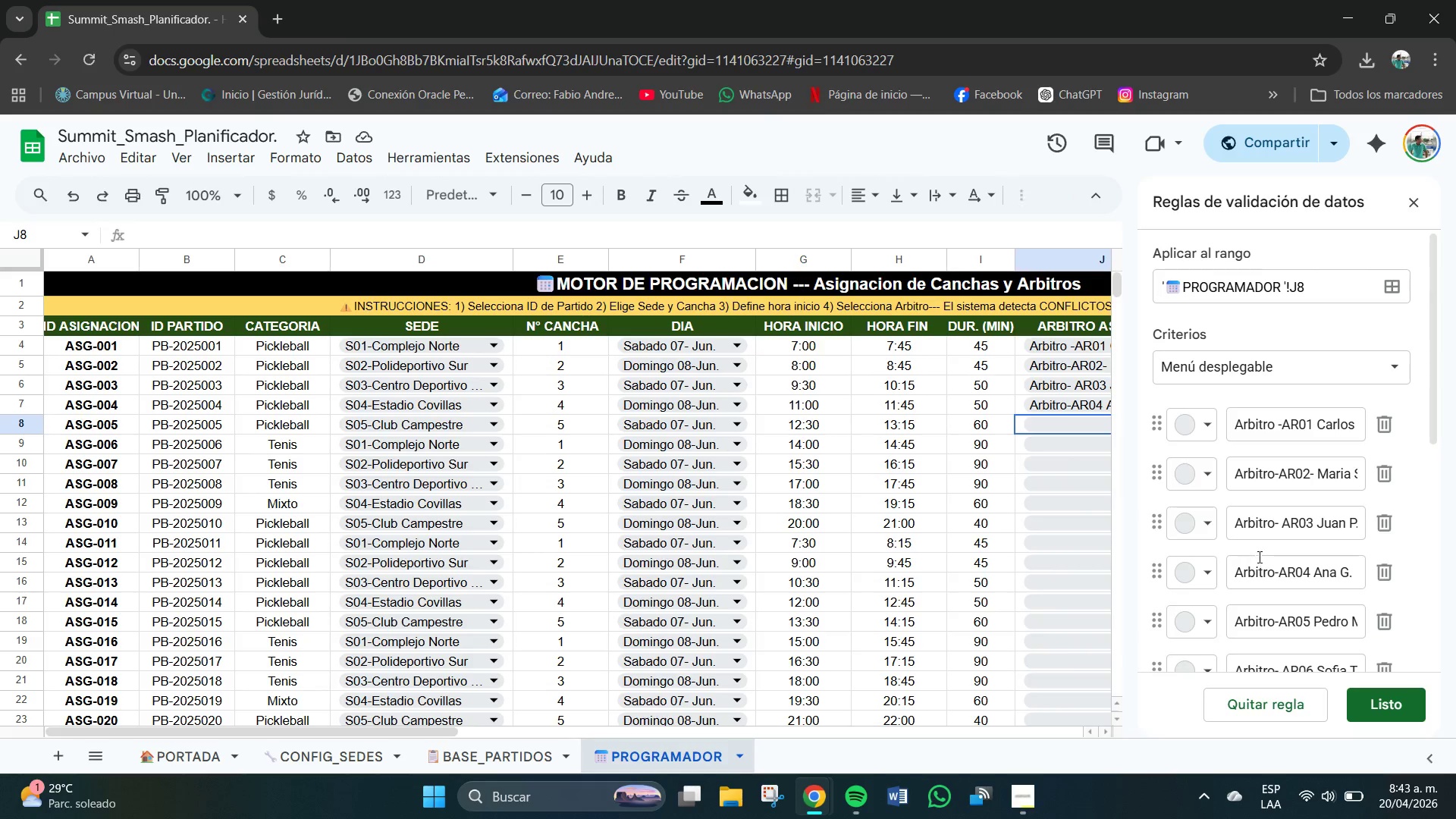 
scroll: coordinate [1266, 588], scroll_direction: down, amount: 6.0
 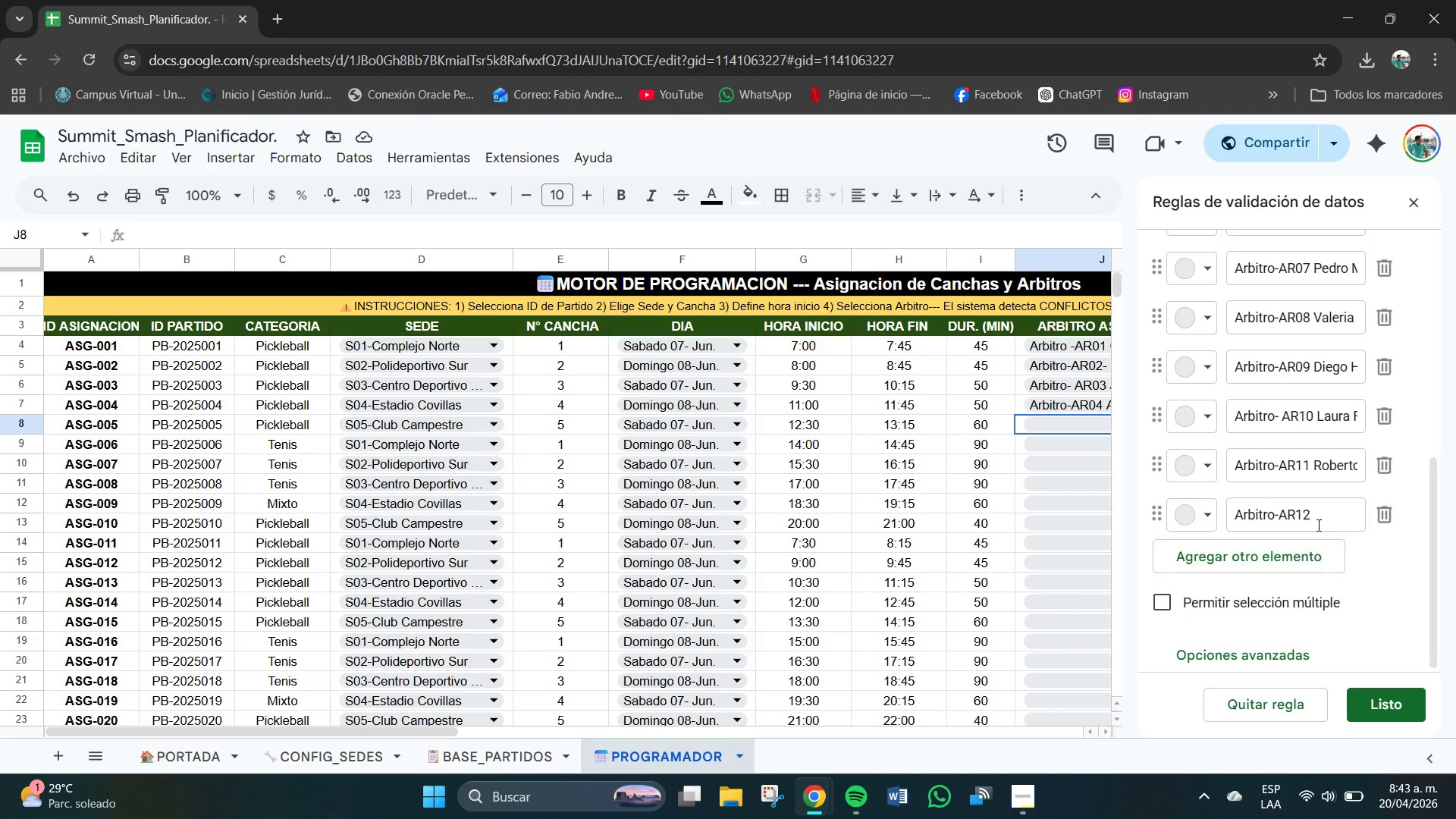 
left_click([1325, 520])
 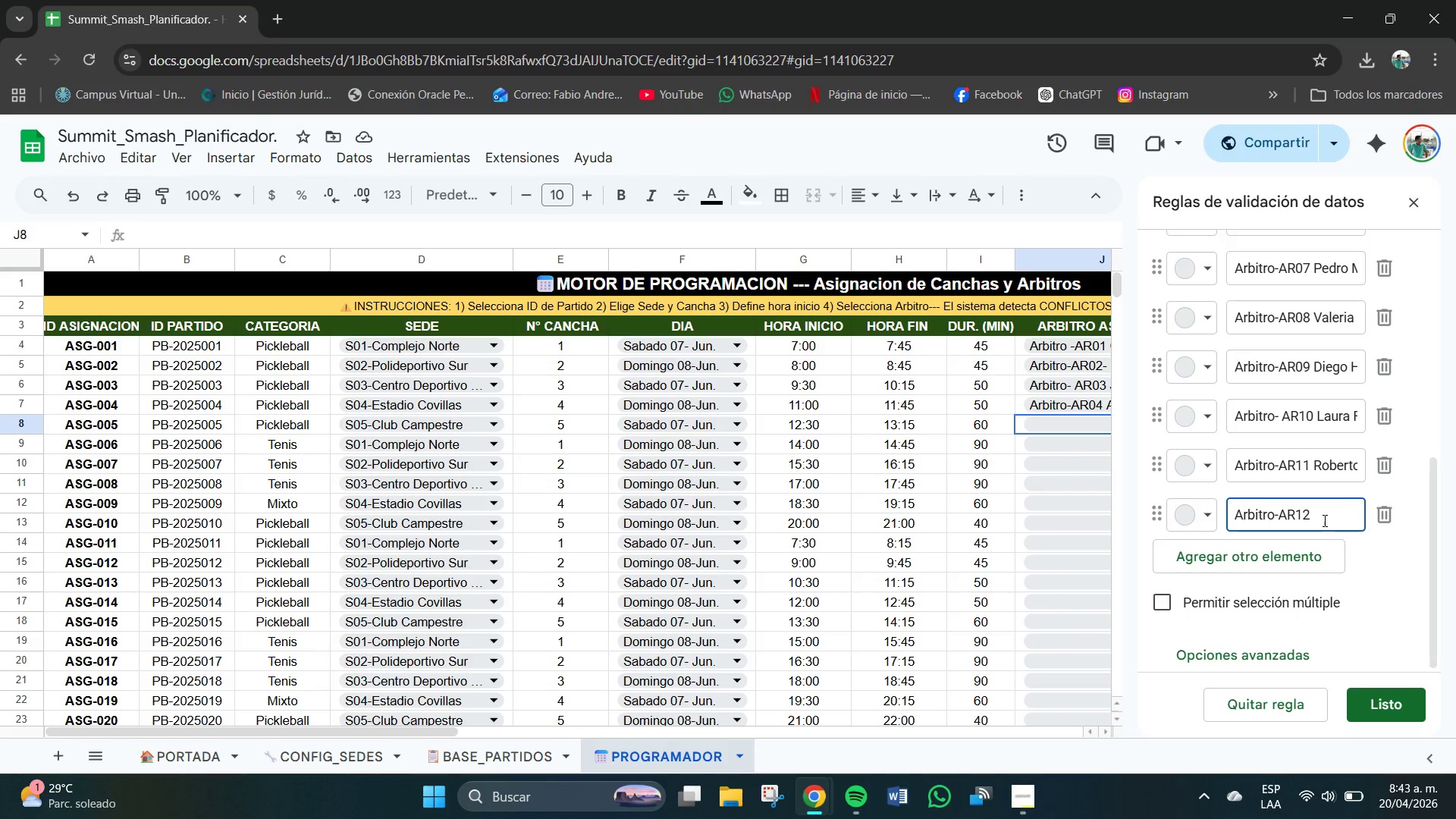 
type( Camila V.)
 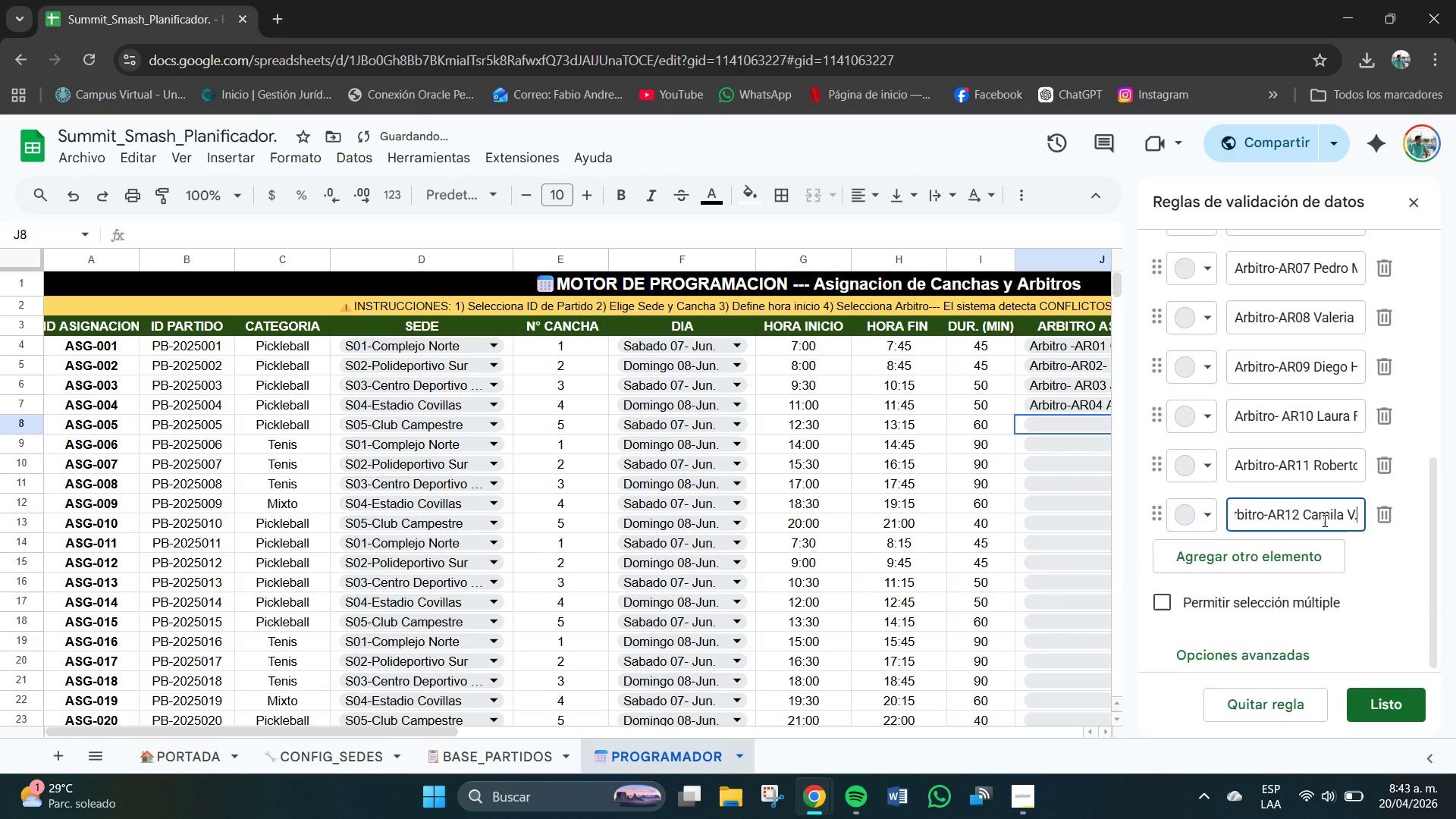 
key(Enter)
 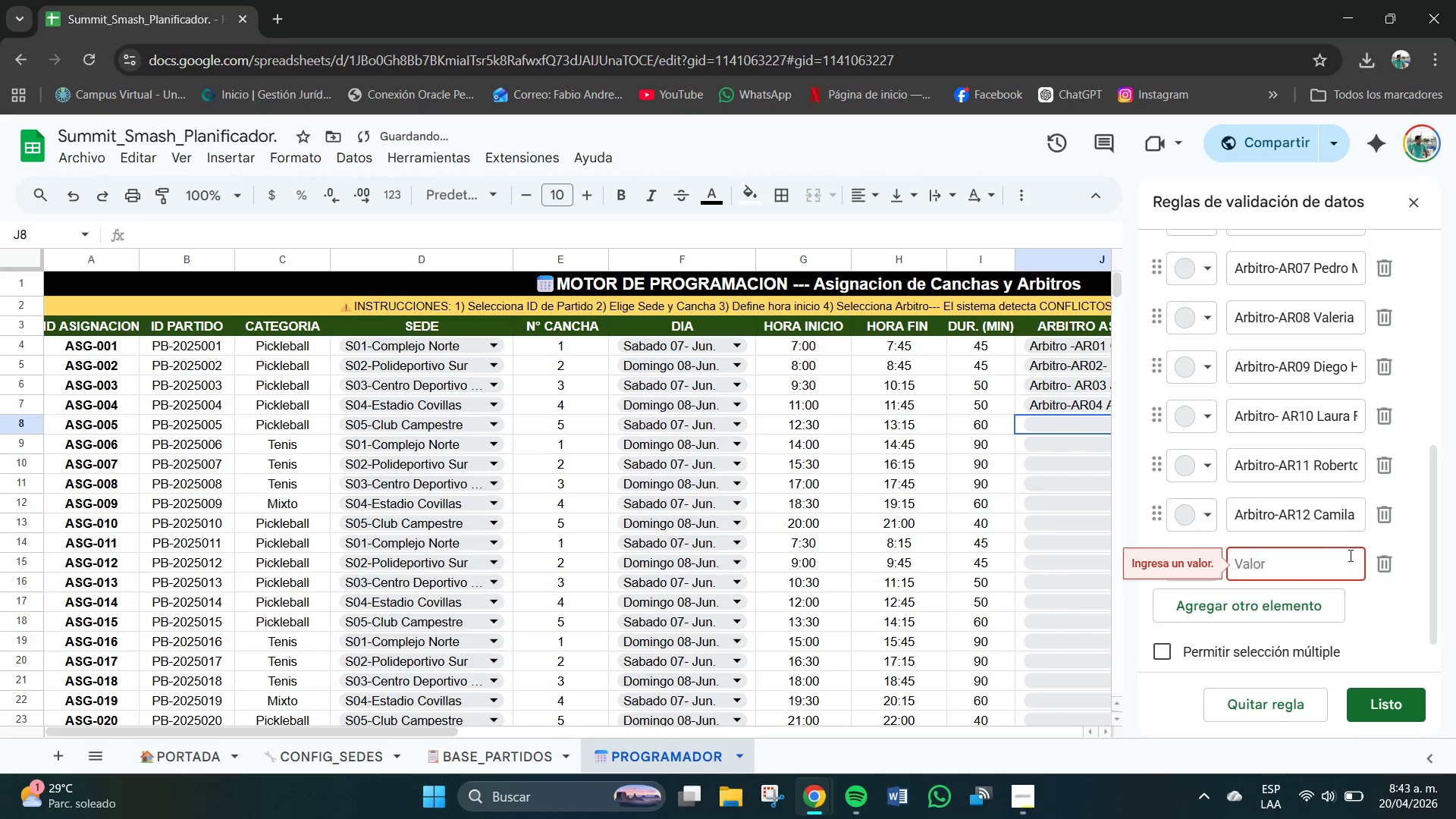 
left_click([1389, 560])
 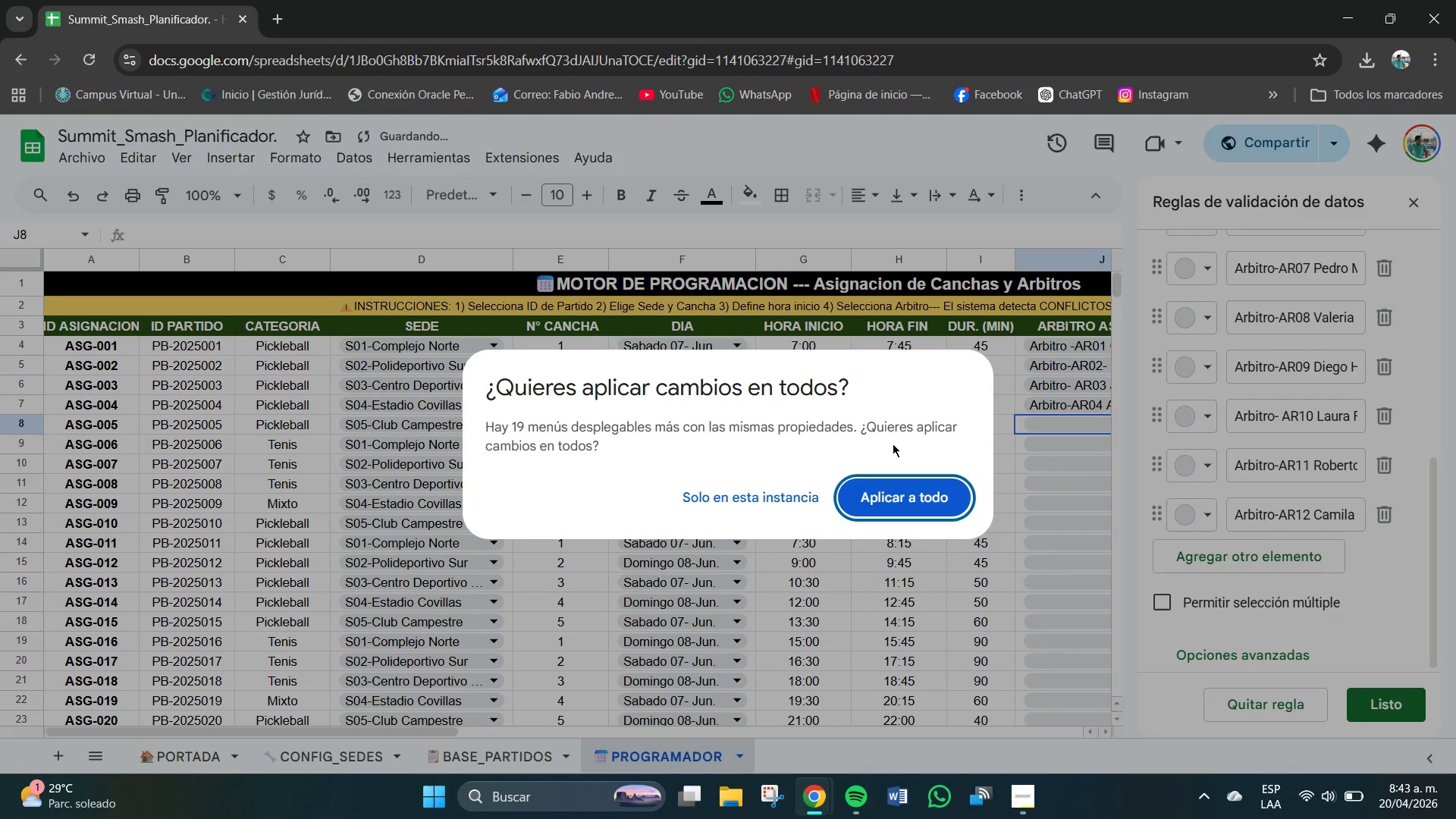 
left_click([878, 488])
 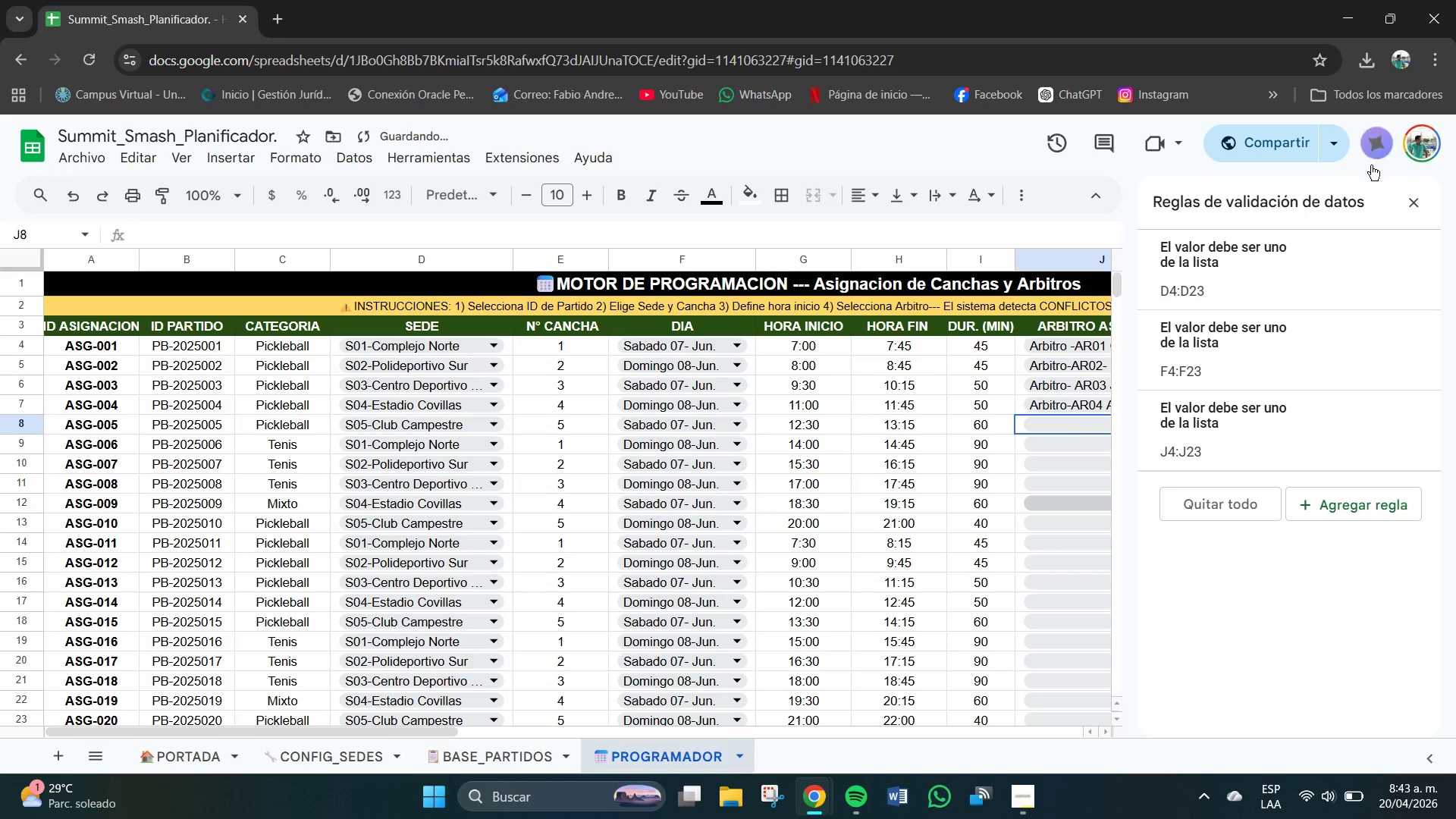 
left_click([1410, 200])
 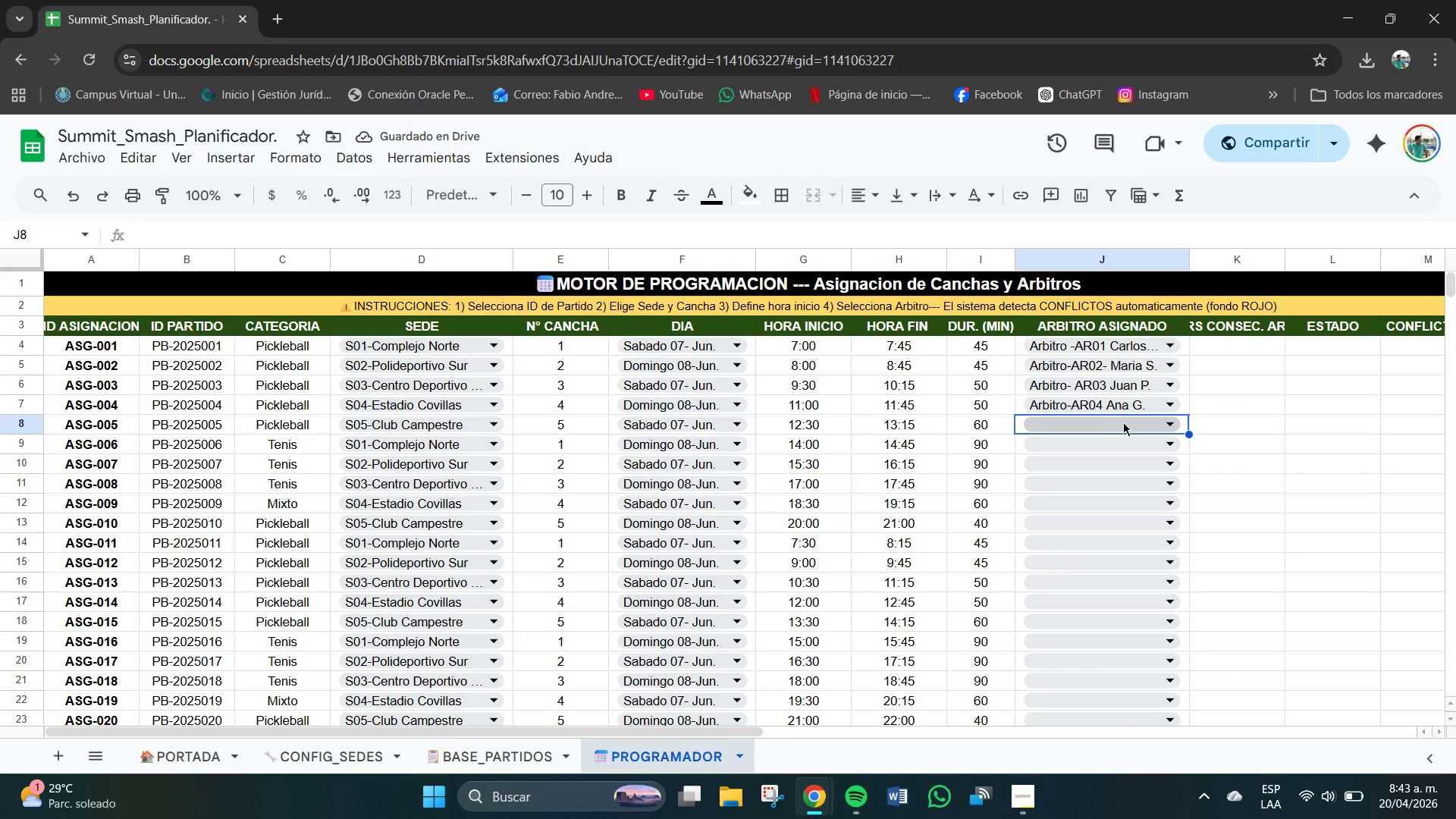 
left_click([1123, 422])
 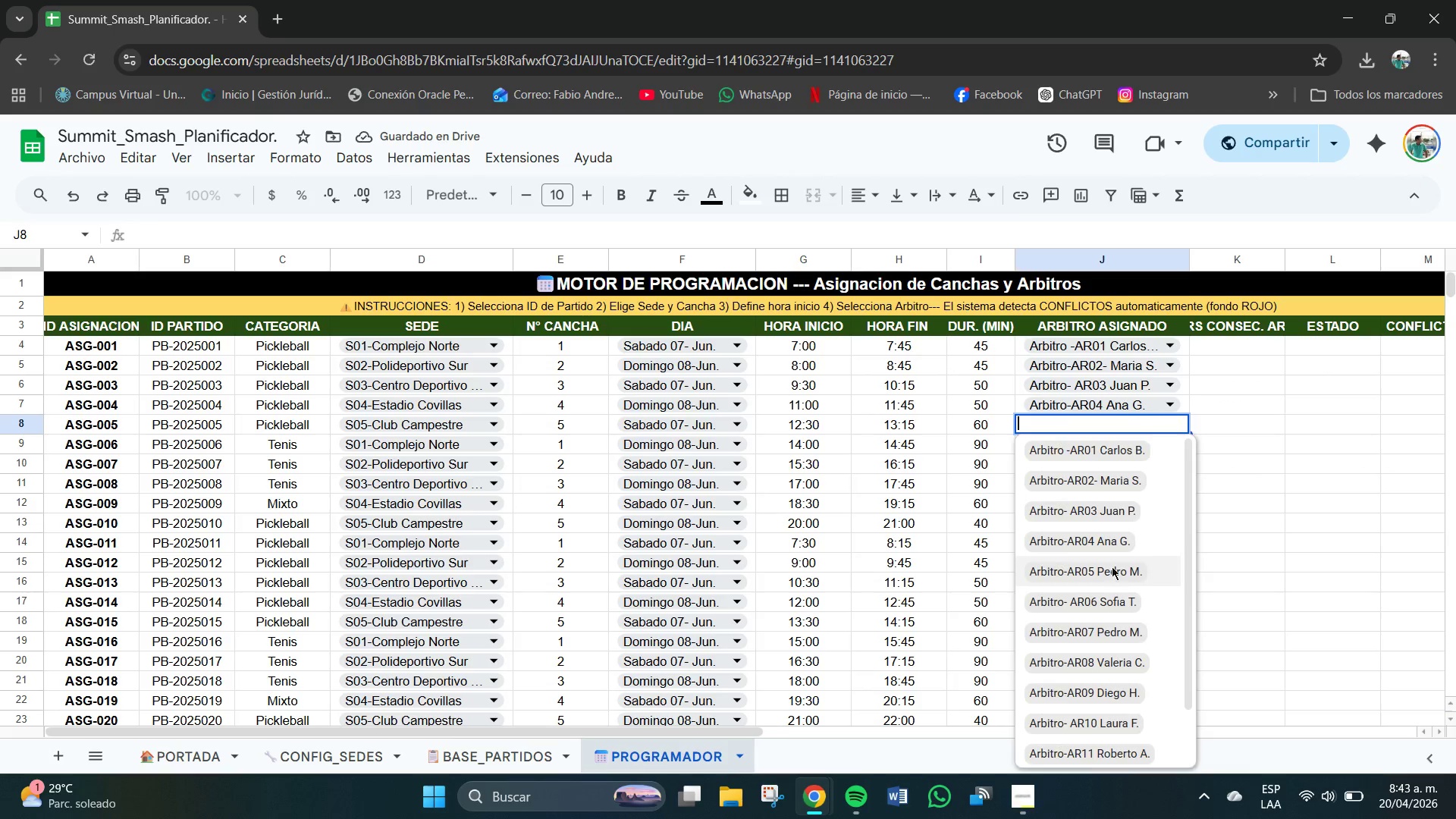 
left_click([1112, 446])
 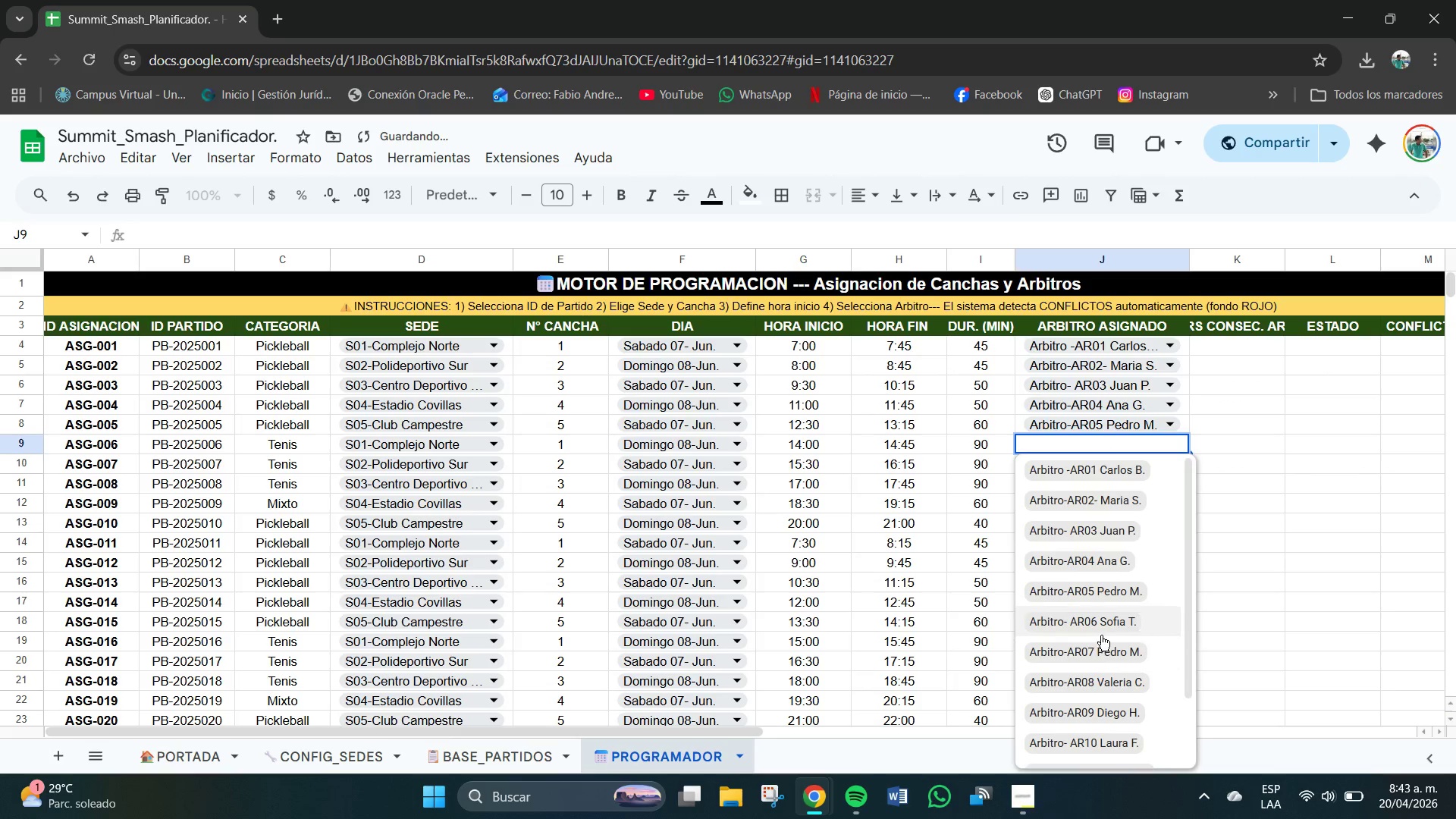 
left_click([1102, 623])
 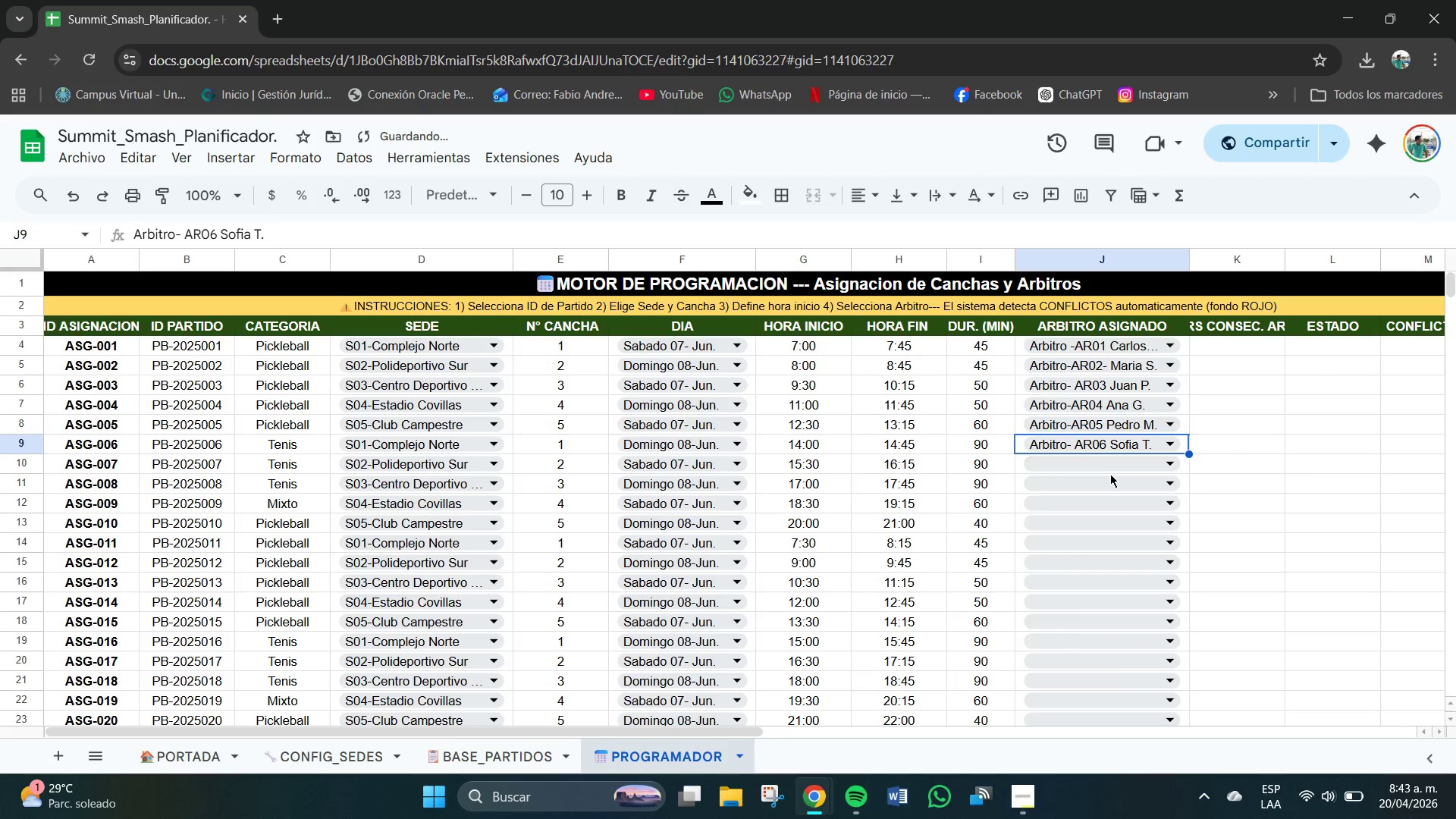 
left_click([1110, 466])
 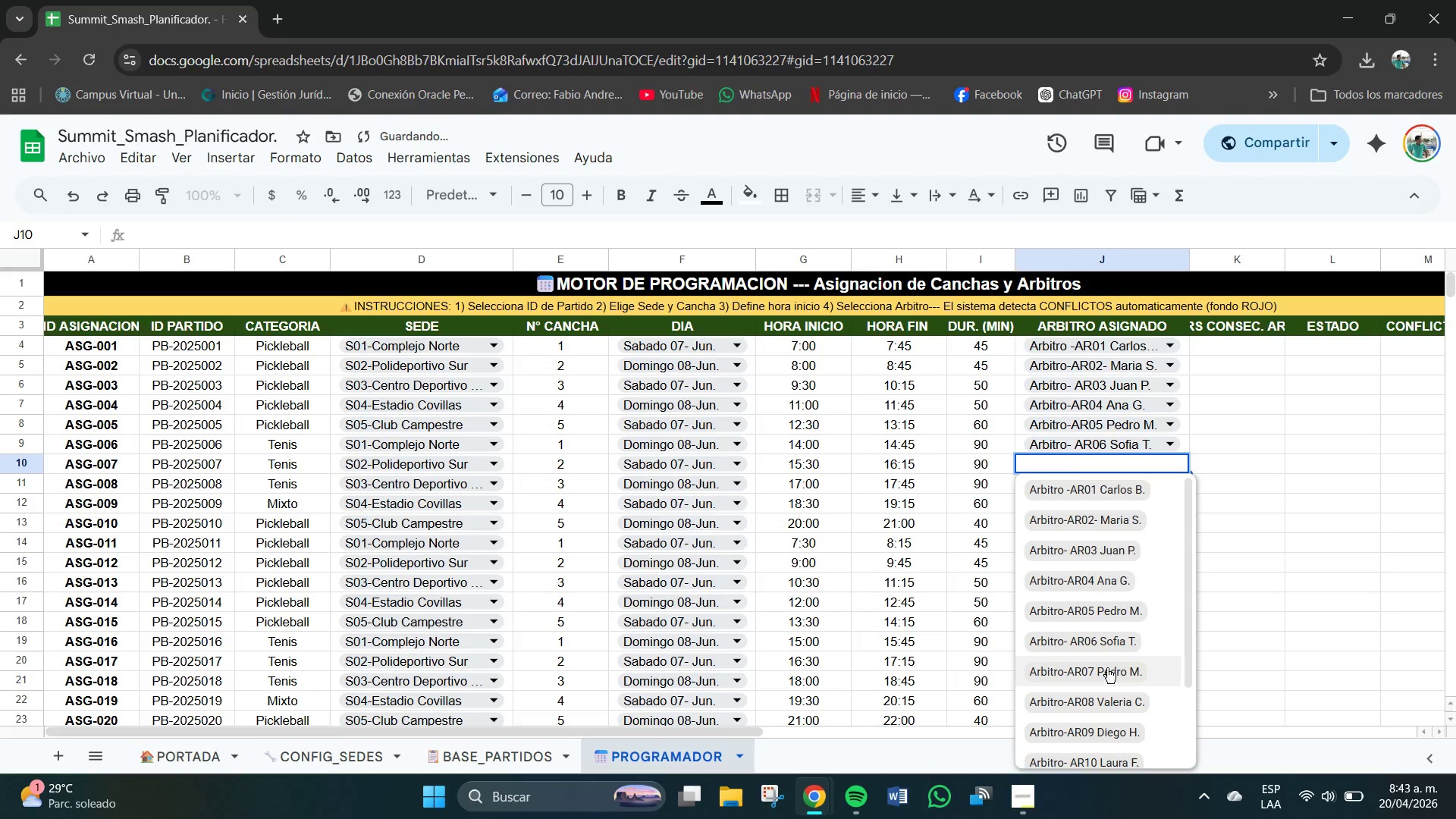 
left_click([1106, 667])
 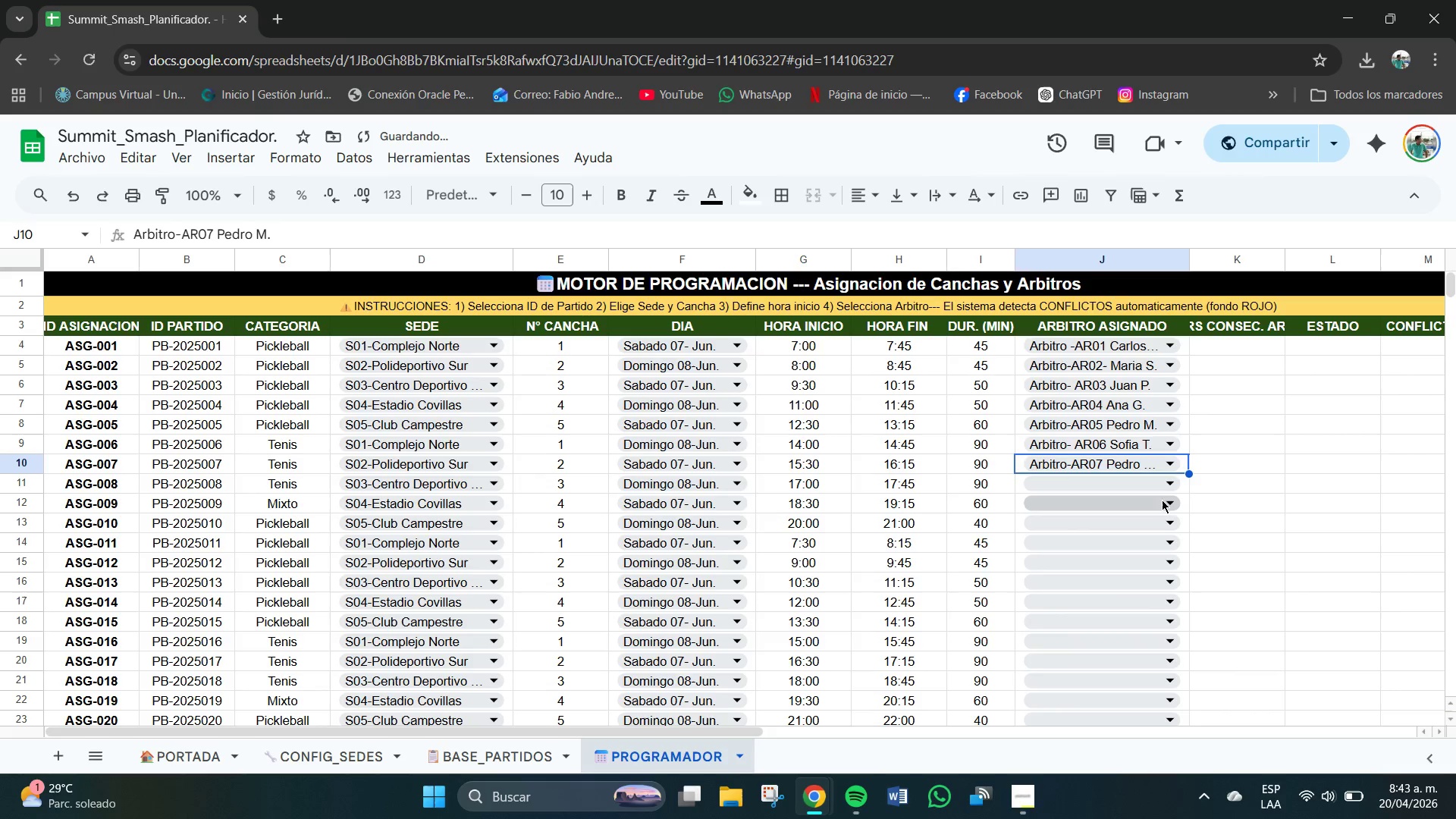 
left_click([1141, 486])
 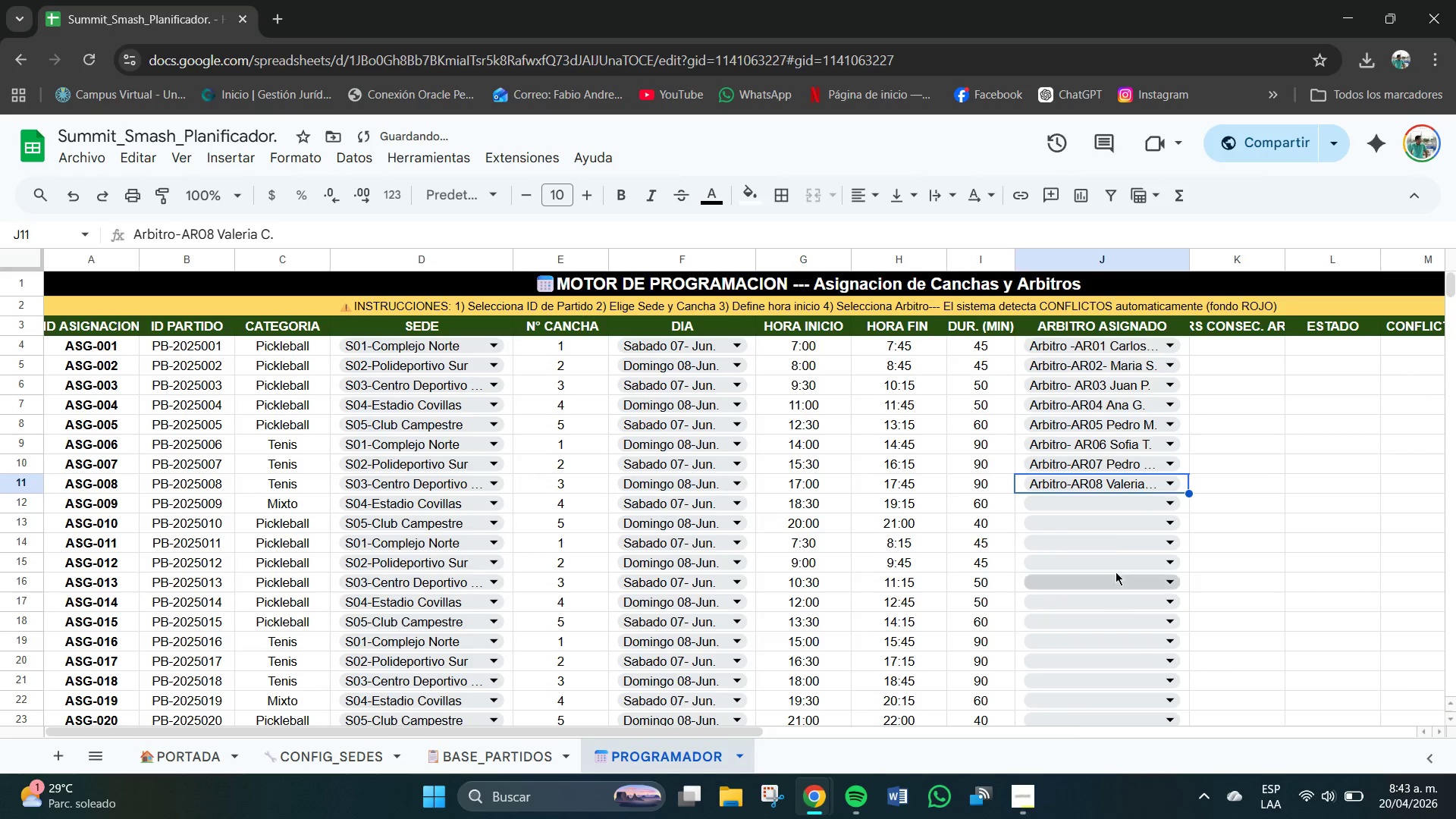 
left_click([1103, 509])
 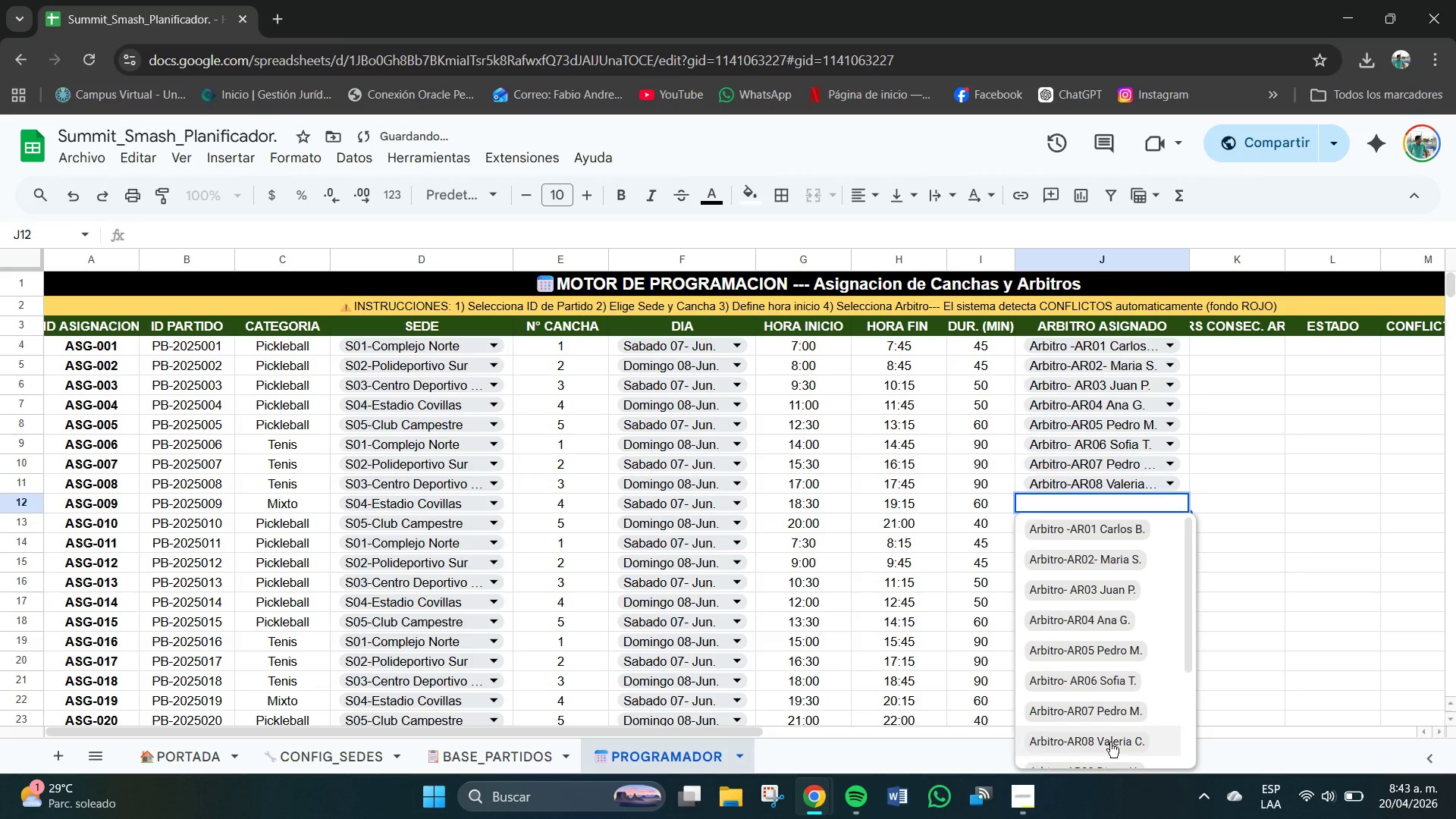 
scroll: coordinate [1112, 749], scroll_direction: down, amount: 1.0
 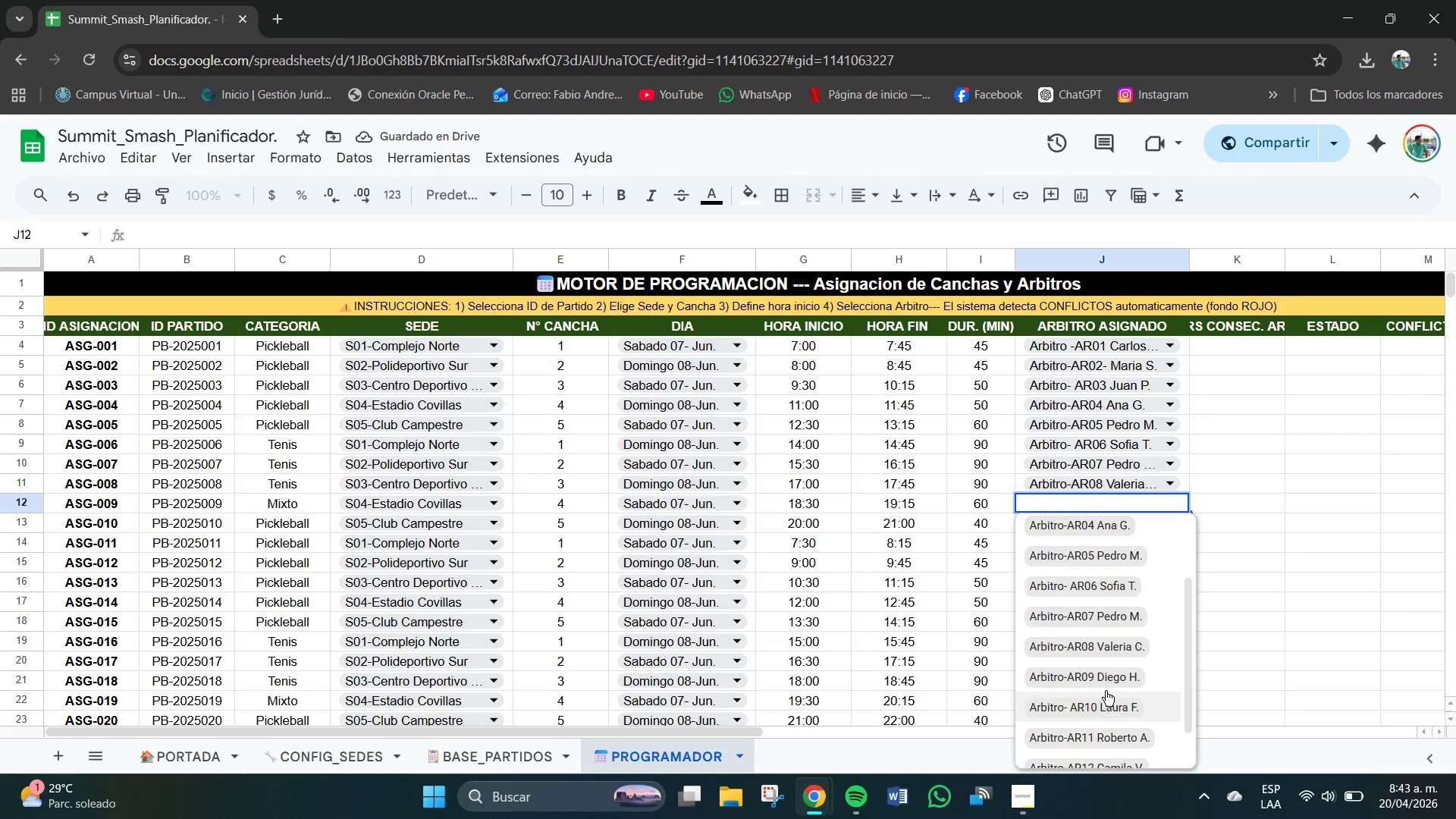 
left_click([1099, 678])
 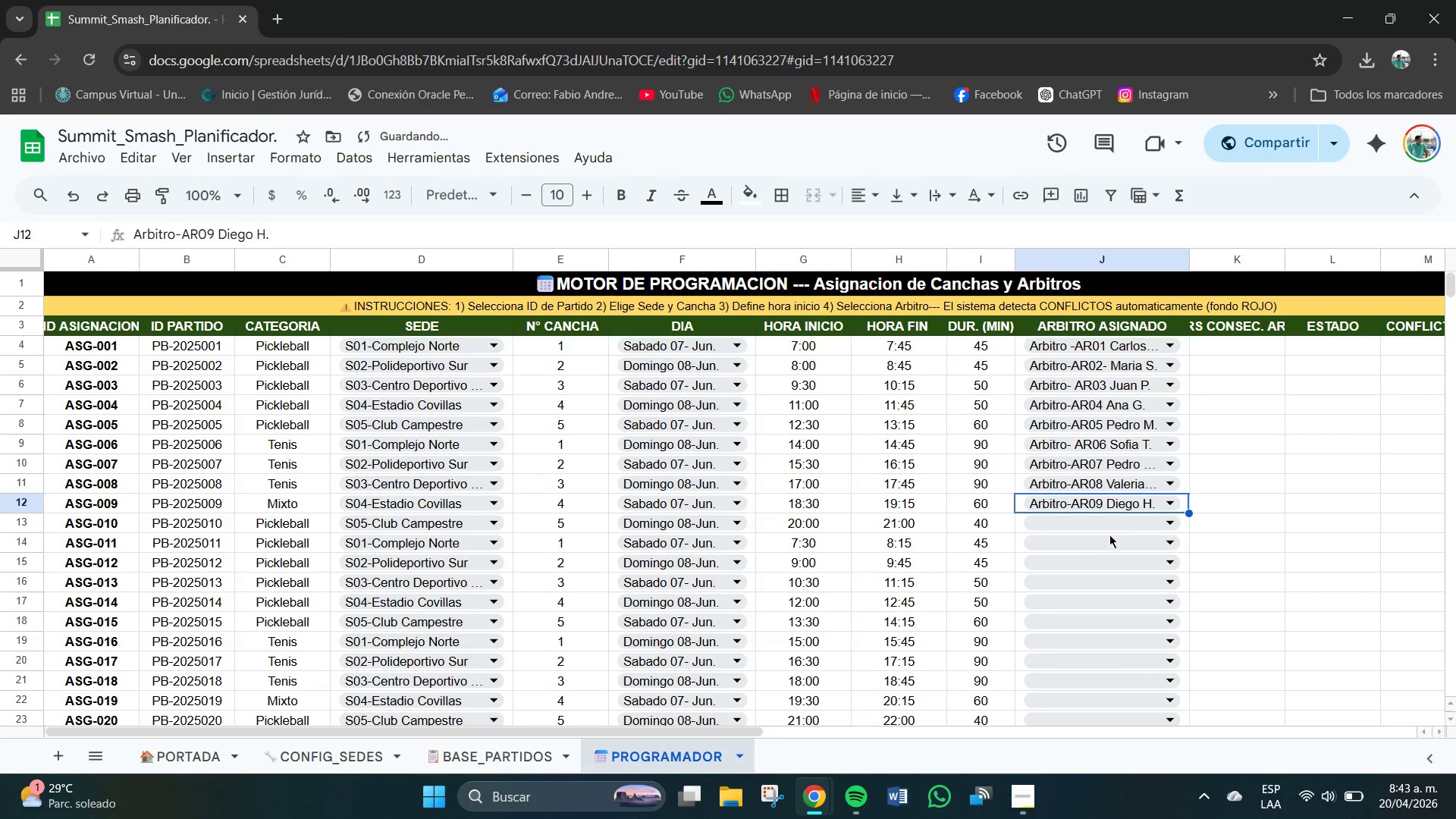 
left_click([1108, 527])
 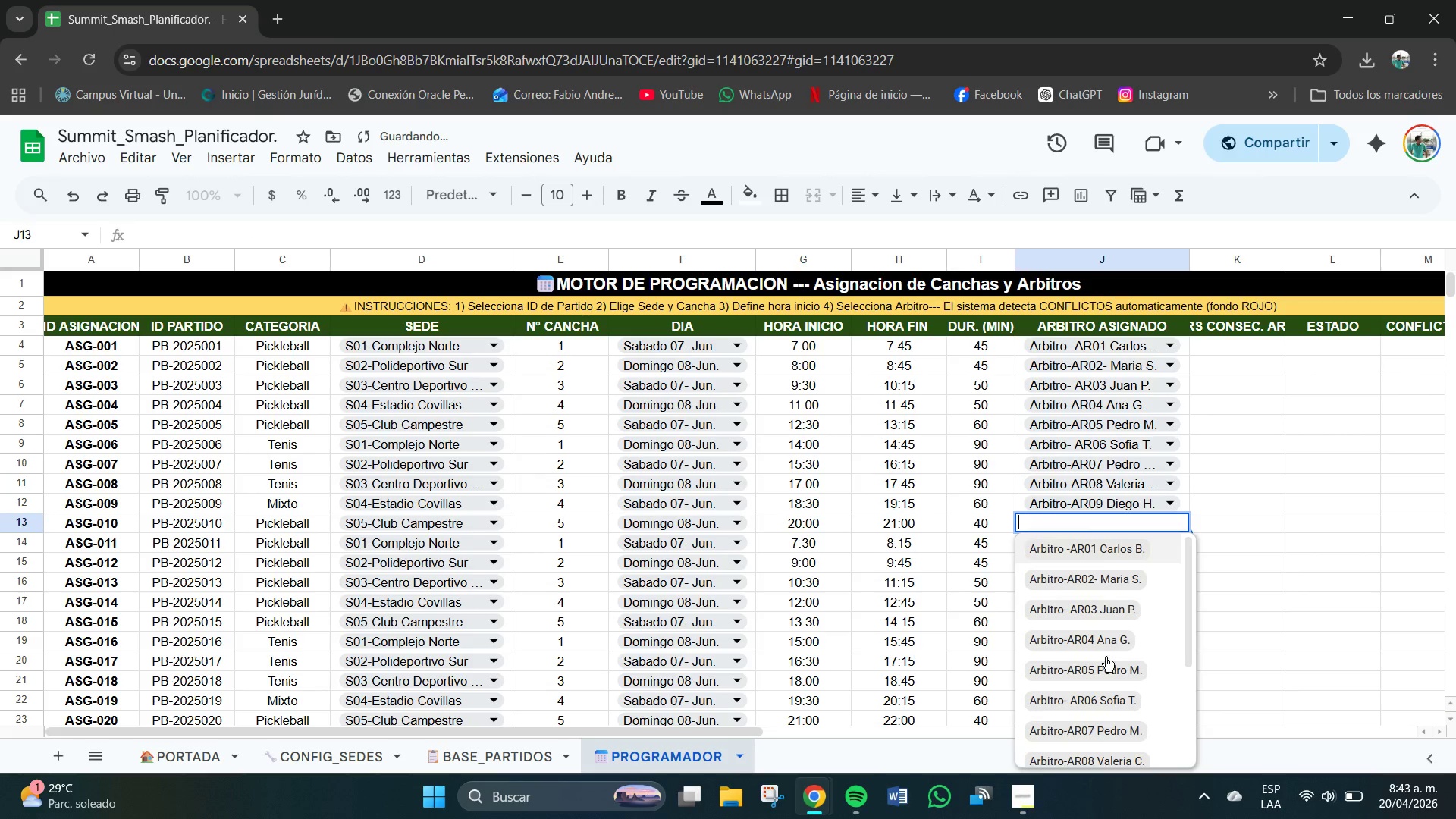 
scroll: coordinate [1104, 699], scroll_direction: down, amount: 3.0
 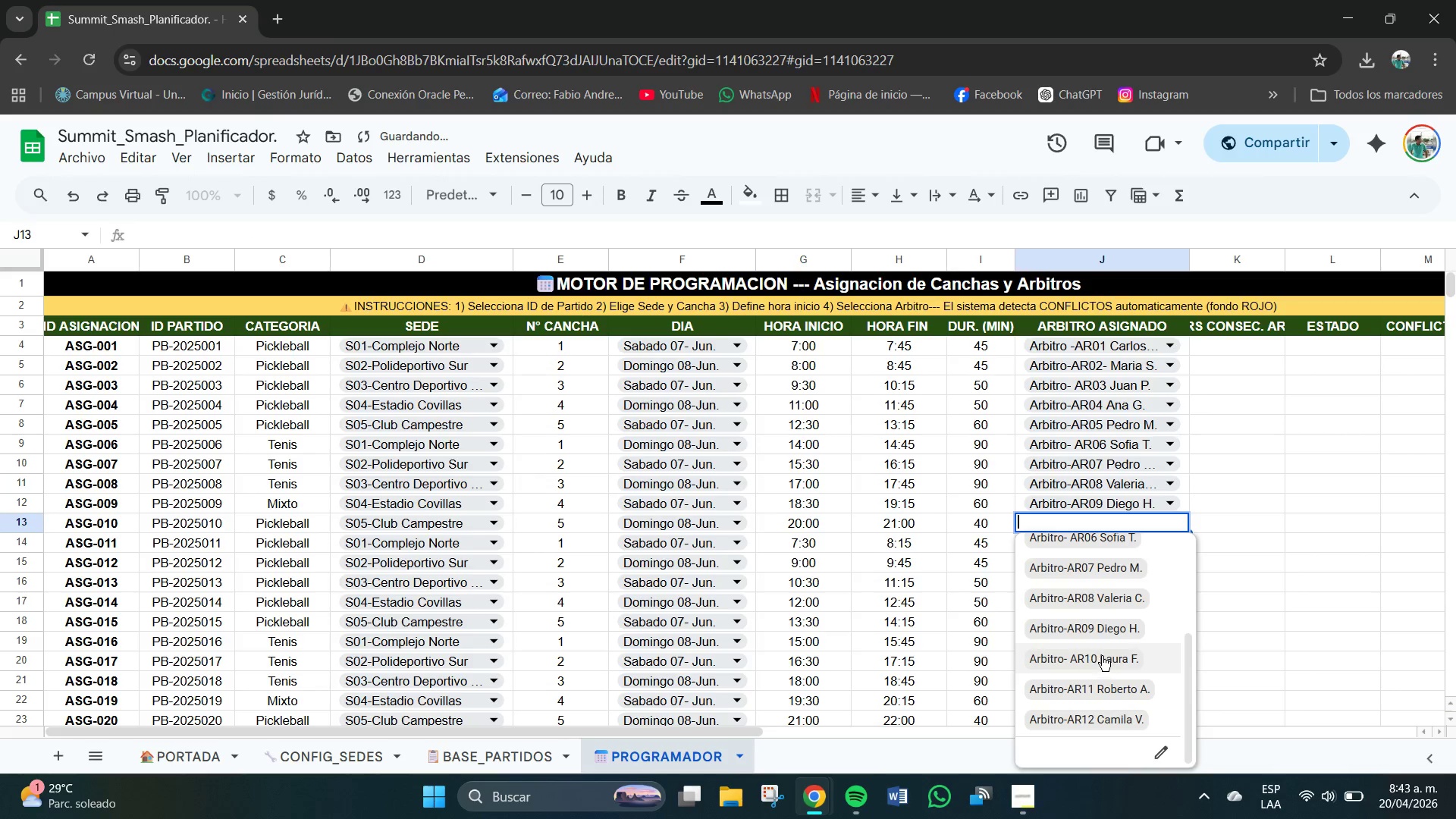 
left_click([1100, 654])
 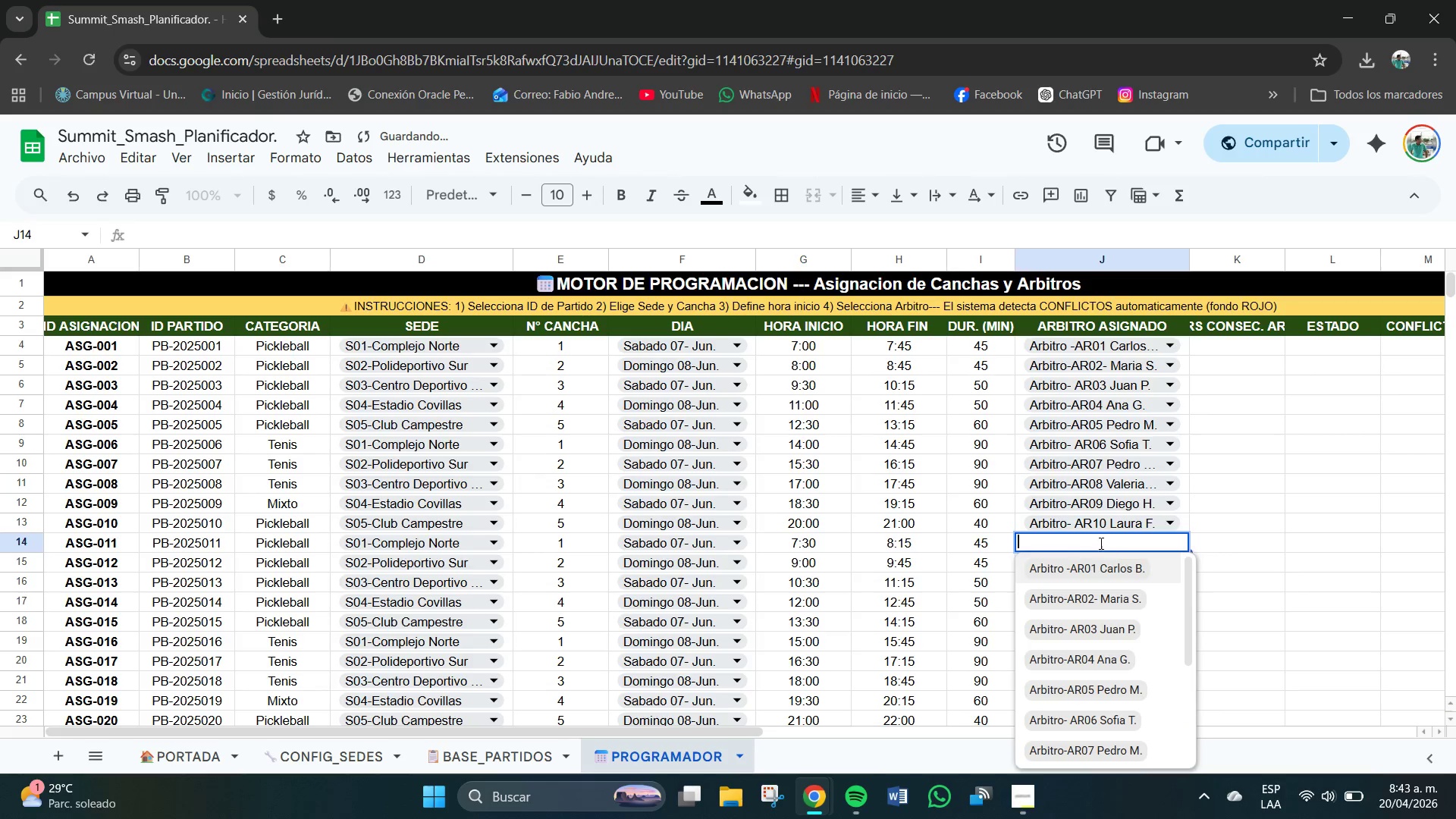 
scroll: coordinate [1110, 654], scroll_direction: down, amount: 3.0
 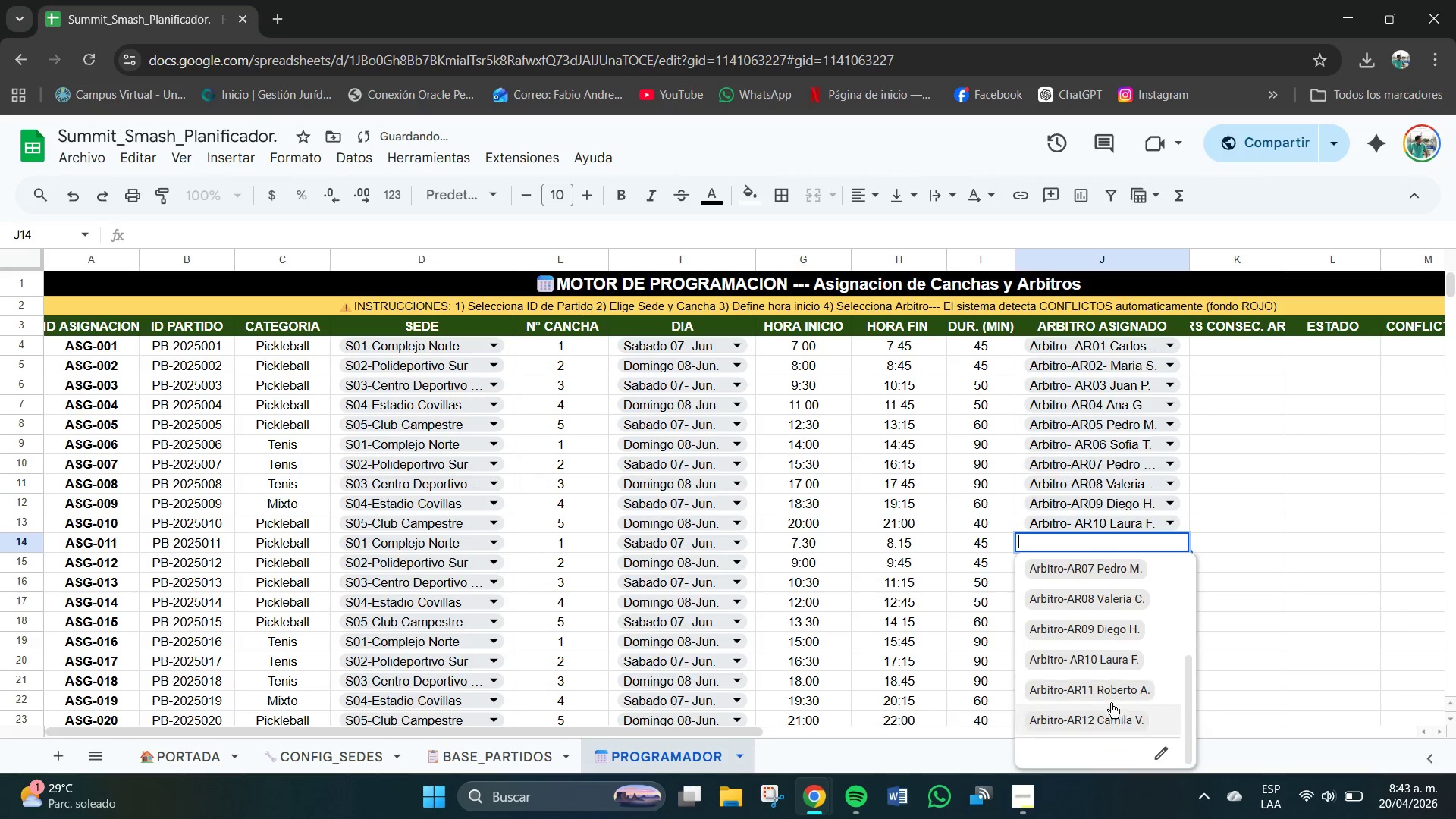 
left_click([1100, 689])
 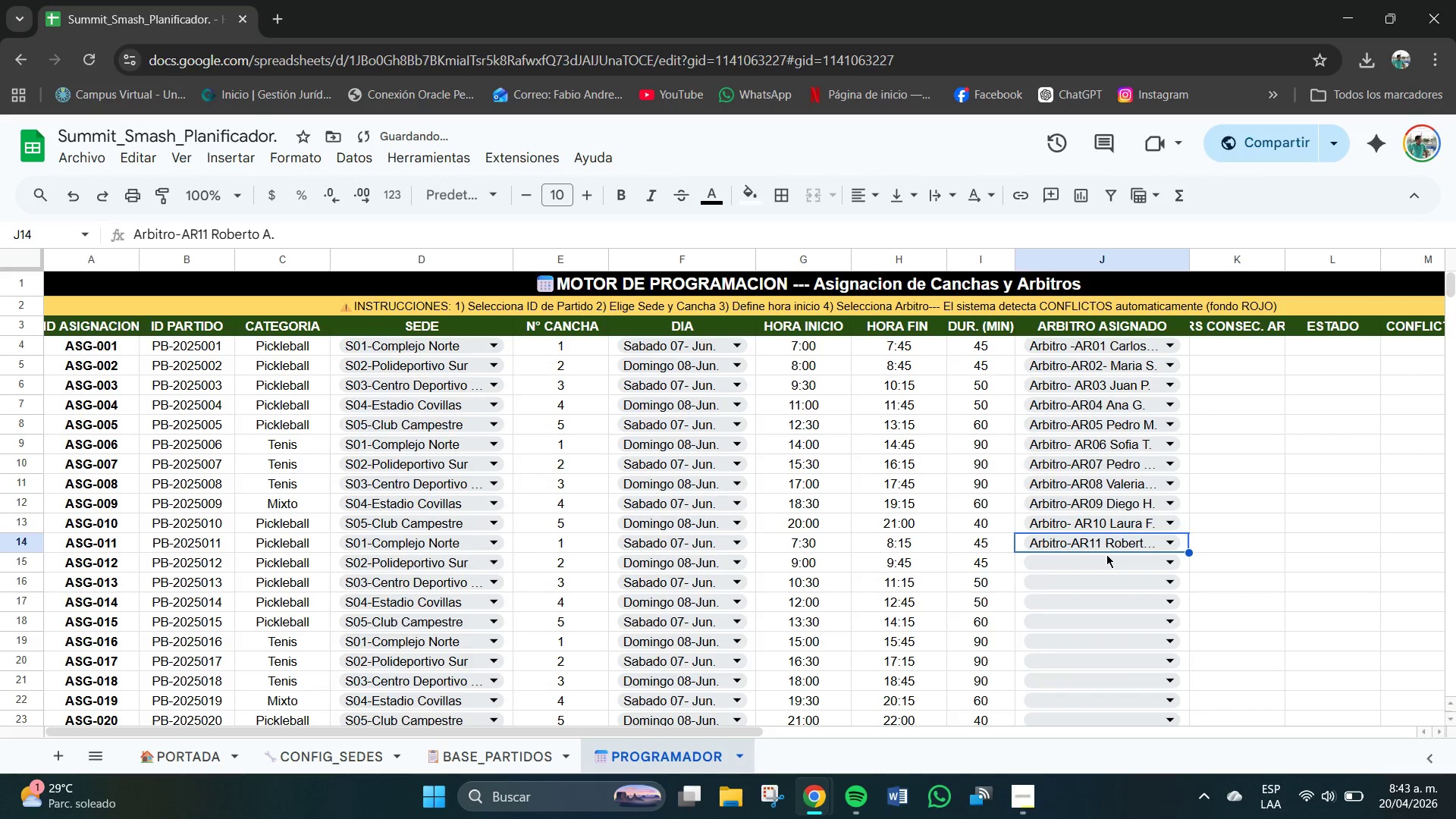 
double_click([1106, 557])
 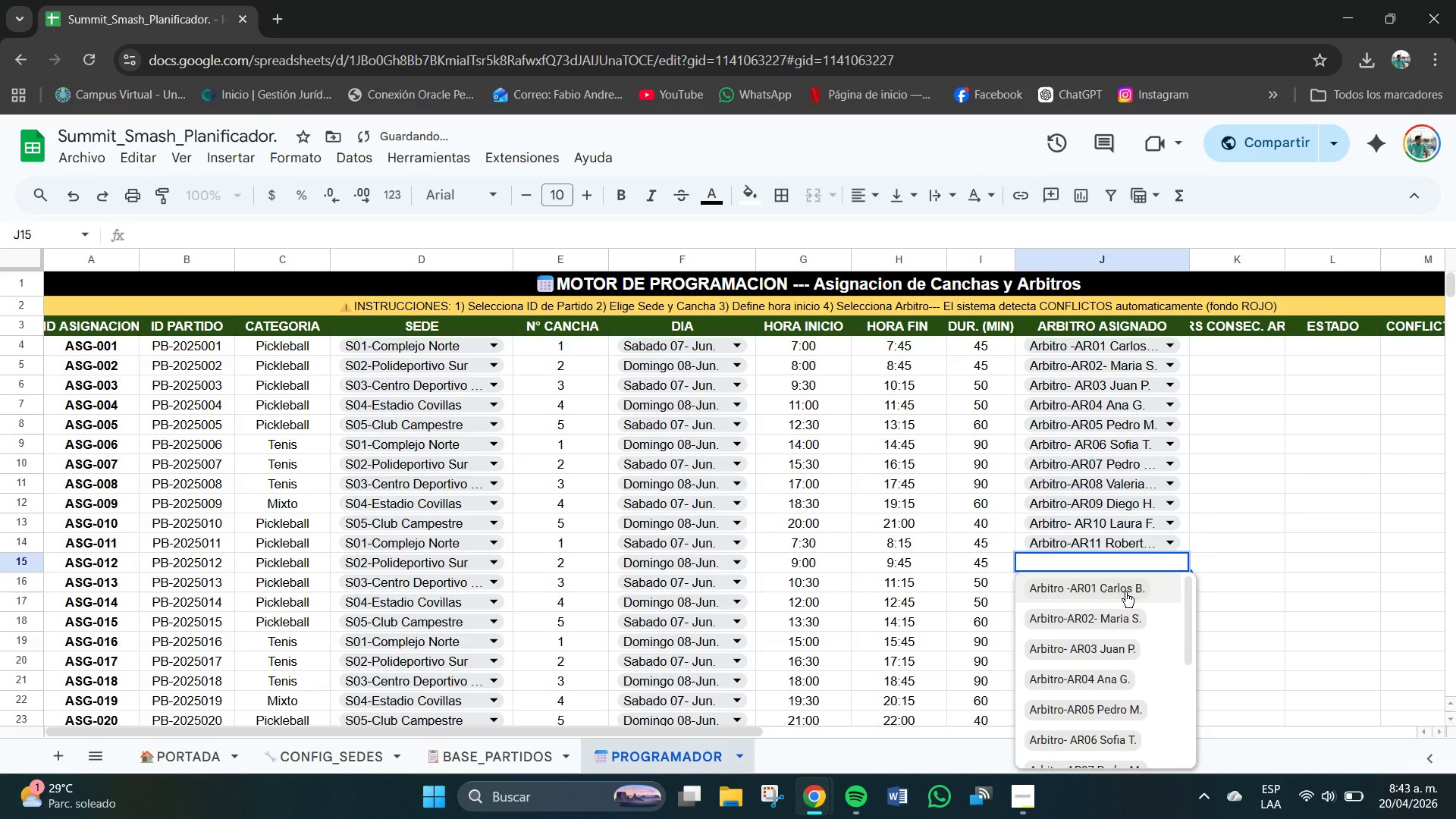 
scroll: coordinate [1134, 623], scroll_direction: down, amount: 4.0
 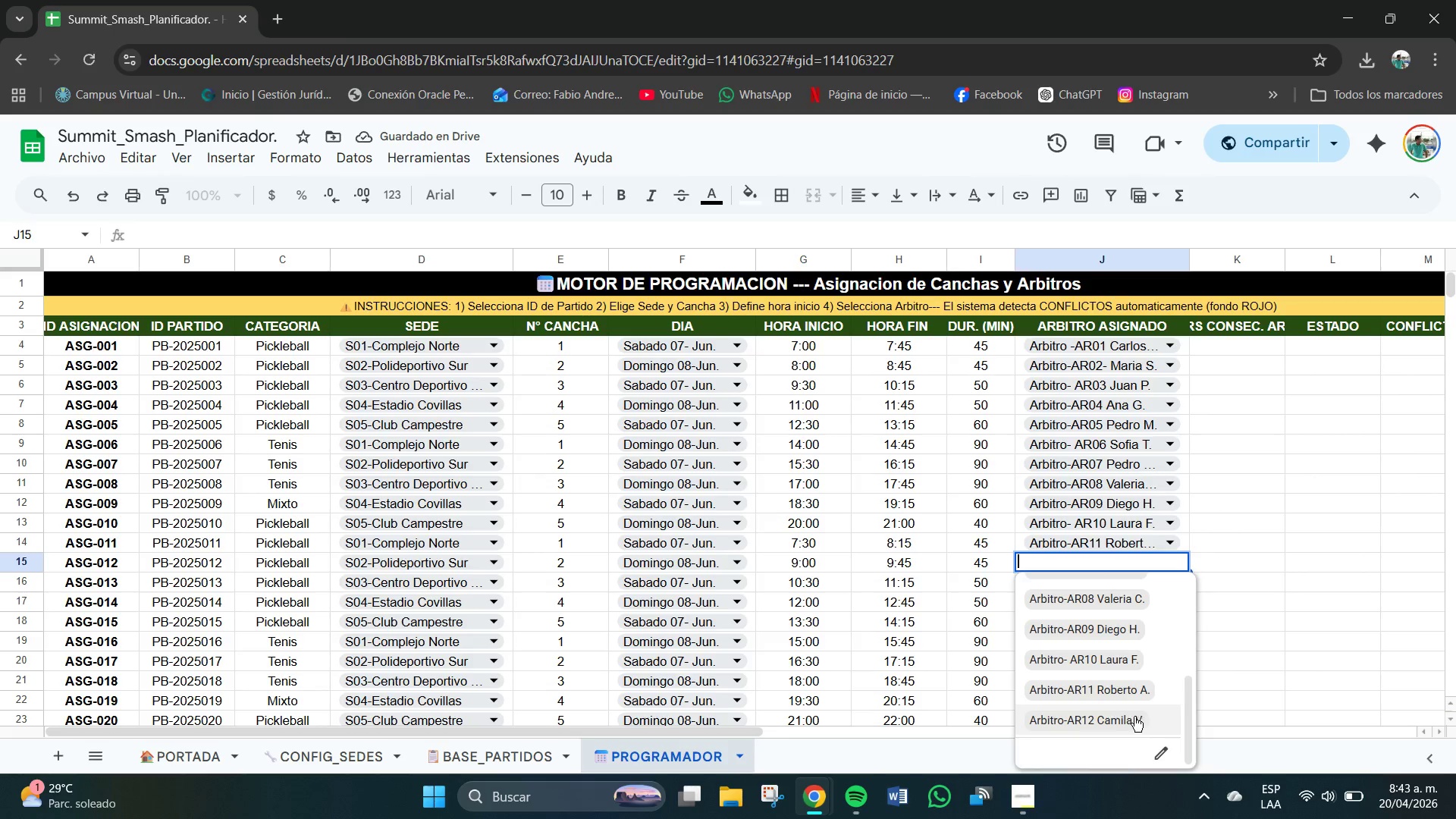 
left_click([1103, 717])
 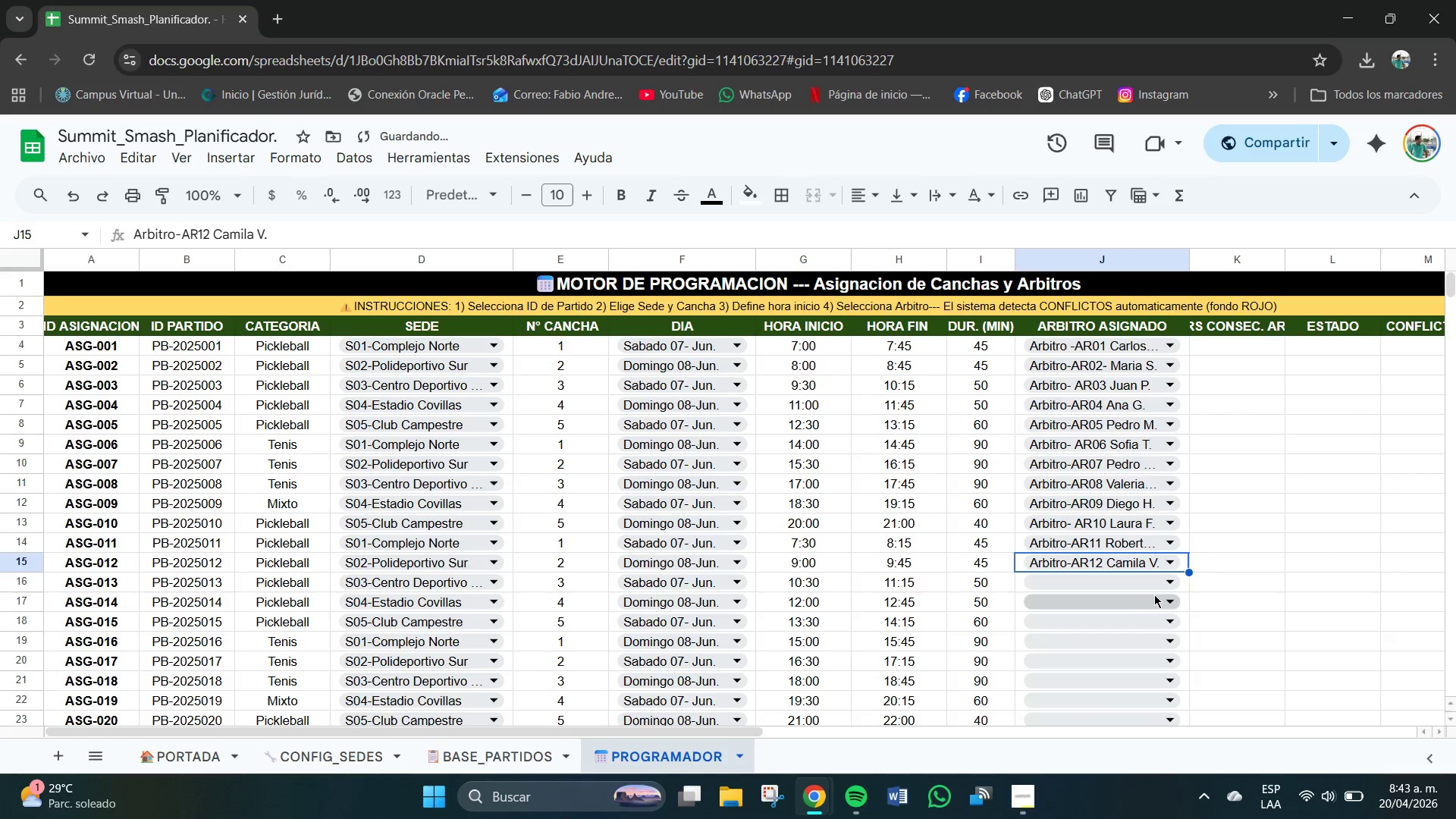 
scroll: coordinate [1156, 590], scroll_direction: down, amount: 2.0
 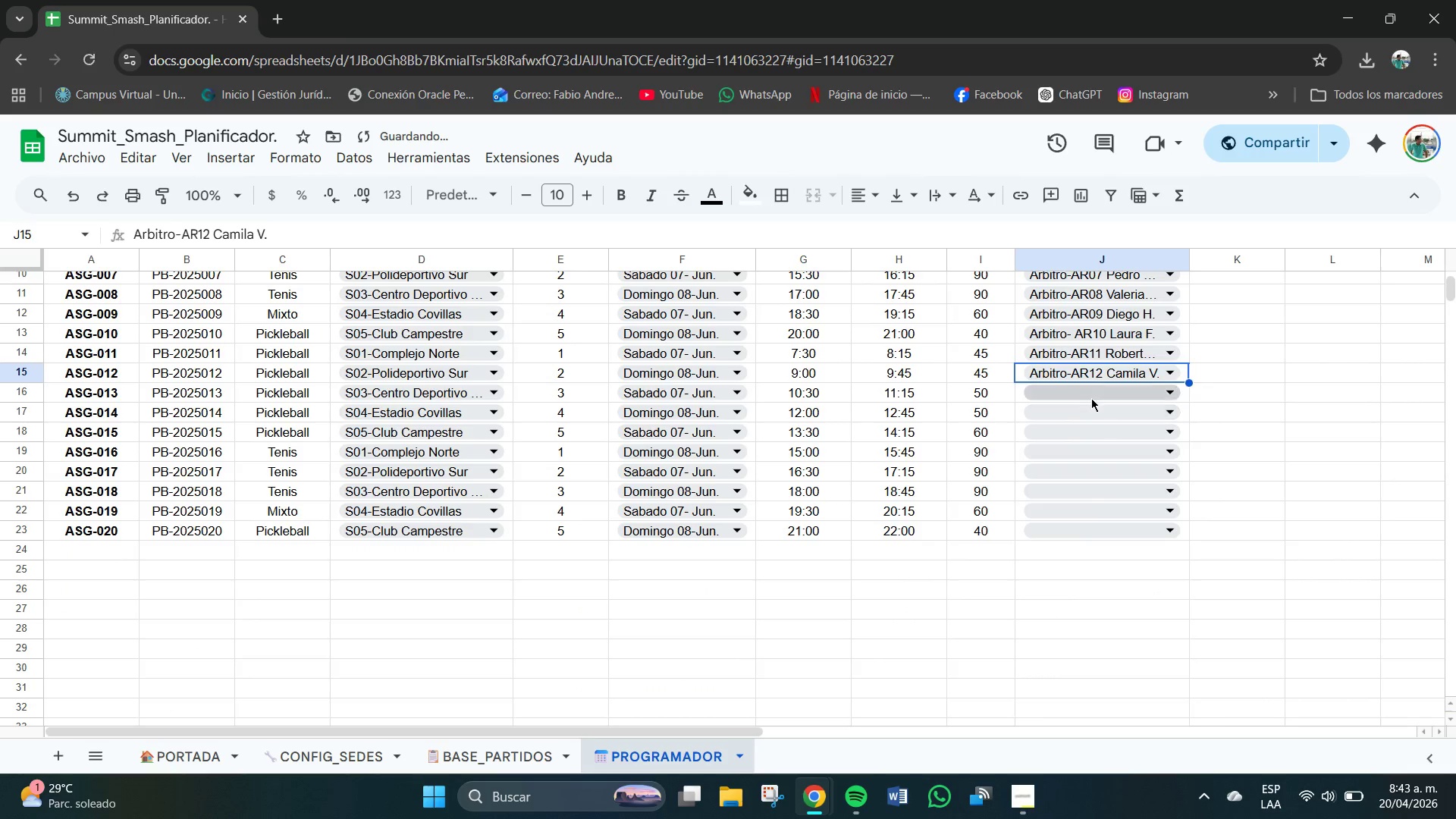 
left_click([1090, 397])
 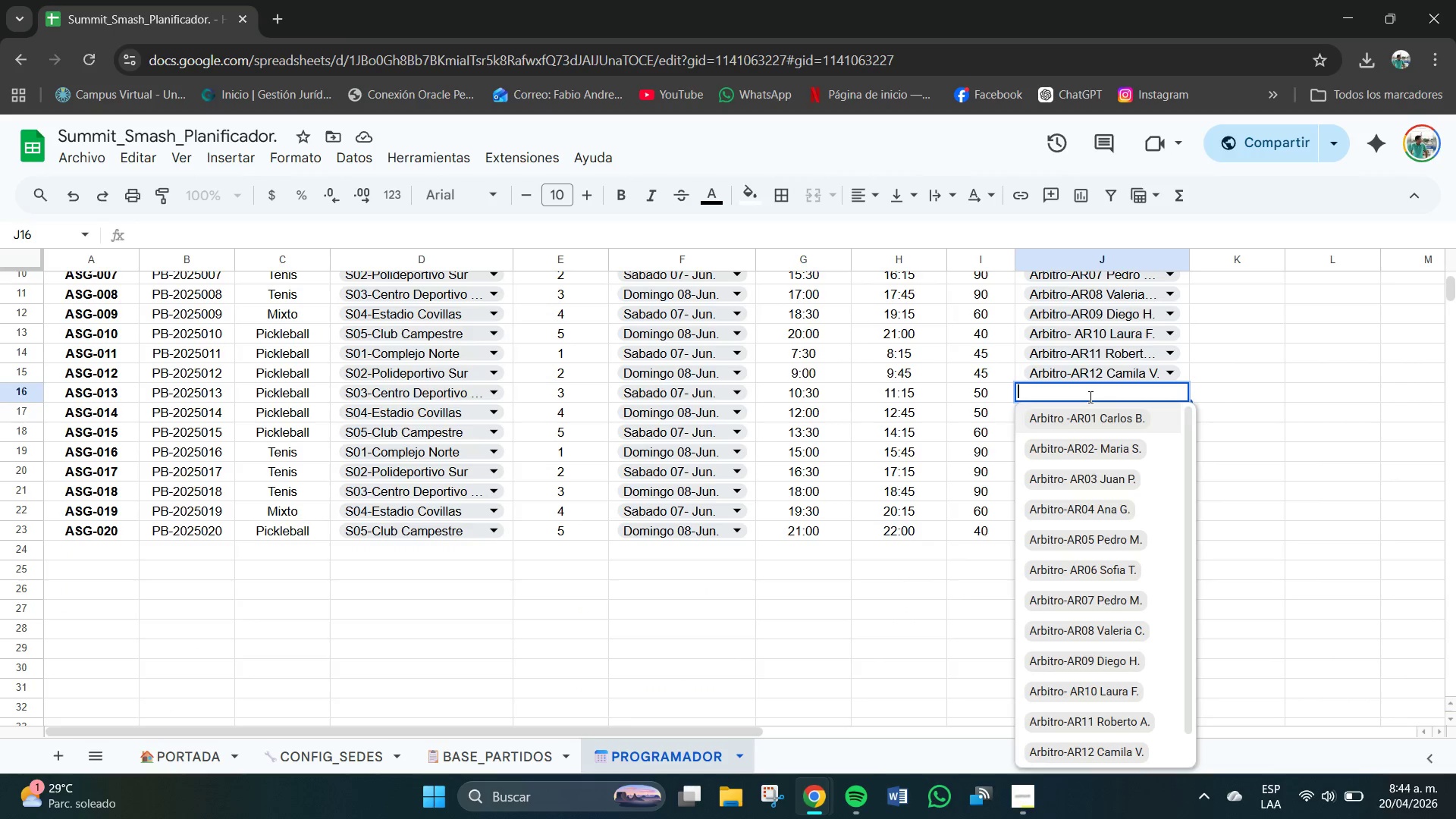 
wait(5.98)
 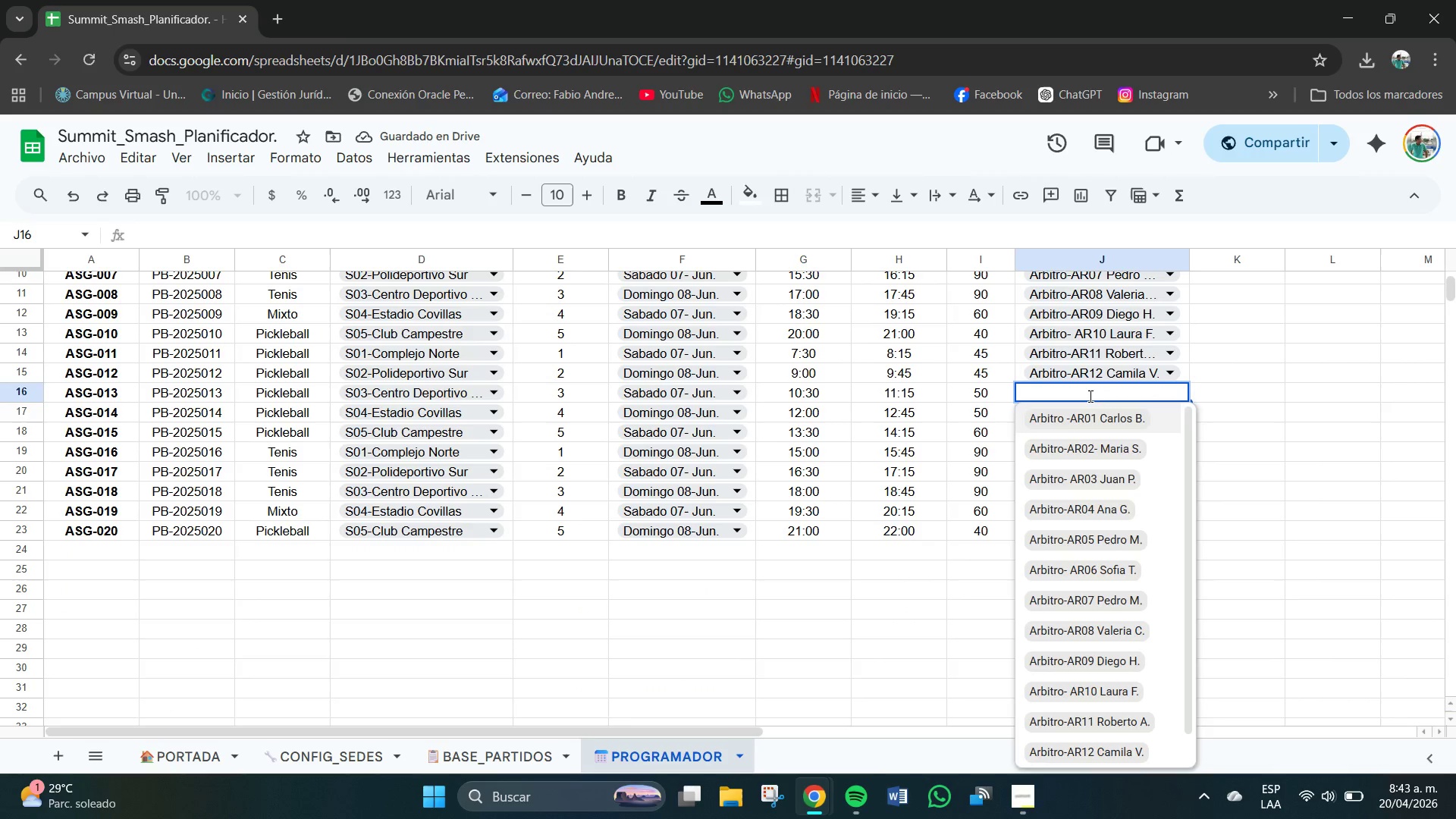 
left_click([1110, 419])
 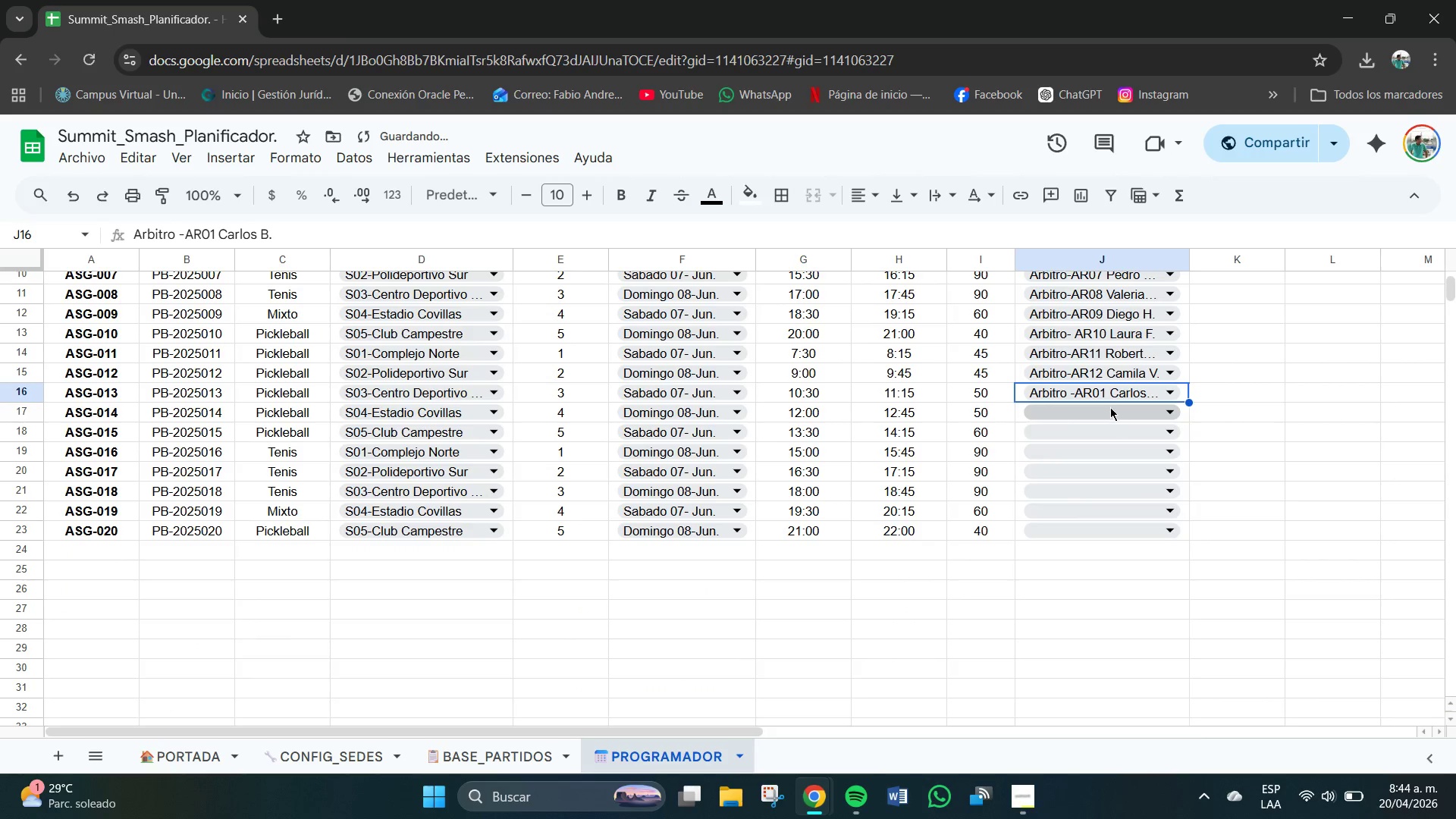 
left_click([1110, 407])
 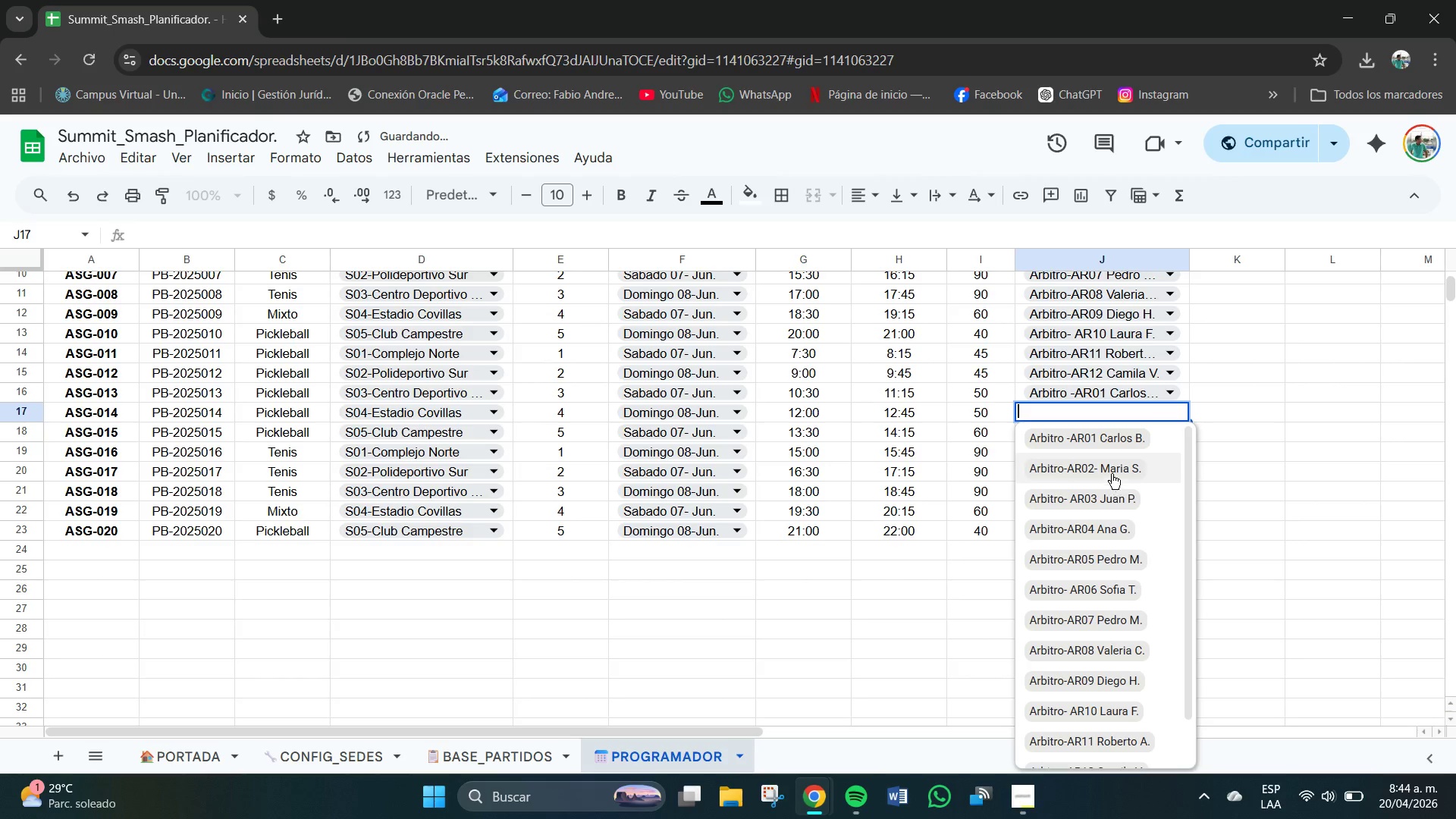 
left_click([1104, 461])
 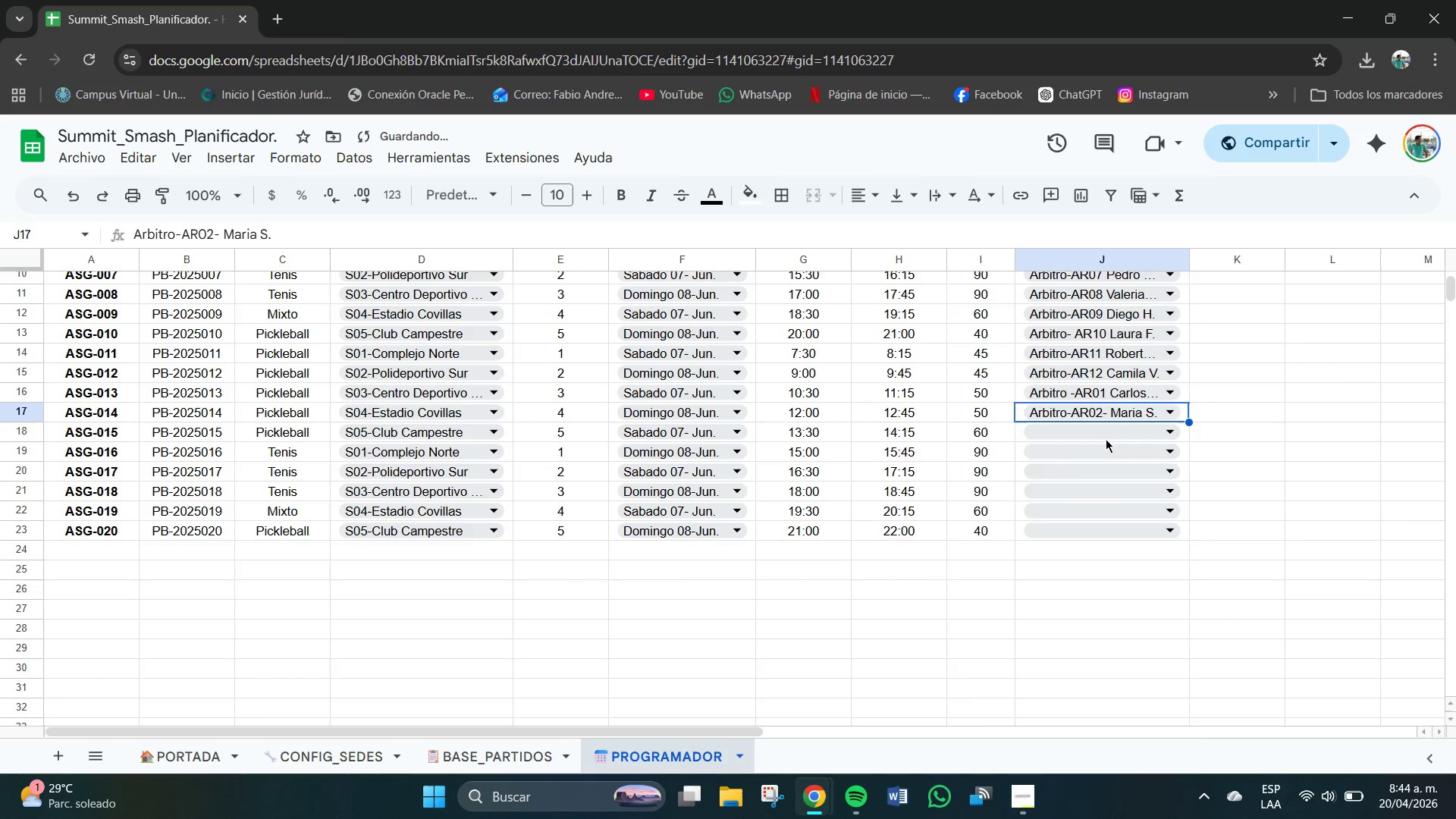 
left_click([1106, 435])
 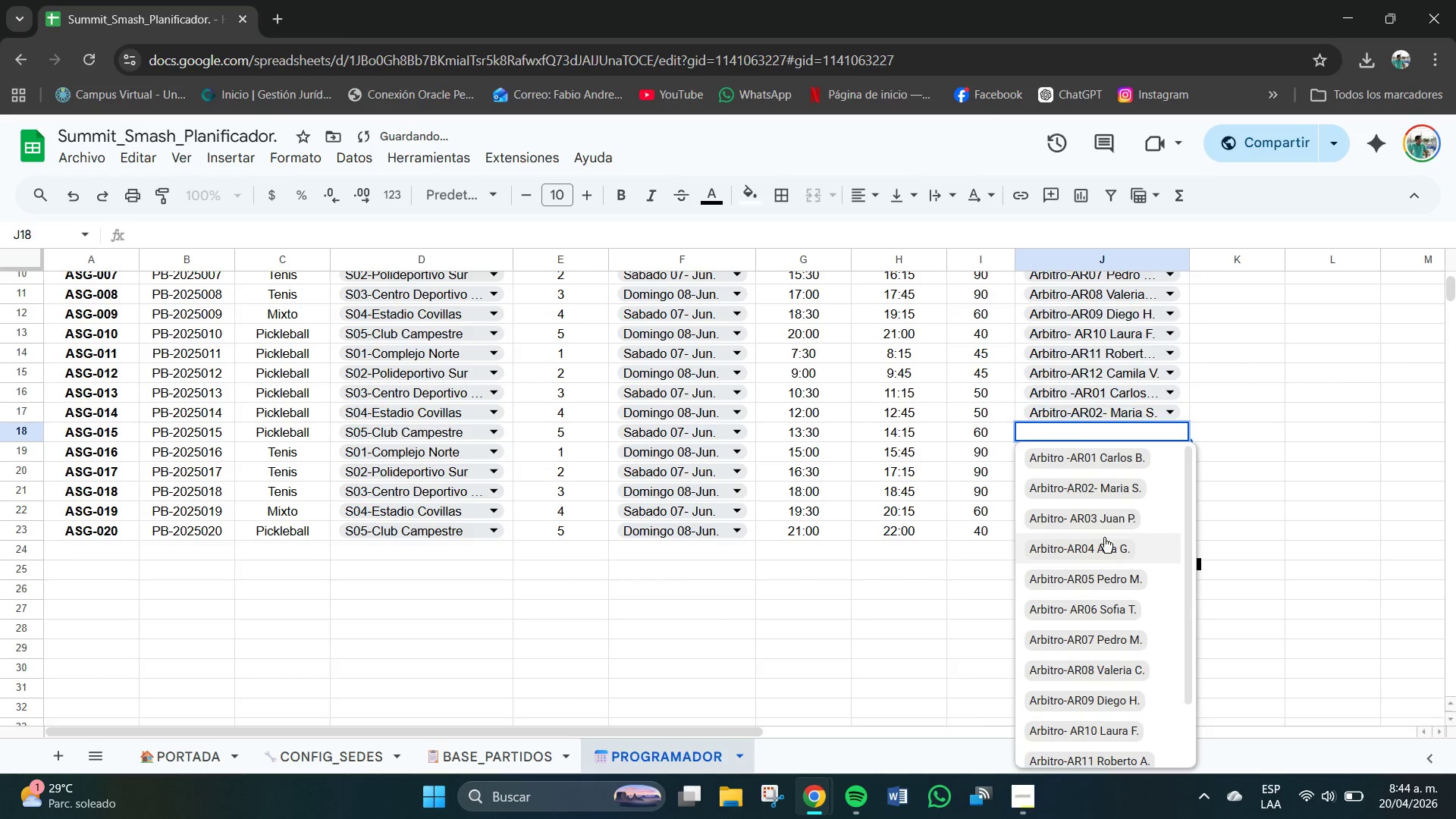 
left_click([1103, 522])
 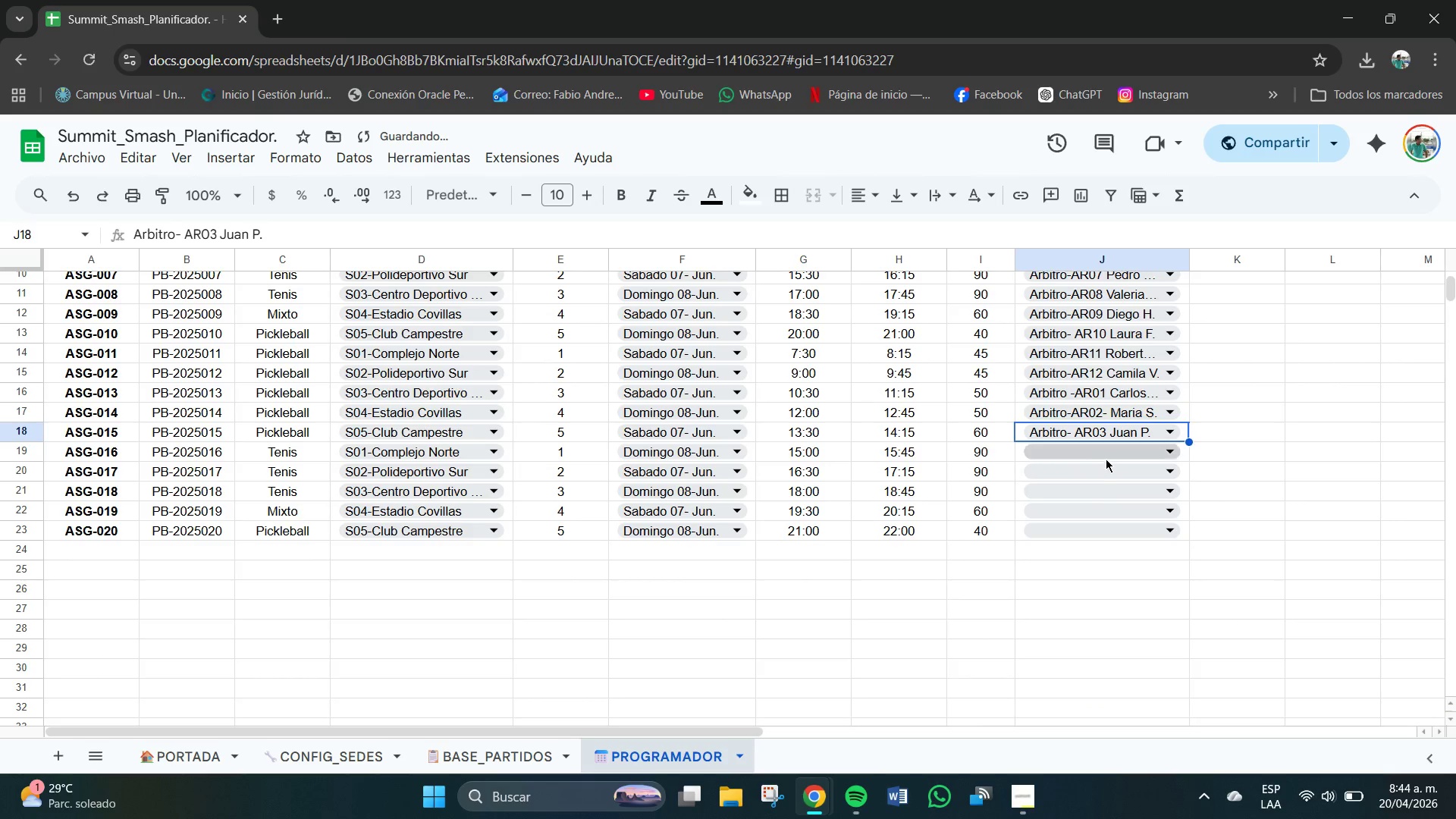 
left_click([1103, 452])
 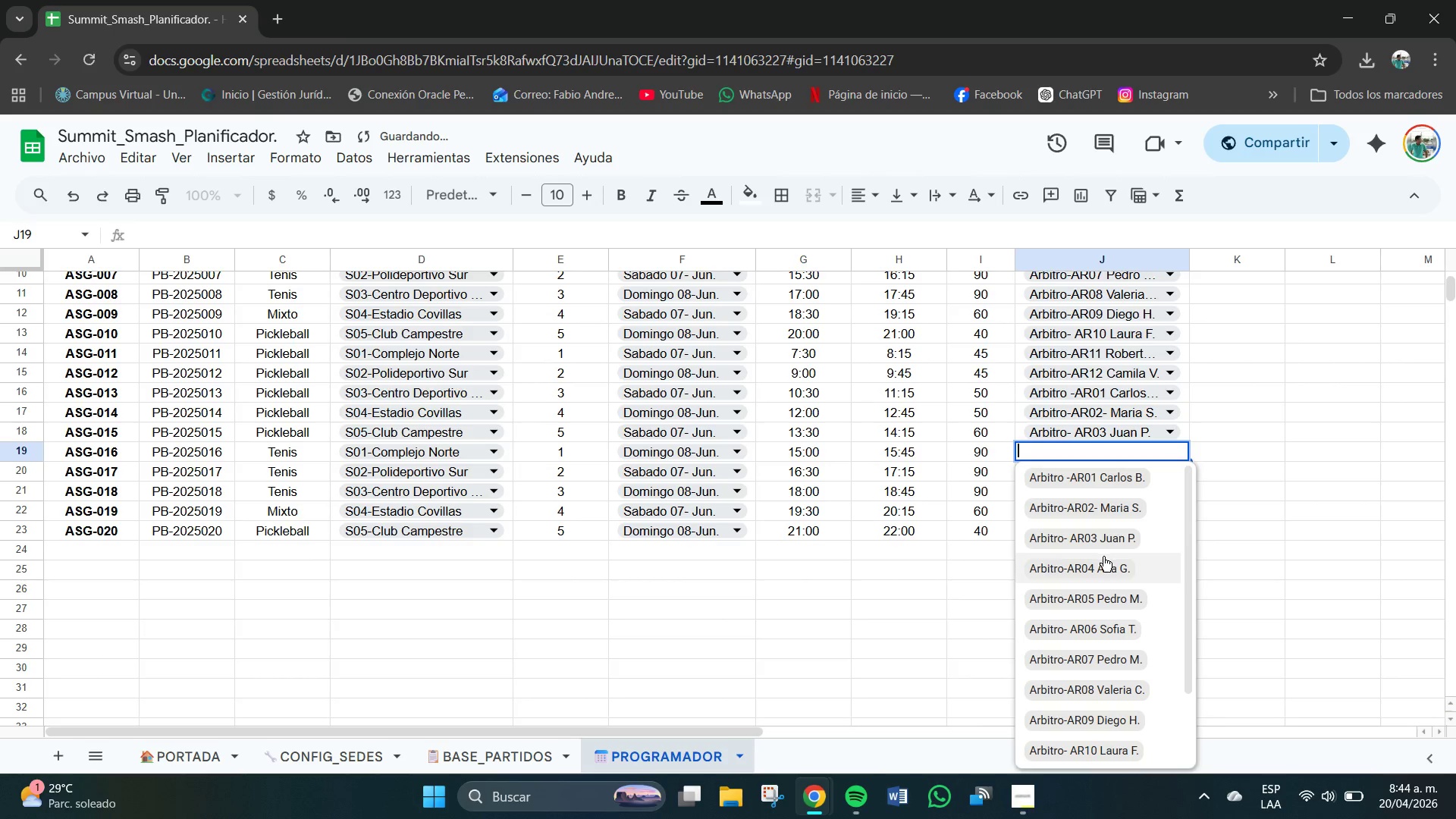 
left_click([1098, 567])
 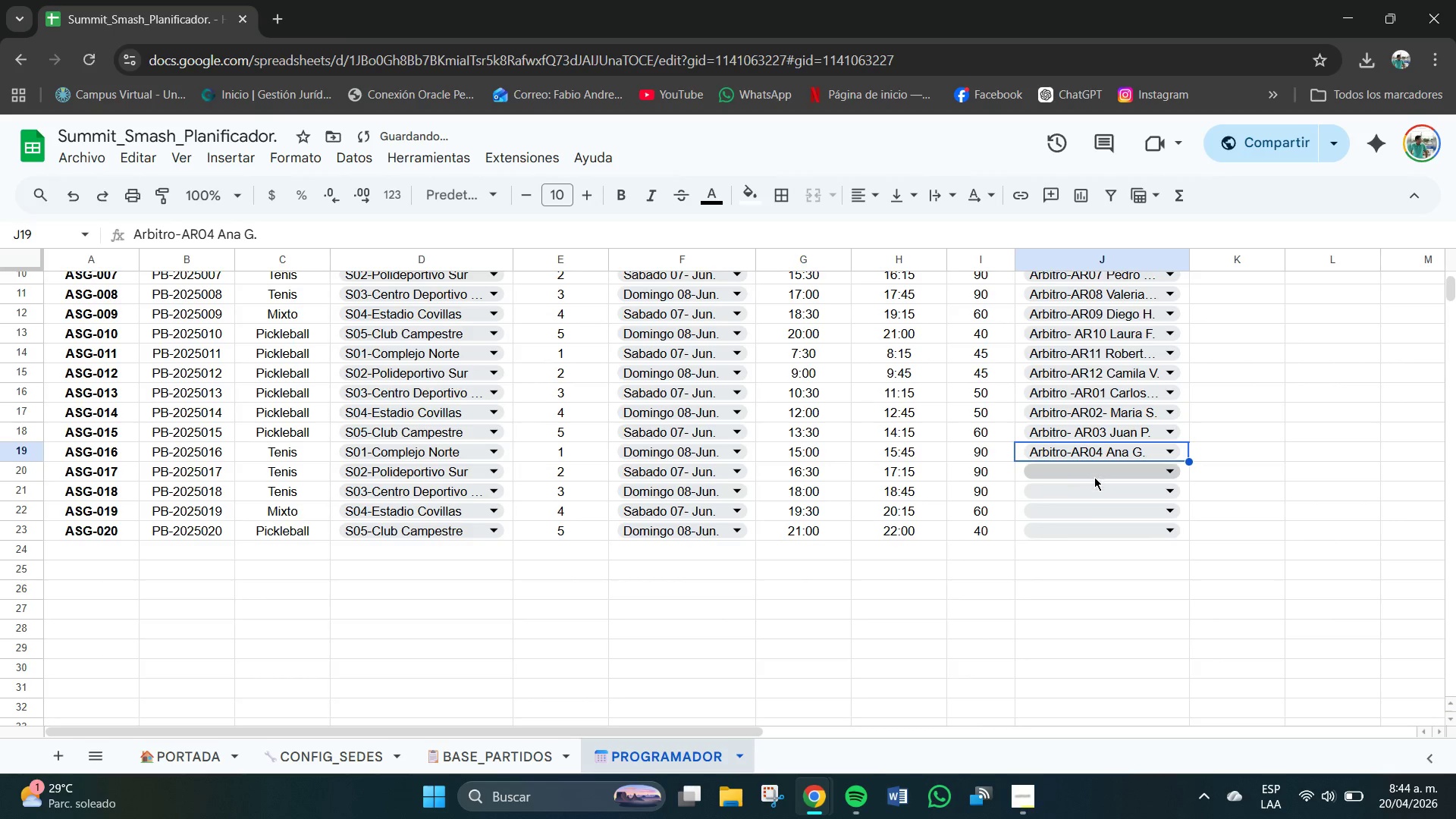 
left_click([1096, 472])
 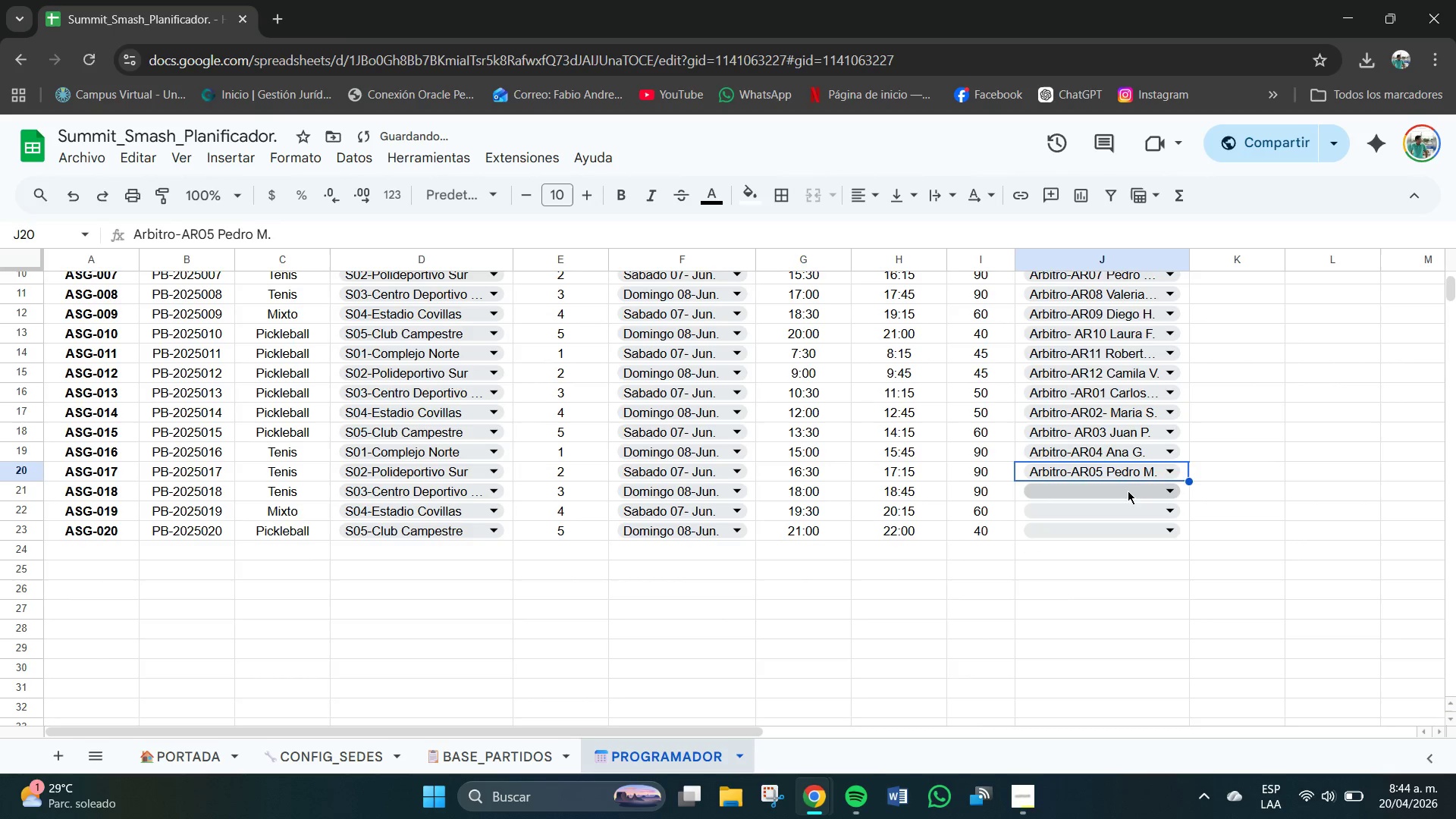 
left_click([1112, 491])
 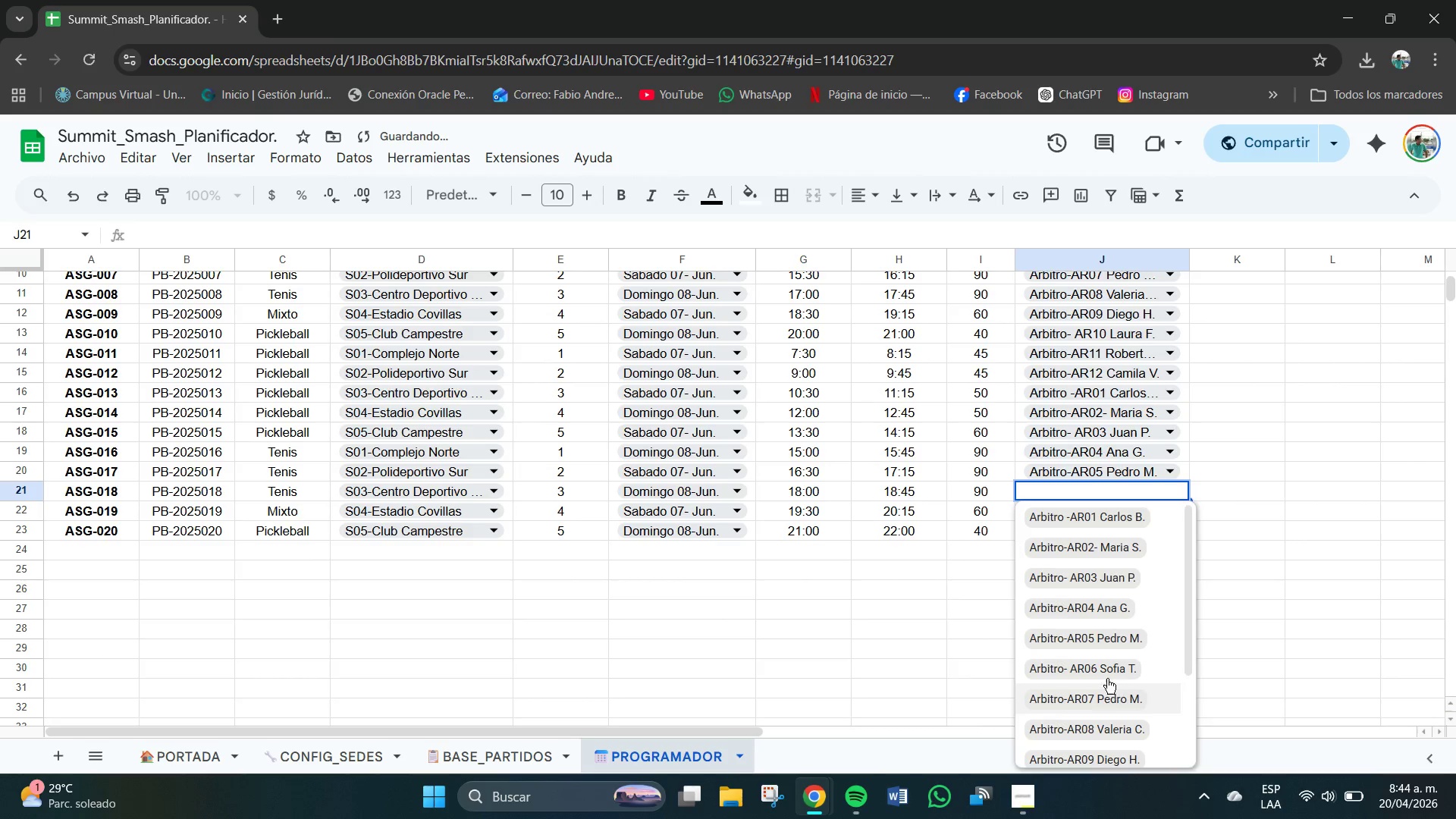 
left_click([1100, 672])
 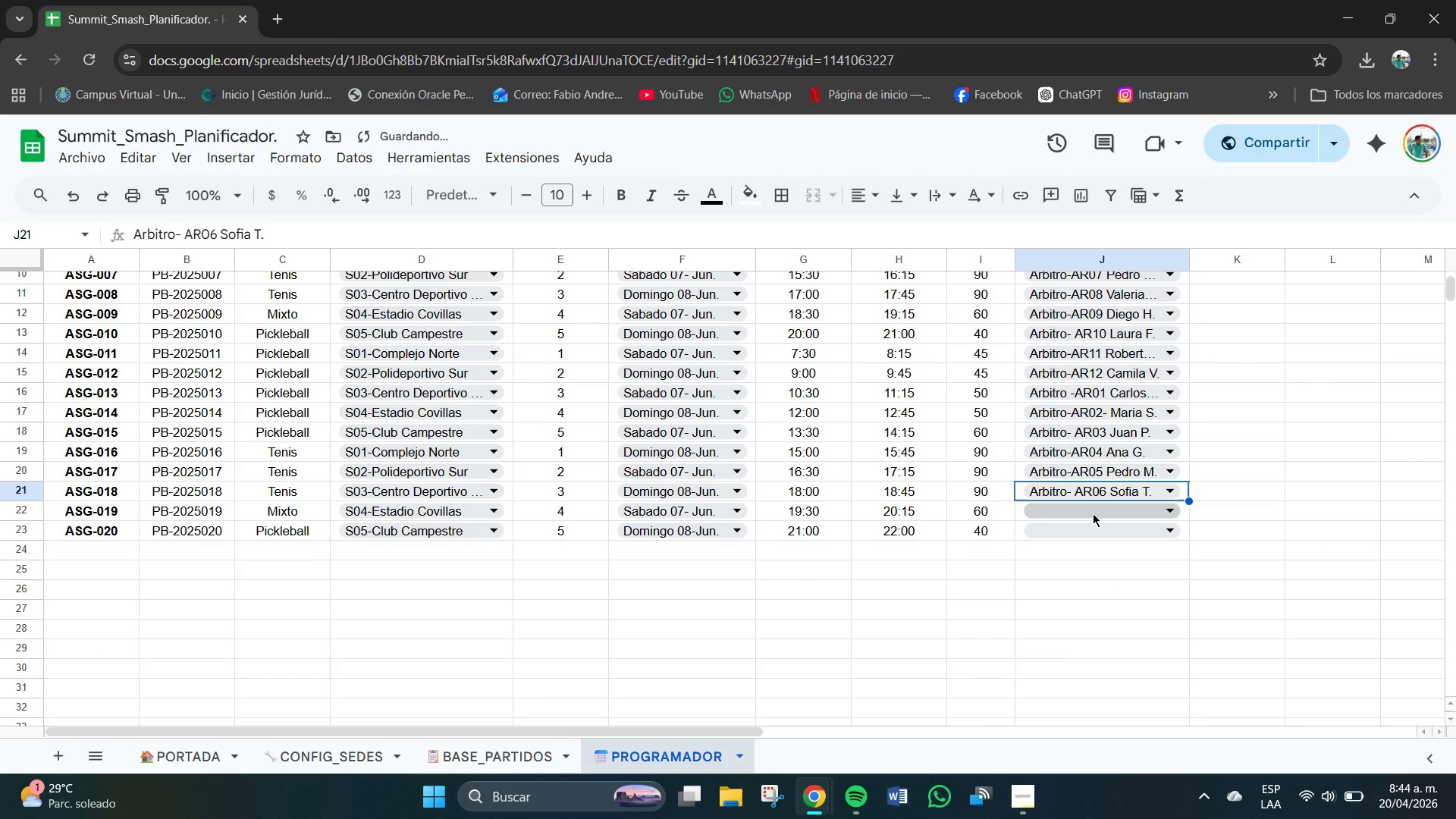 
left_click([1093, 513])
 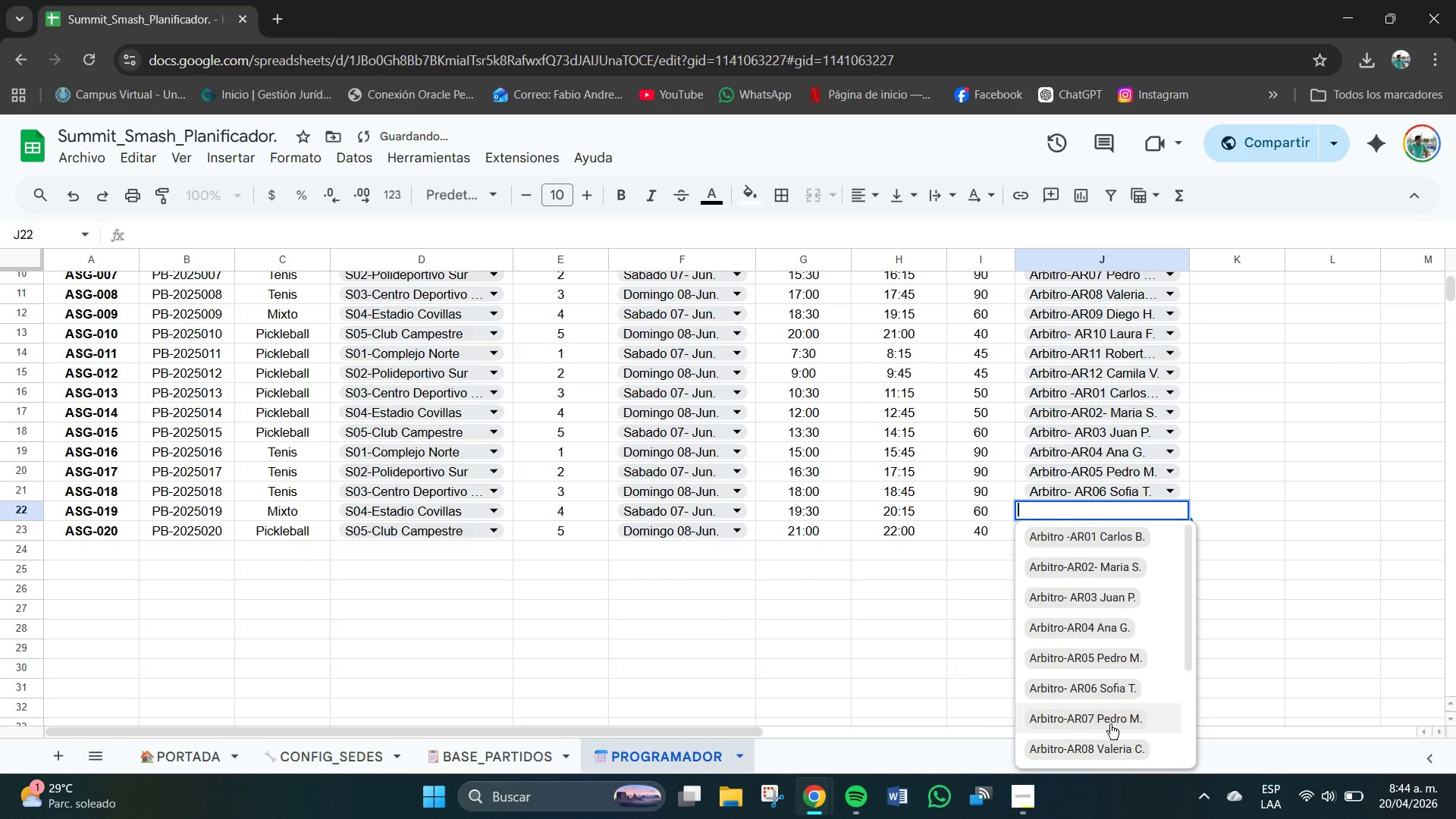 
left_click([1110, 722])
 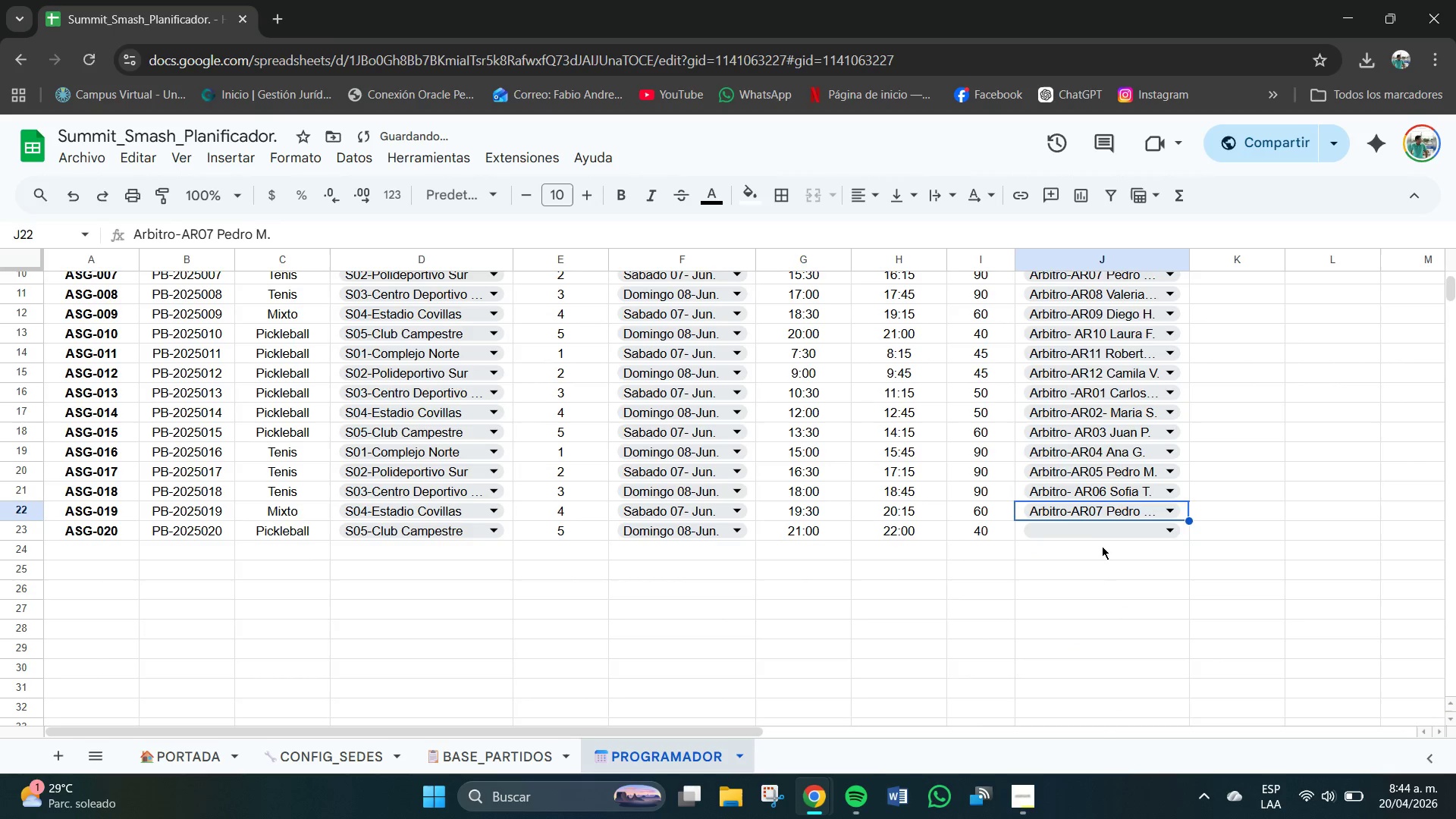 
left_click([1100, 540])
 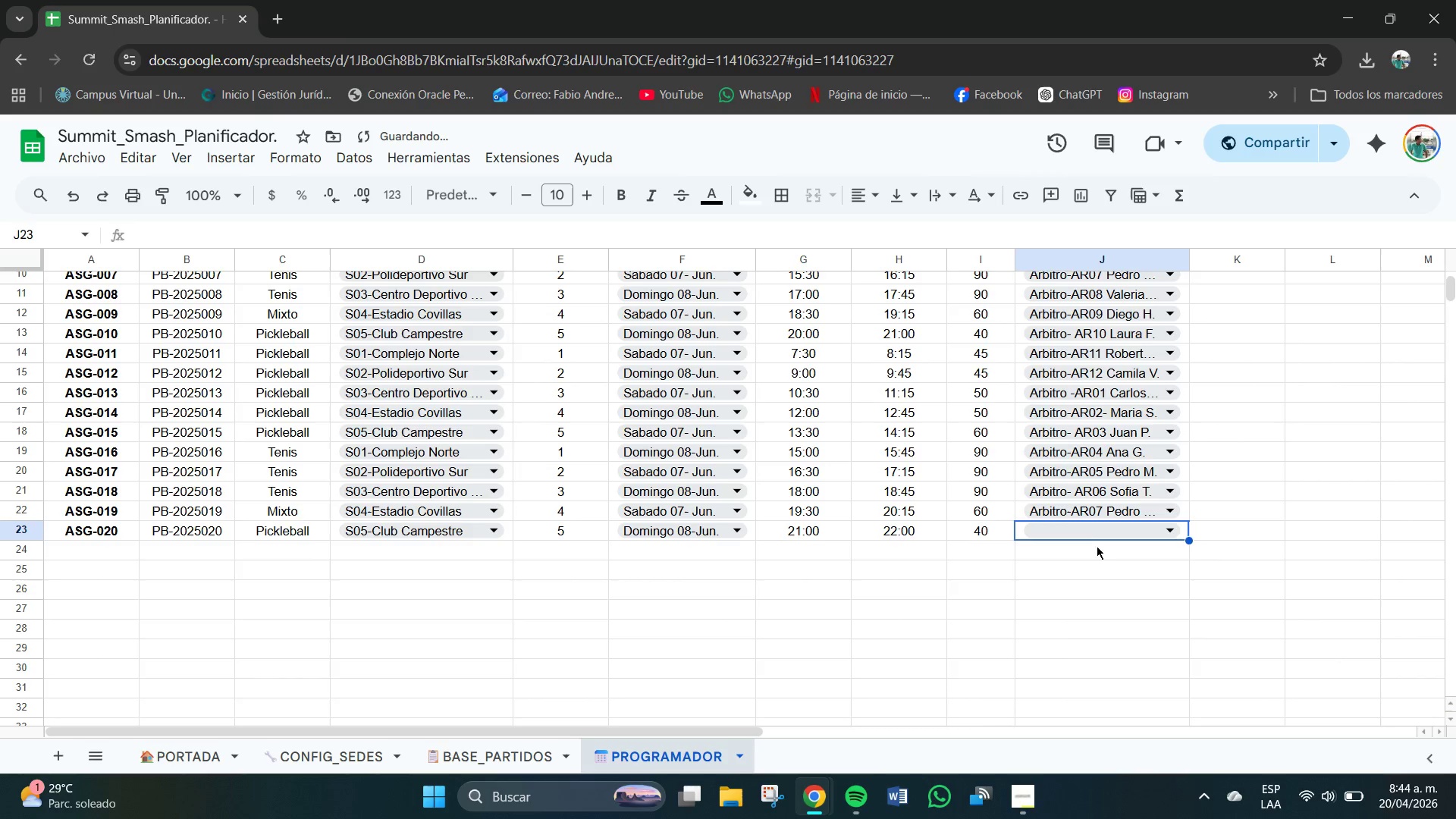 
left_click([1096, 532])
 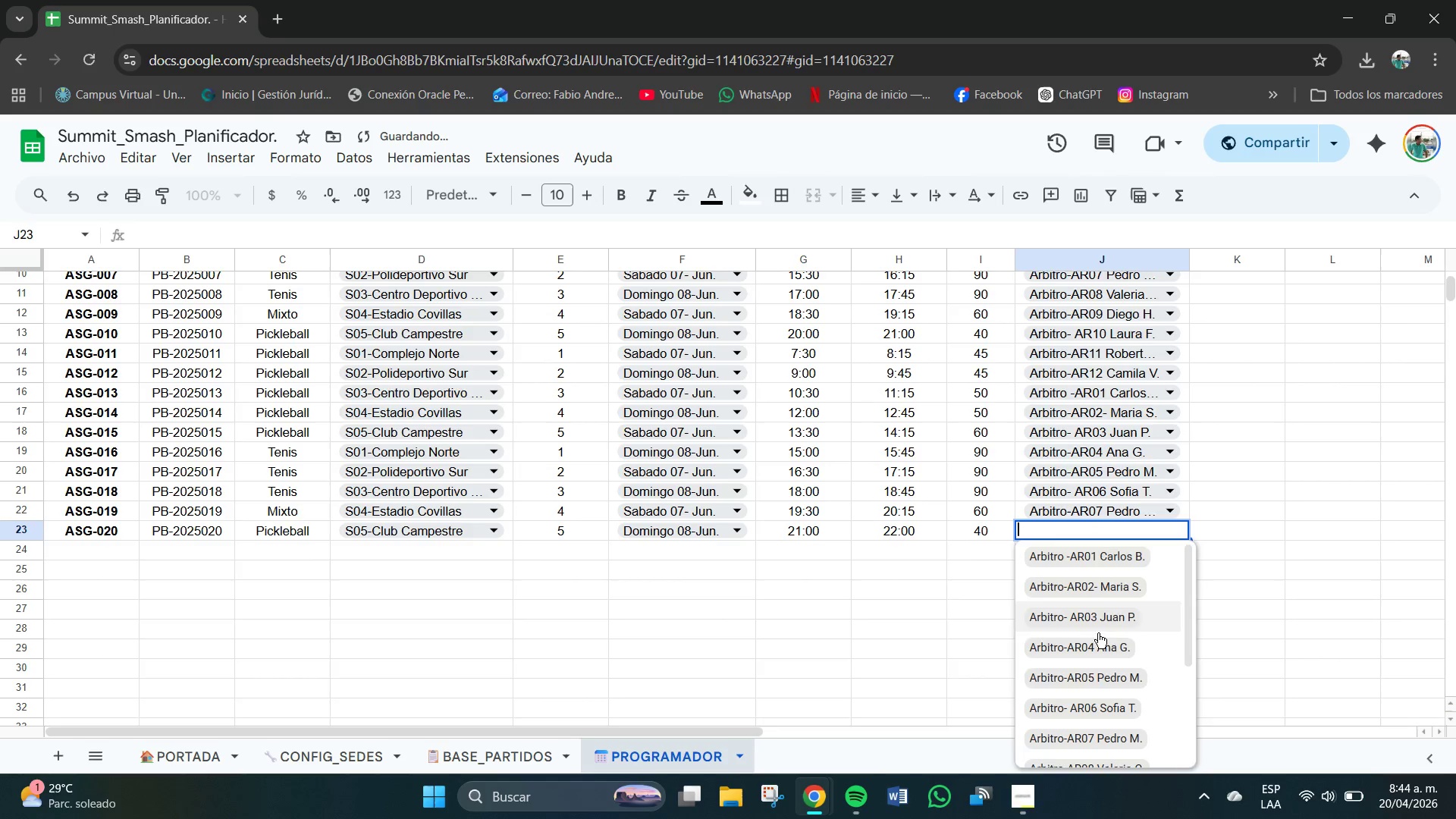 
scroll: coordinate [1098, 656], scroll_direction: down, amount: 1.0
 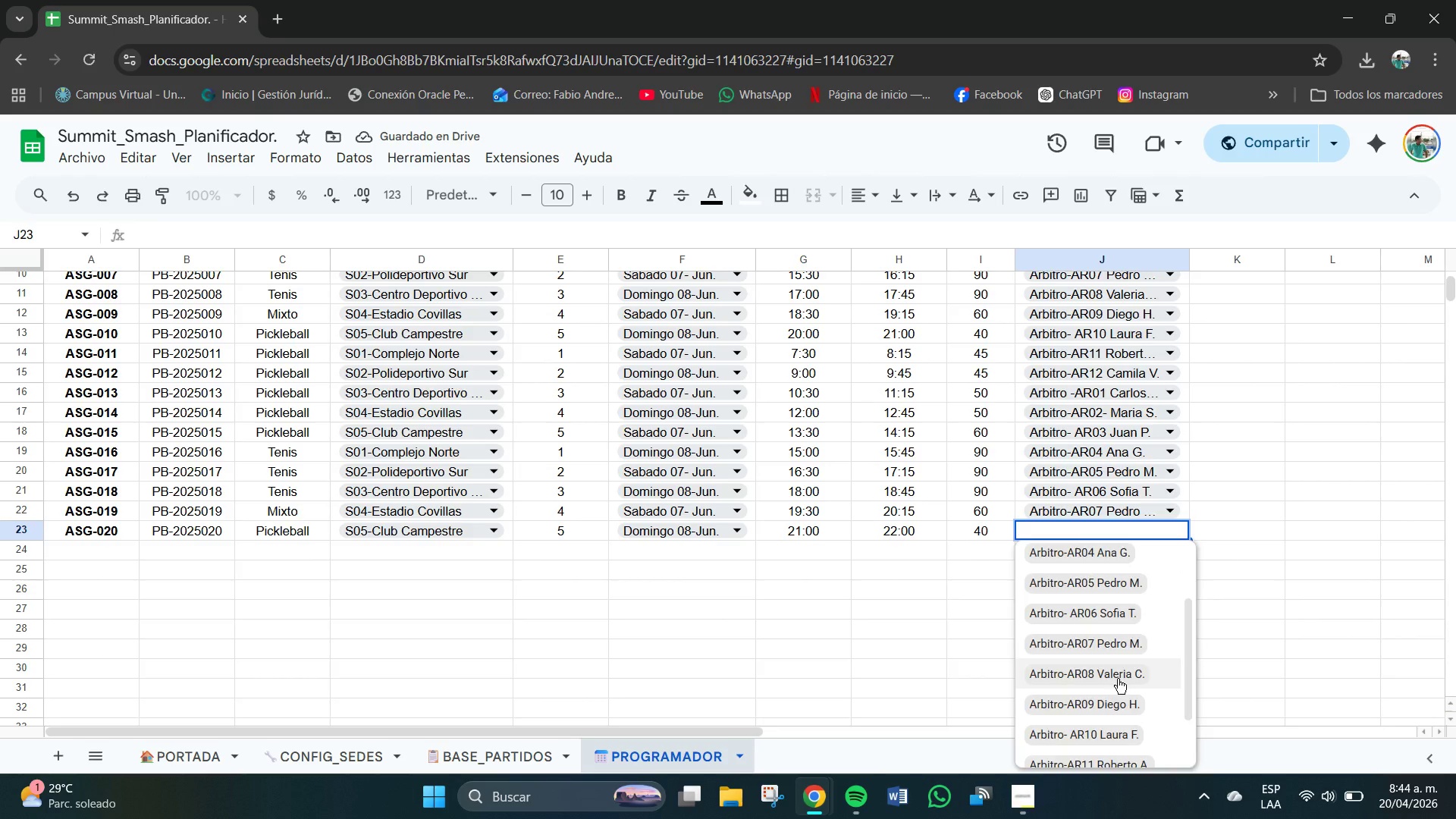 
double_click([1186, 587])
 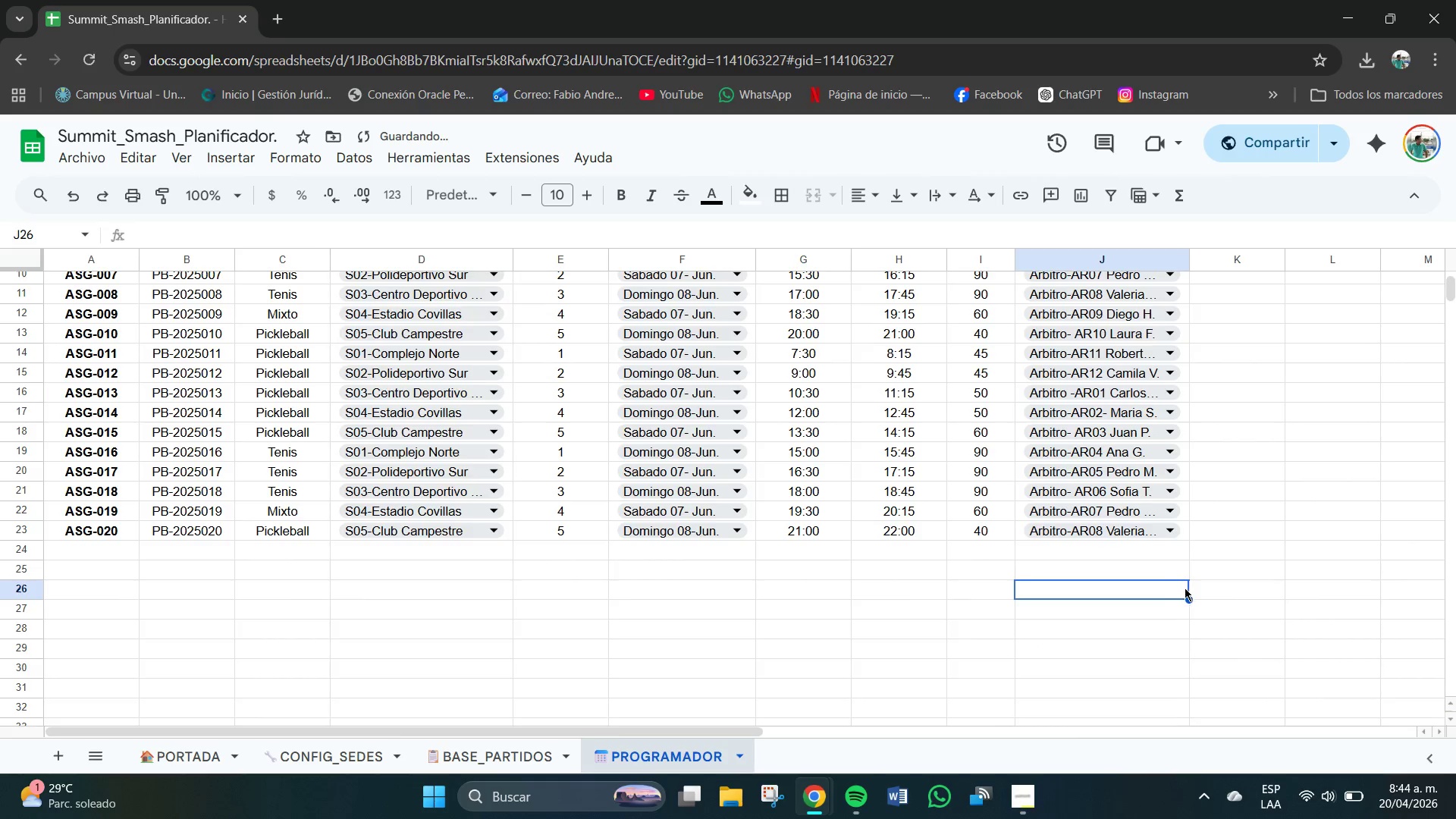 
scroll: coordinate [1185, 588], scroll_direction: up, amount: 3.0
 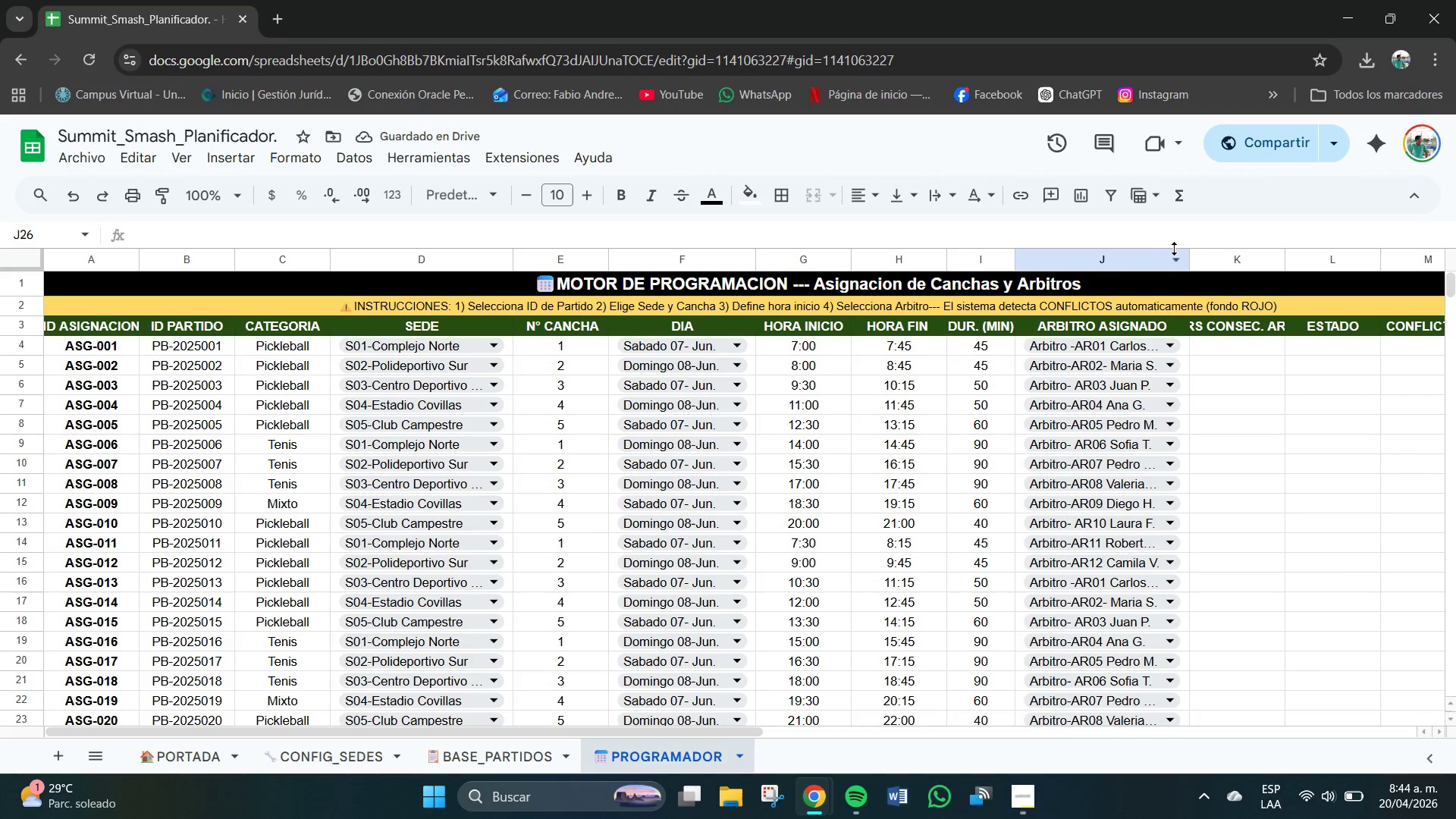 
left_click_drag(start_coordinate=[1189, 257], to_coordinate=[1214, 259])
 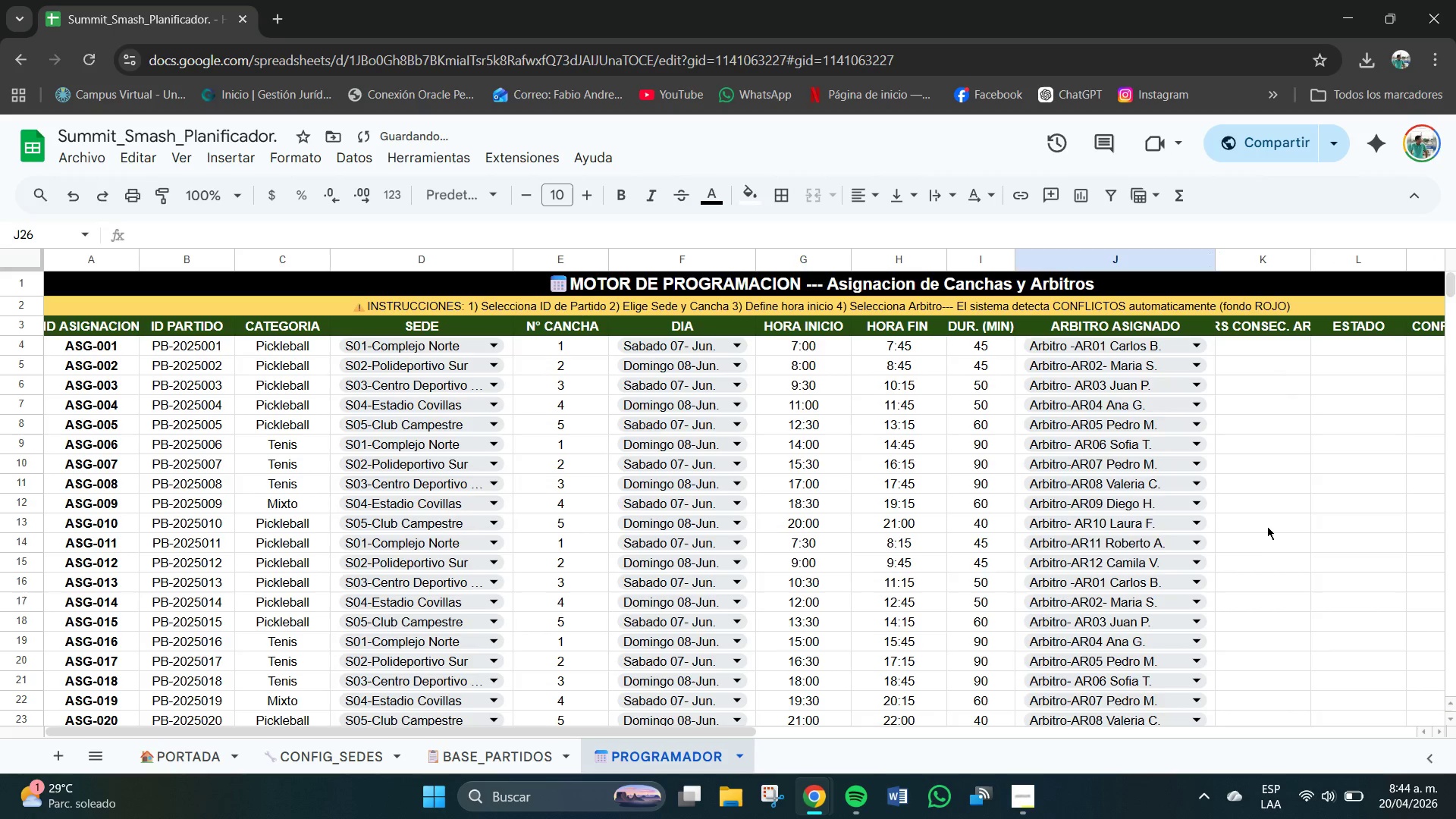 
left_click([1279, 538])
 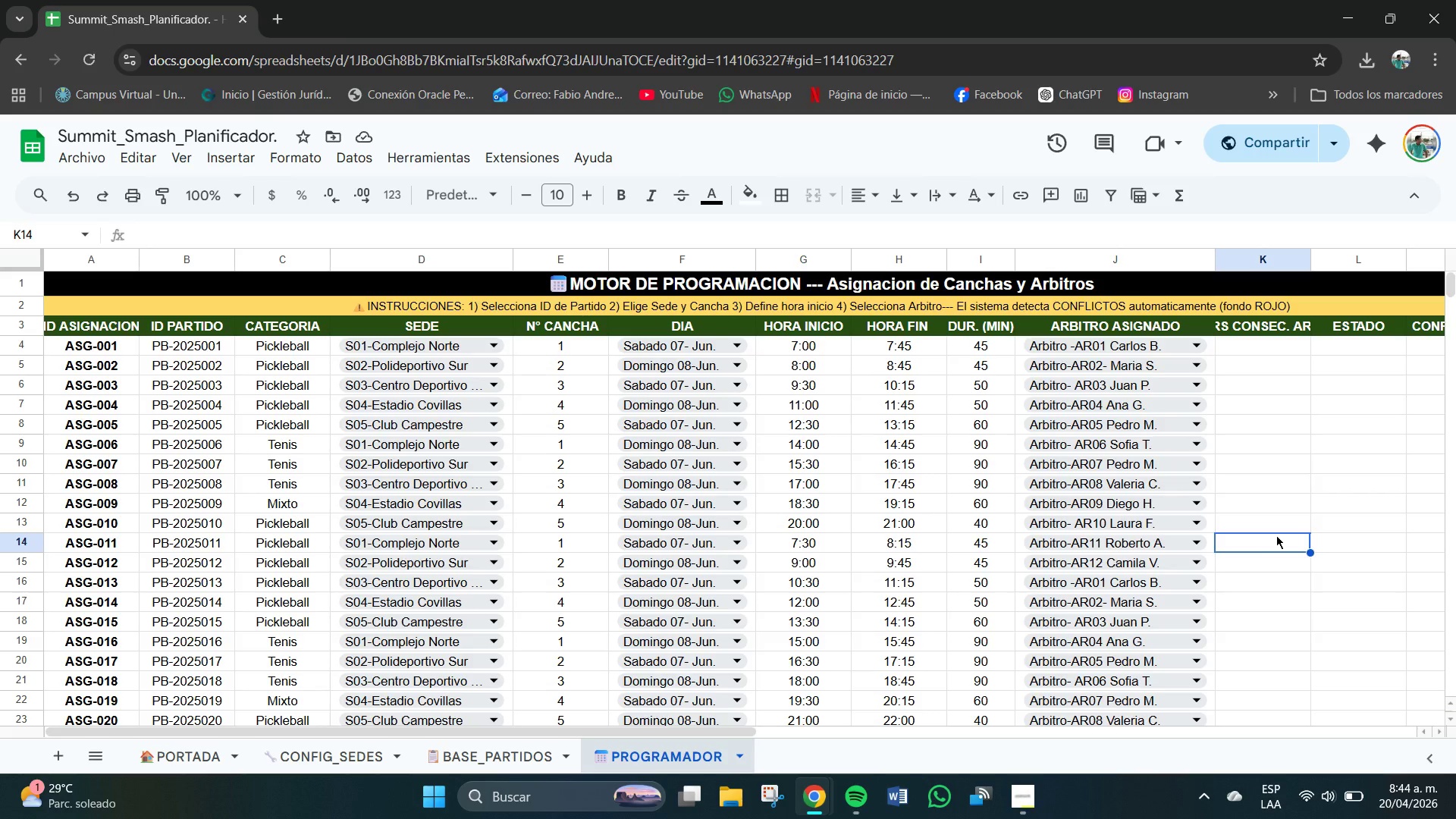 
wait(16.36)
 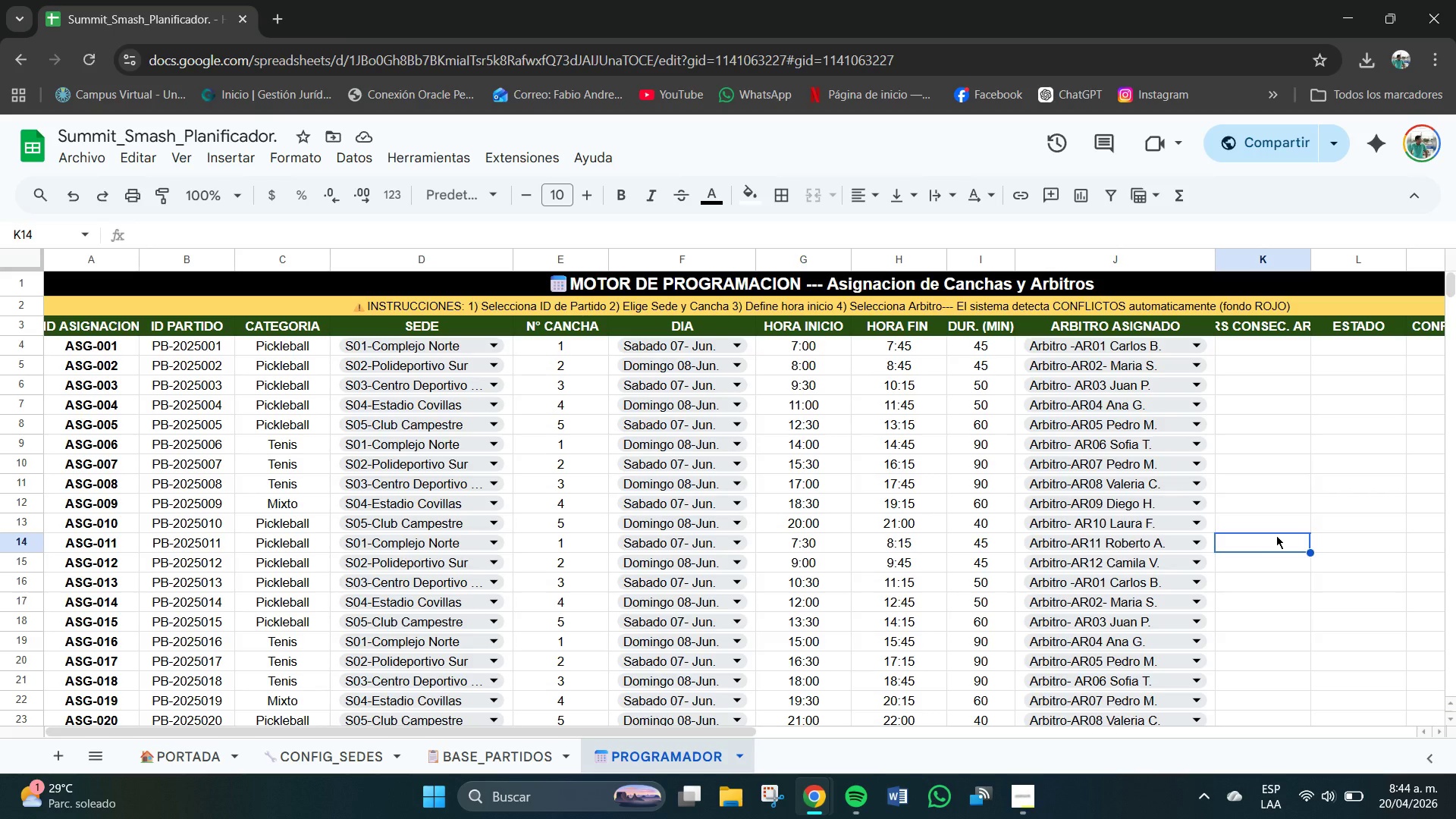 
left_click([1283, 345])
 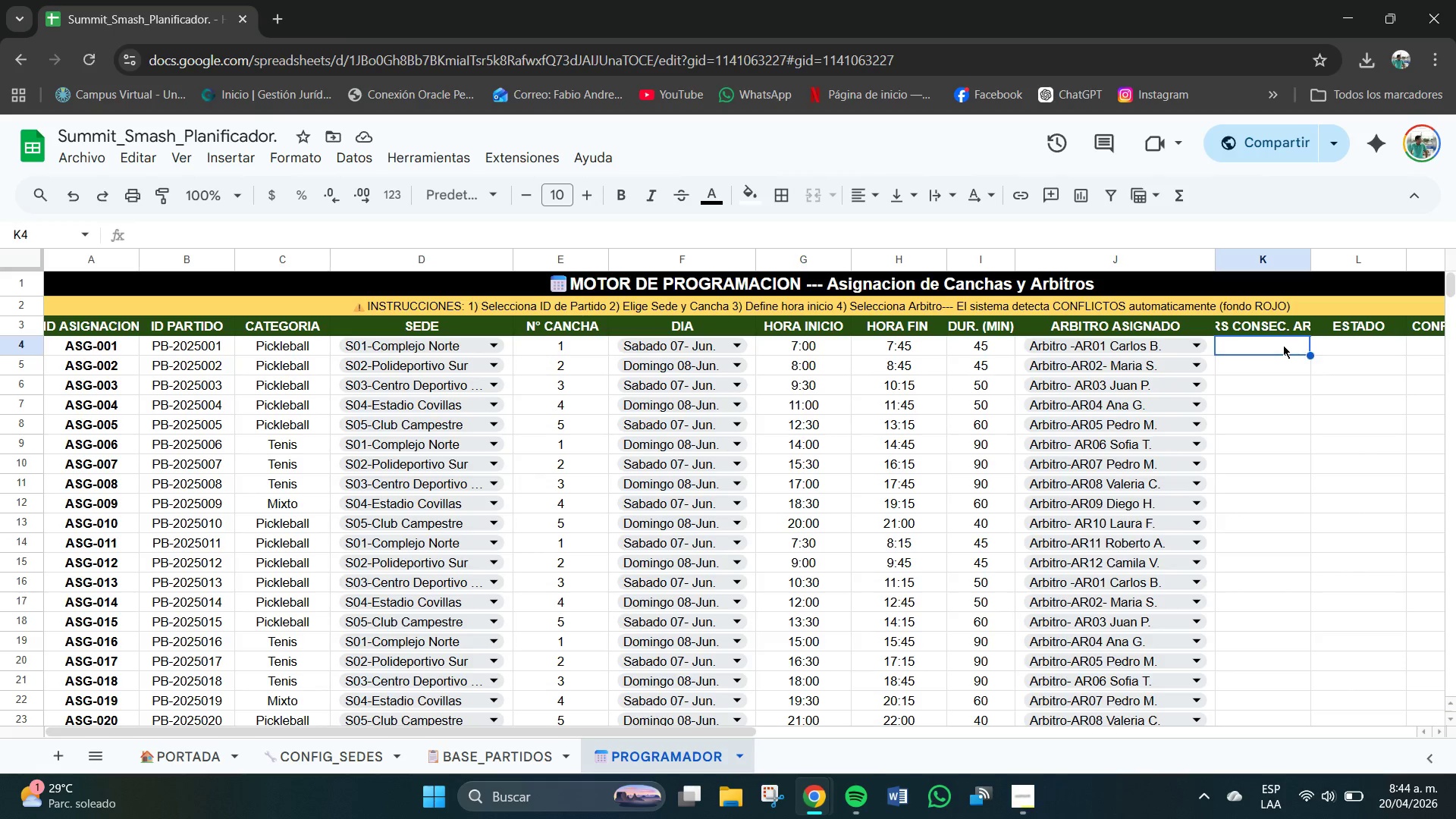 
left_click_drag(start_coordinate=[1283, 345], to_coordinate=[1271, 555])
 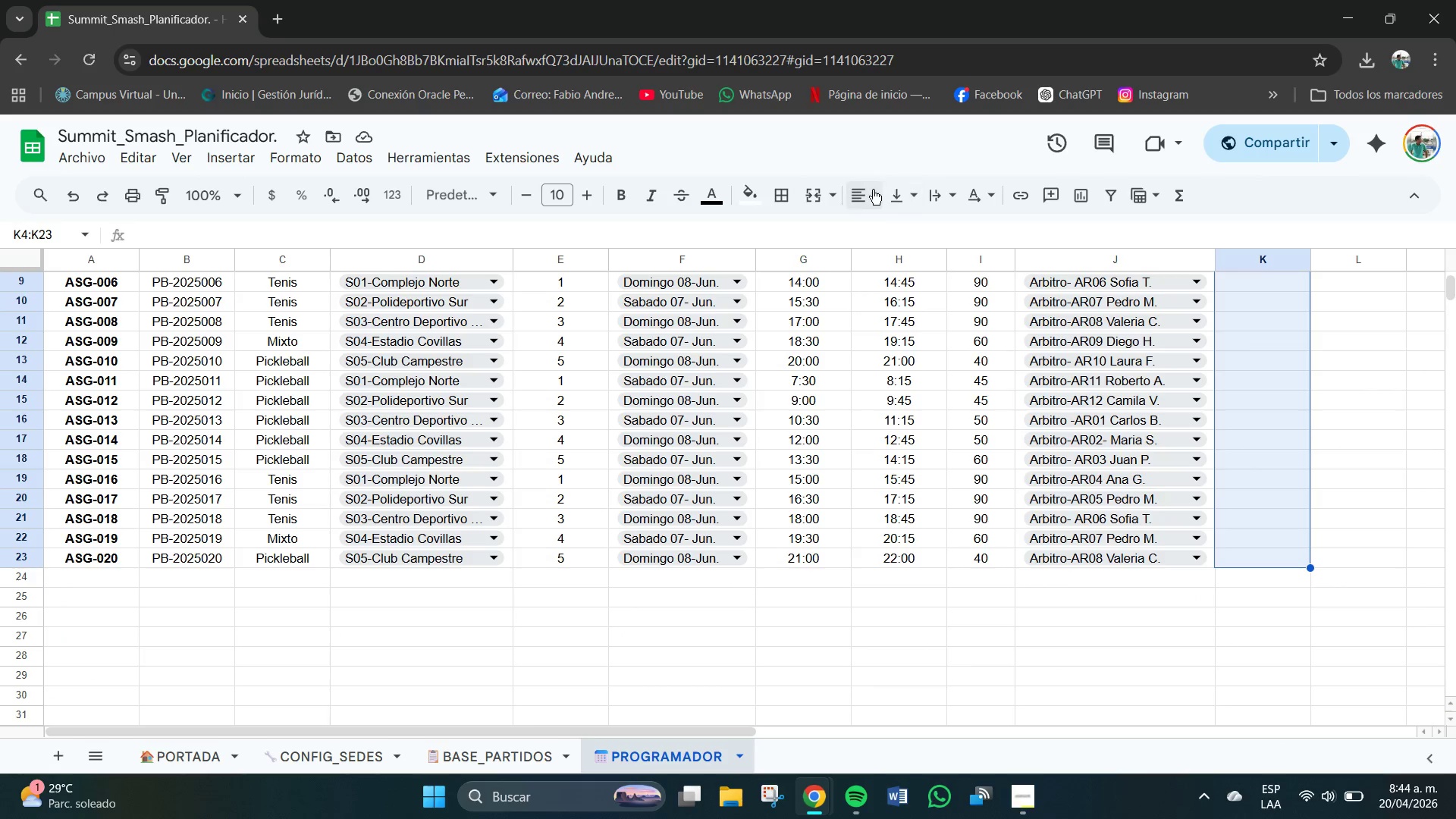 
left_click([893, 194])
 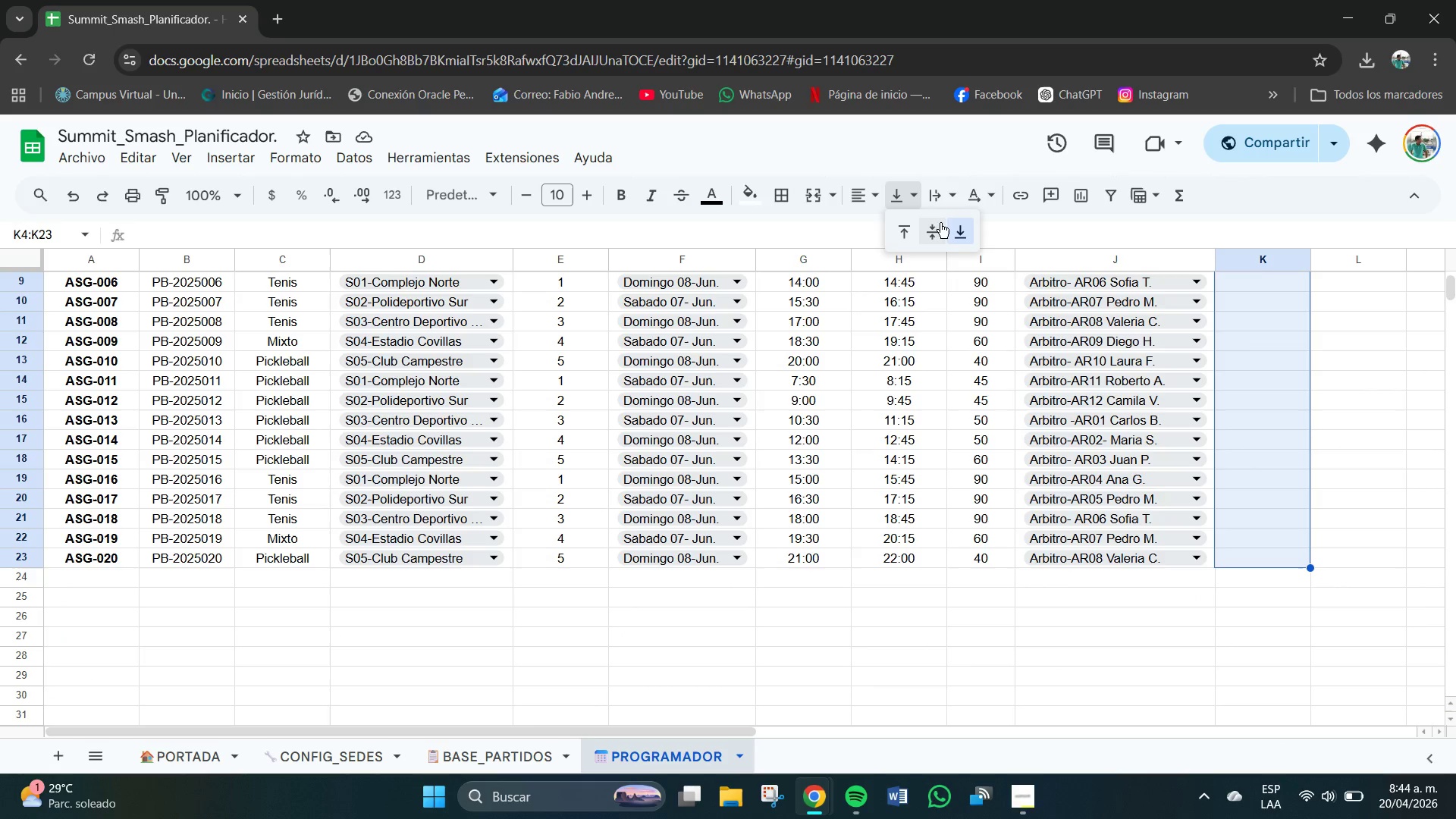 
left_click([933, 235])
 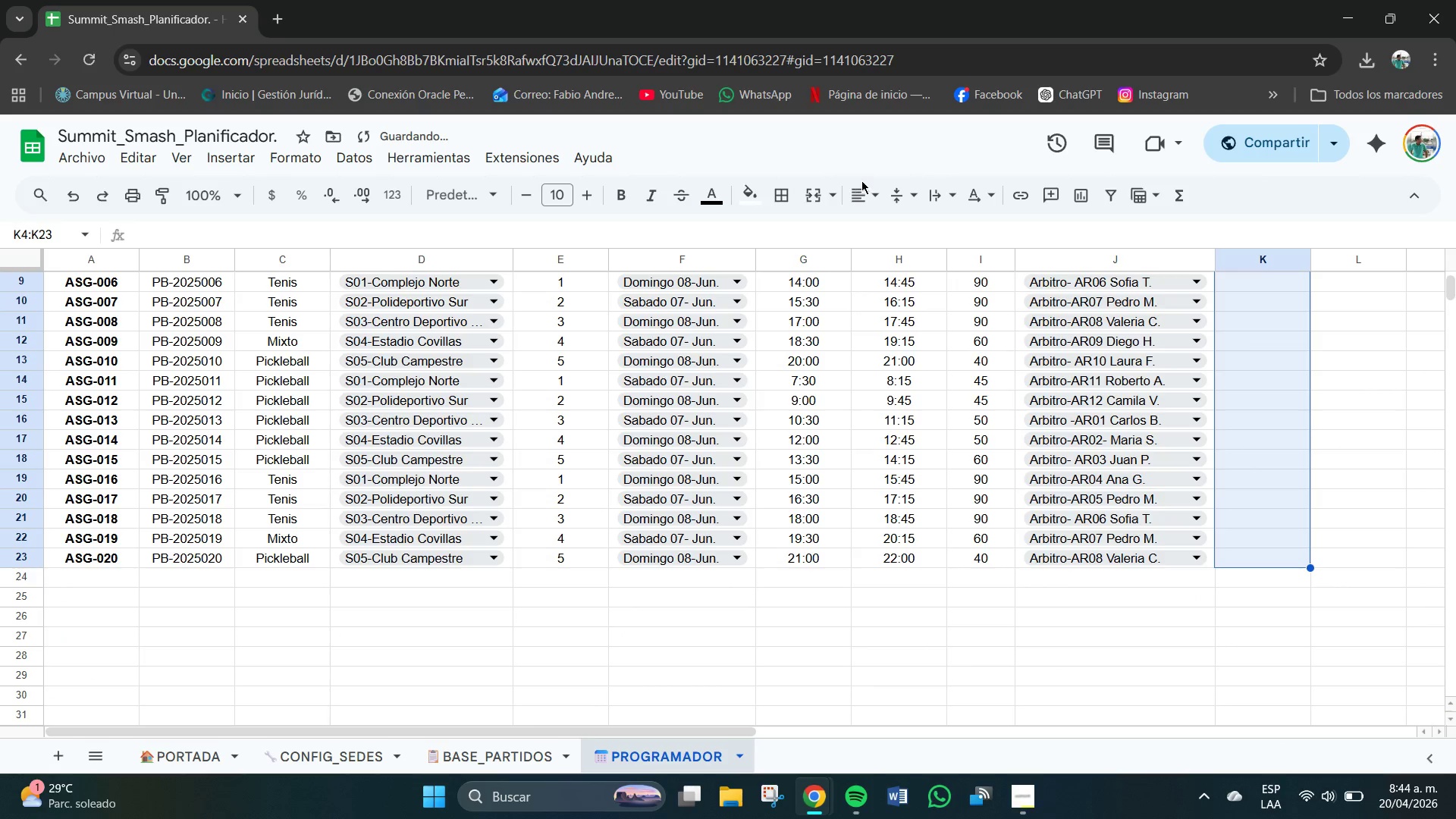 
triple_click([868, 195])
 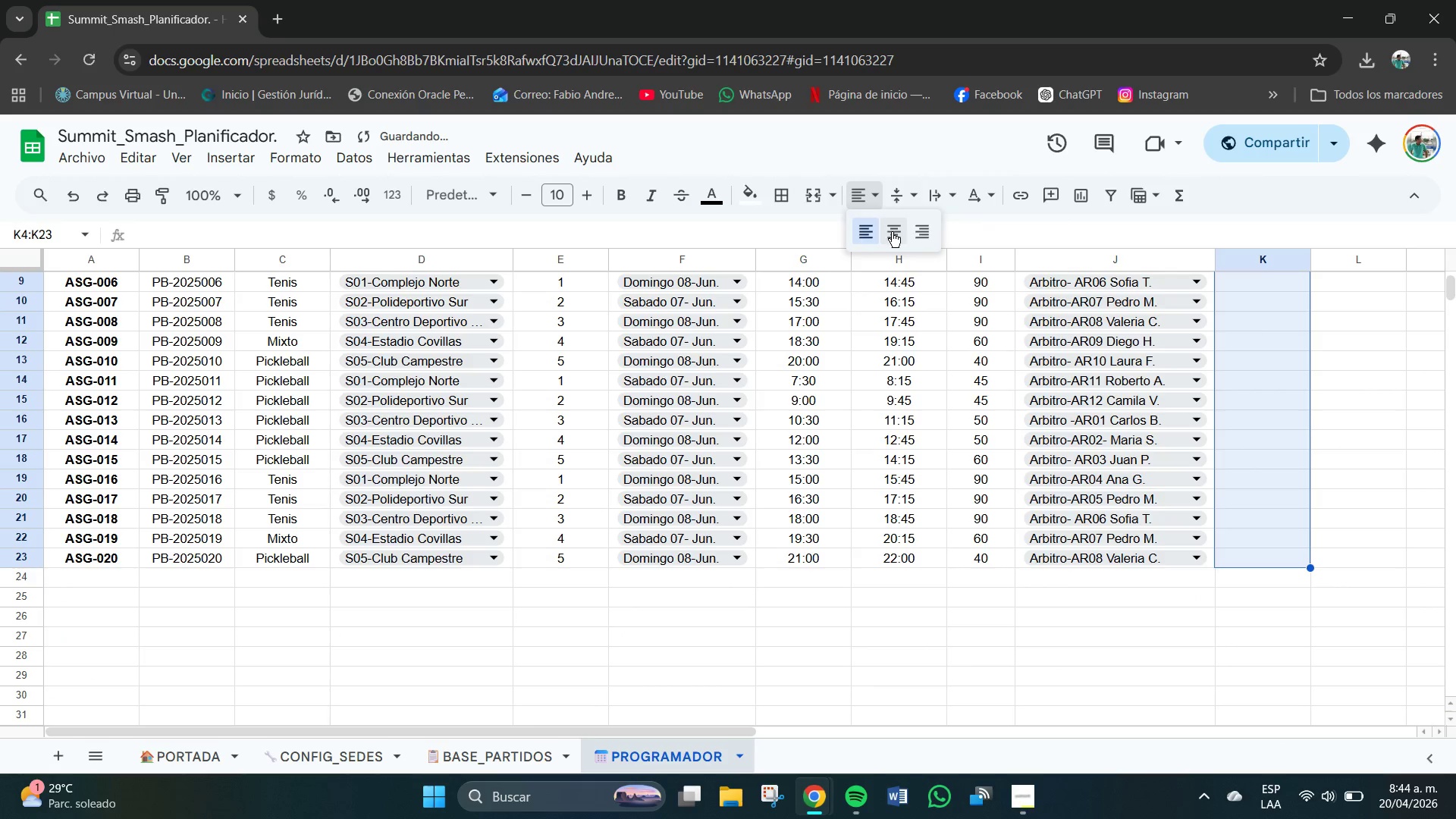 
triple_click([892, 236])
 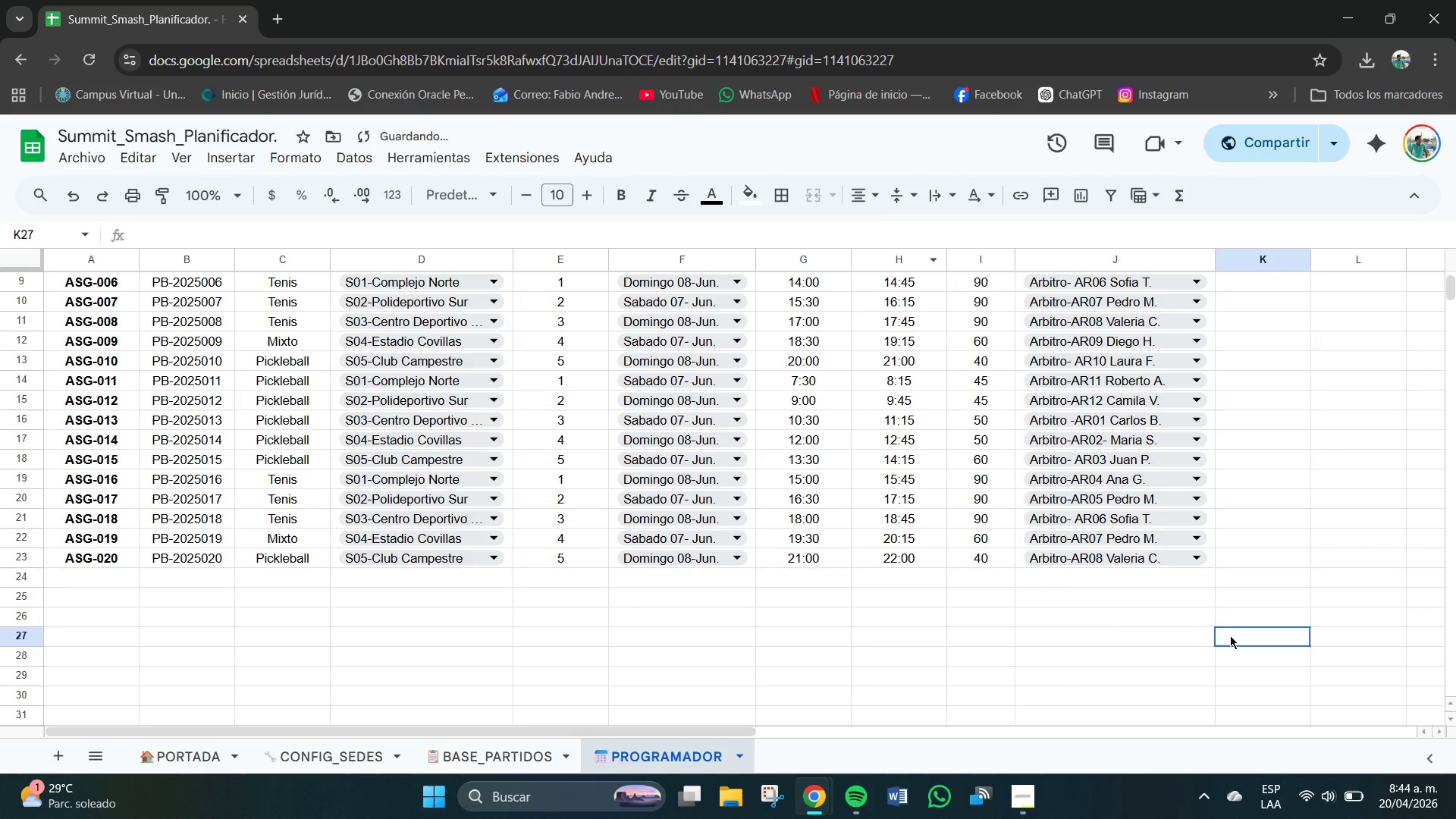 
scroll: coordinate [1232, 638], scroll_direction: up, amount: 4.0
 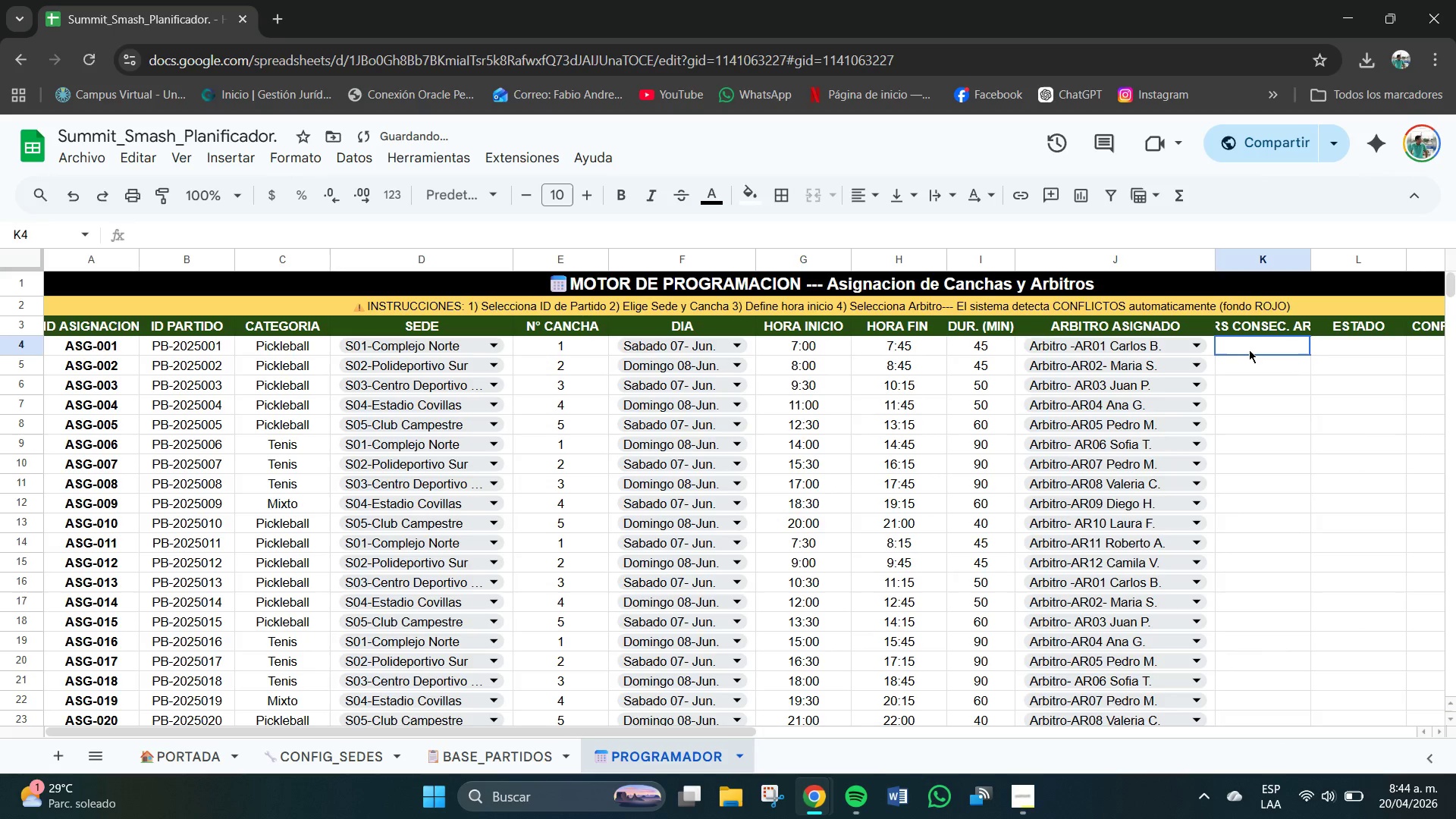 
double_click([1249, 350])
 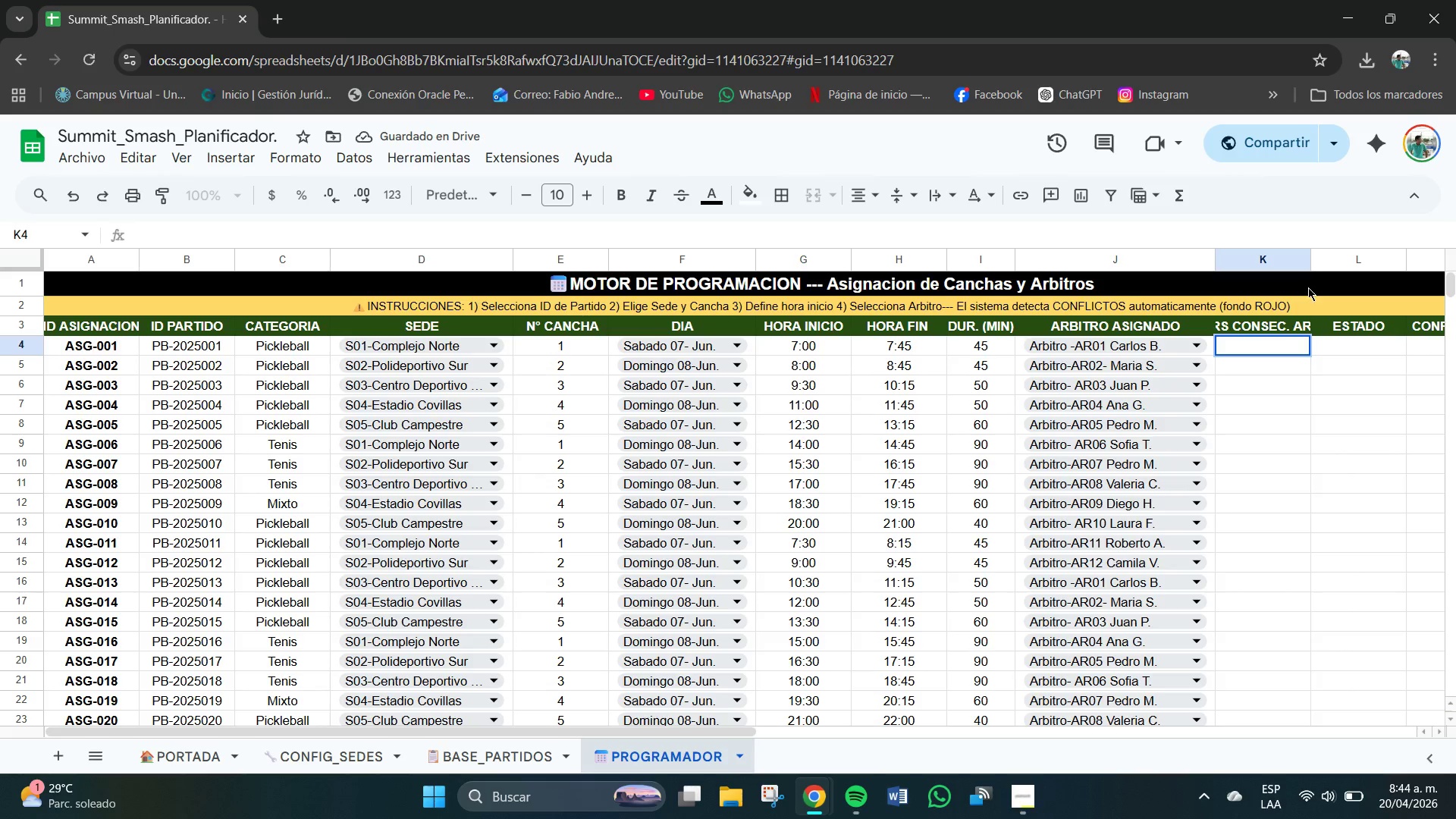 
key(End)
 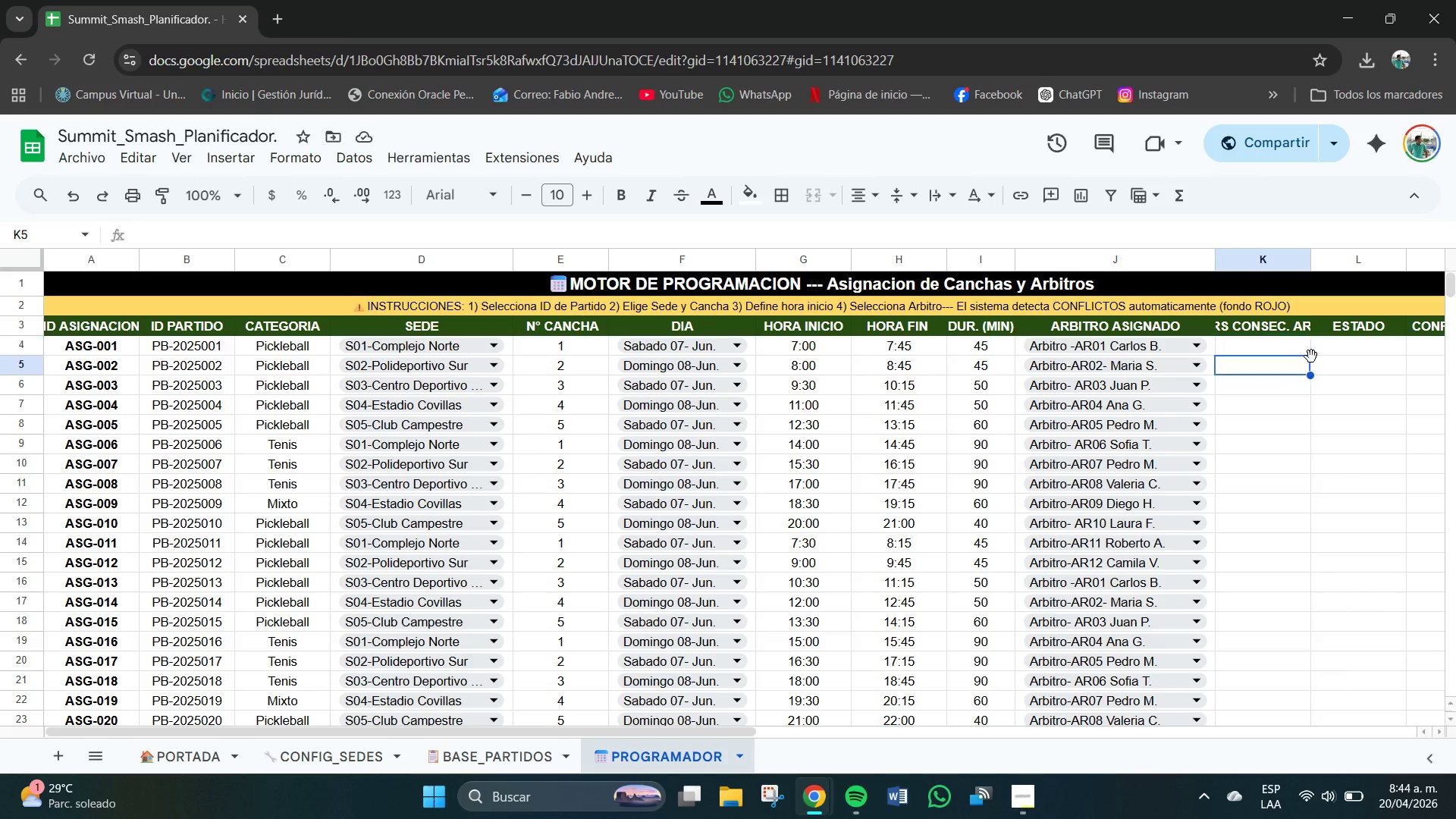 
key(NumpadEnter)
 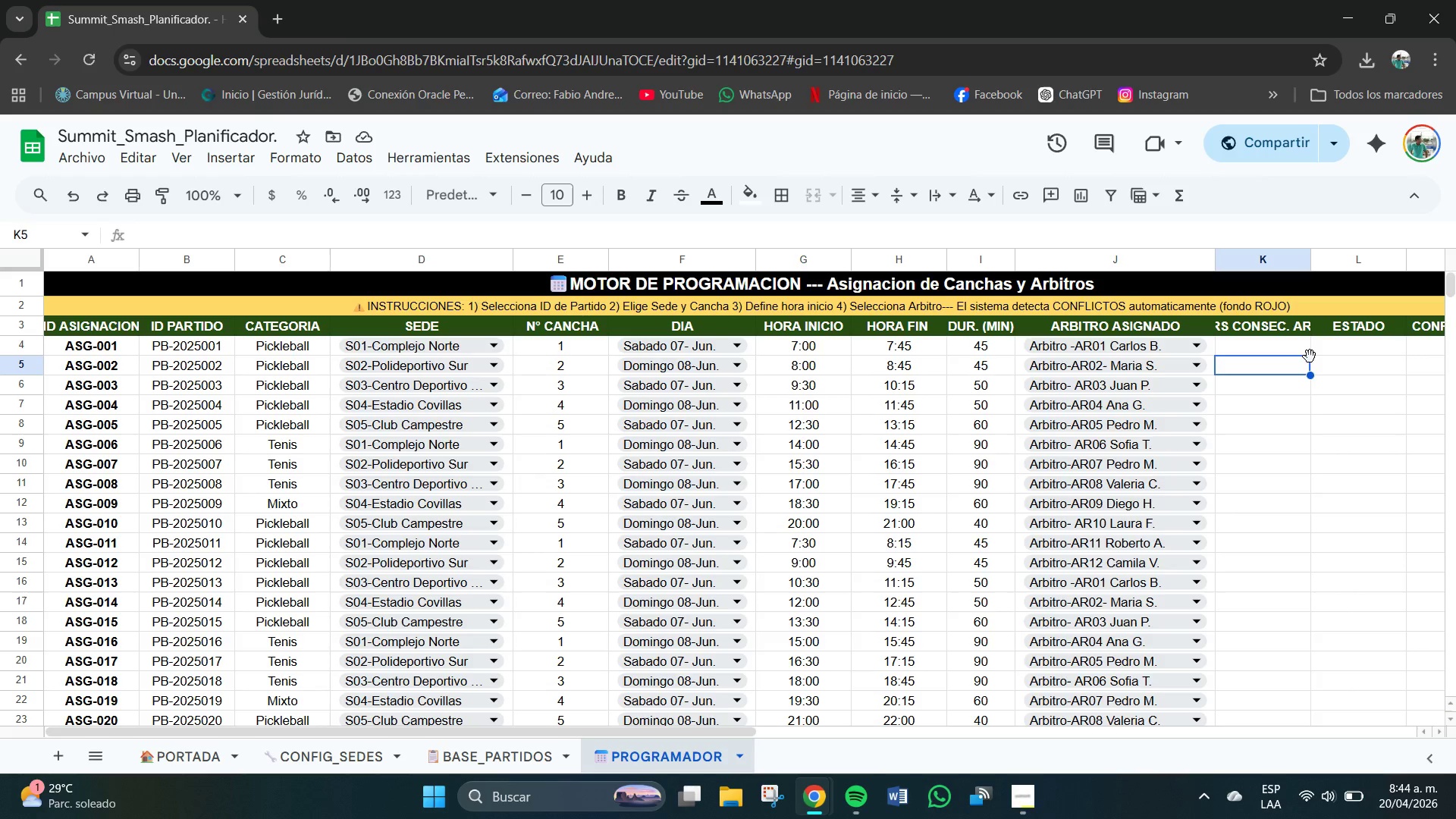 
left_click([1263, 344])
 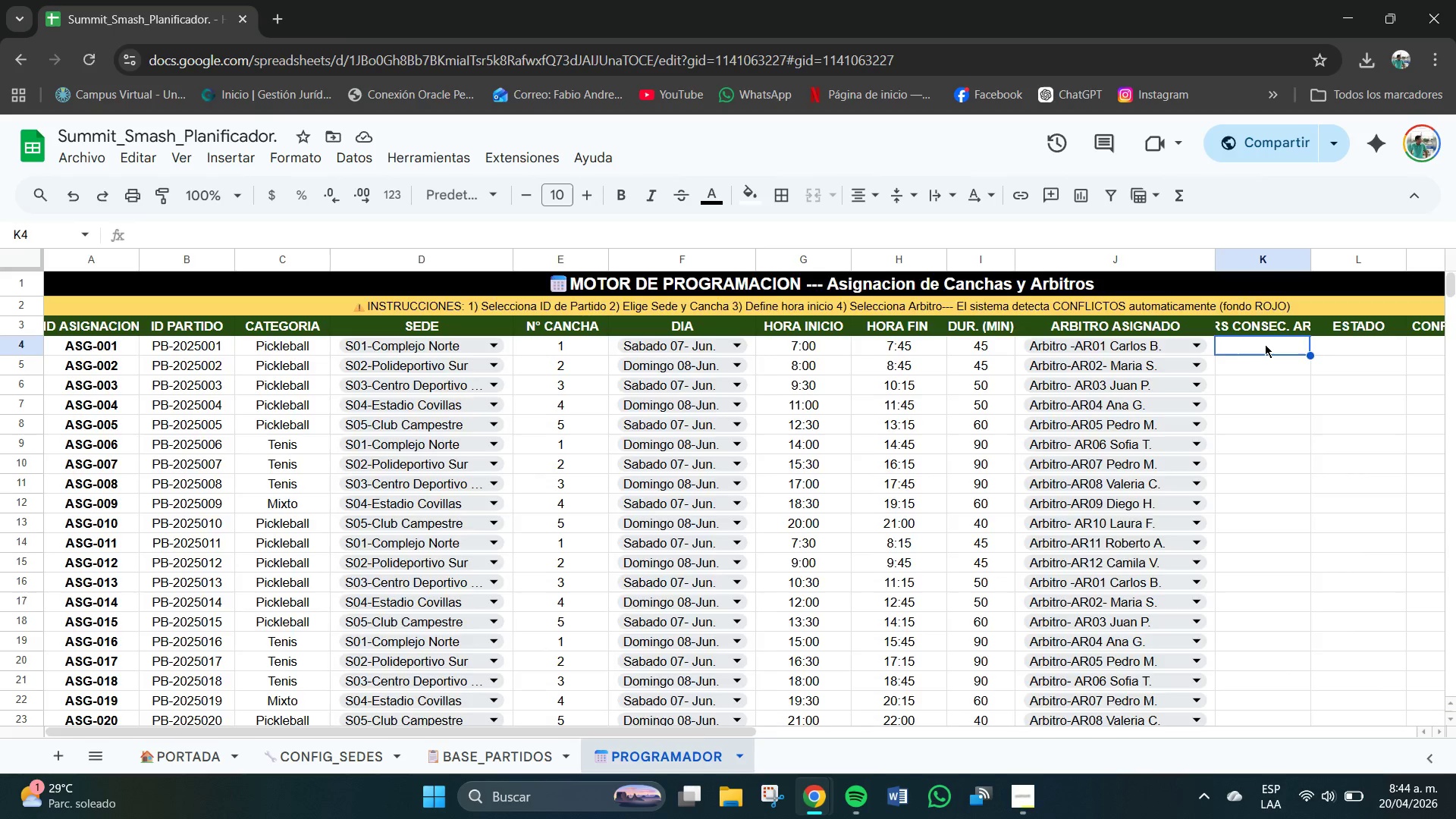 
key(End)
 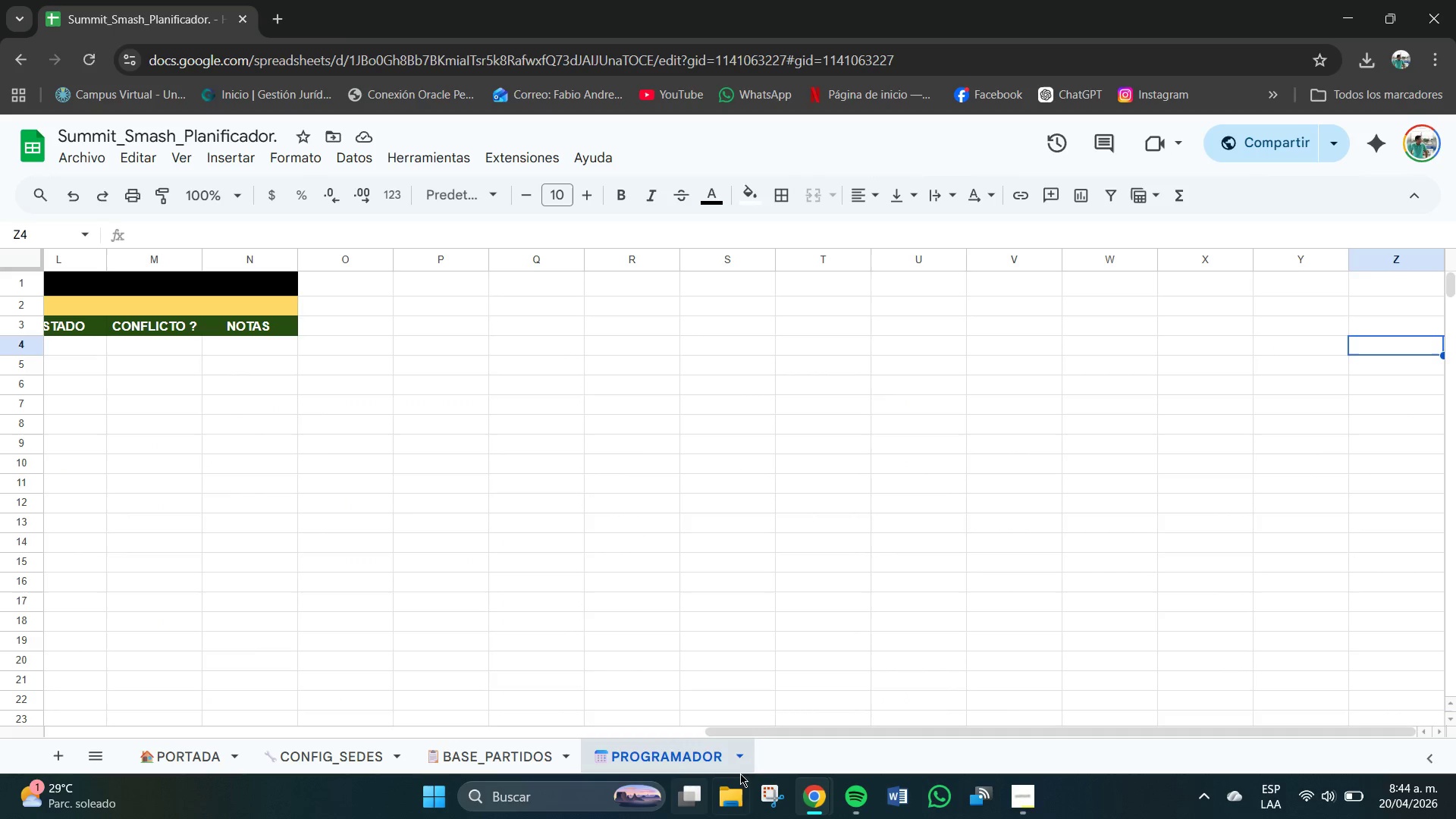 
left_click_drag(start_coordinate=[774, 729], to_coordinate=[269, 744])
 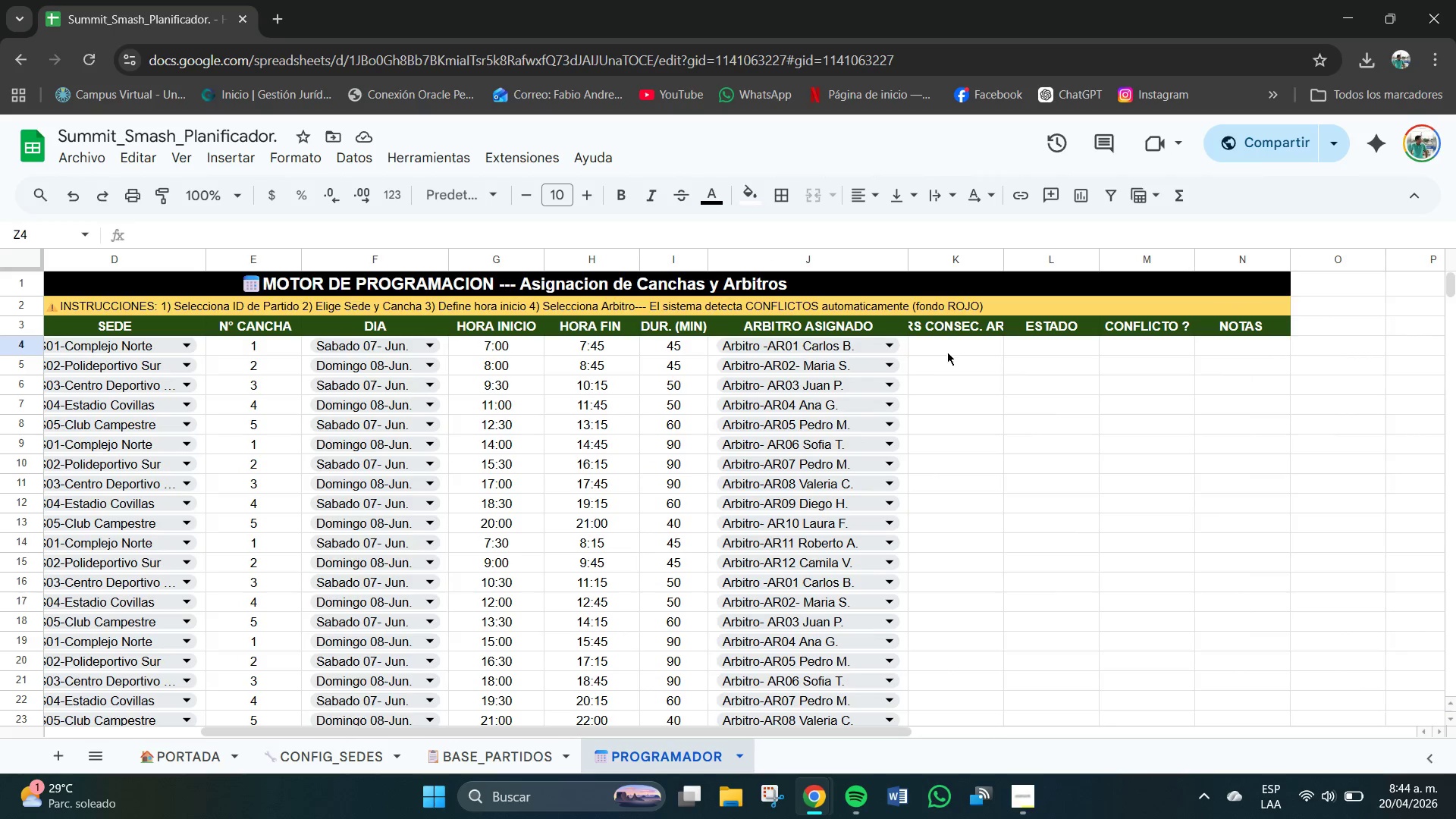 
double_click([949, 350])
 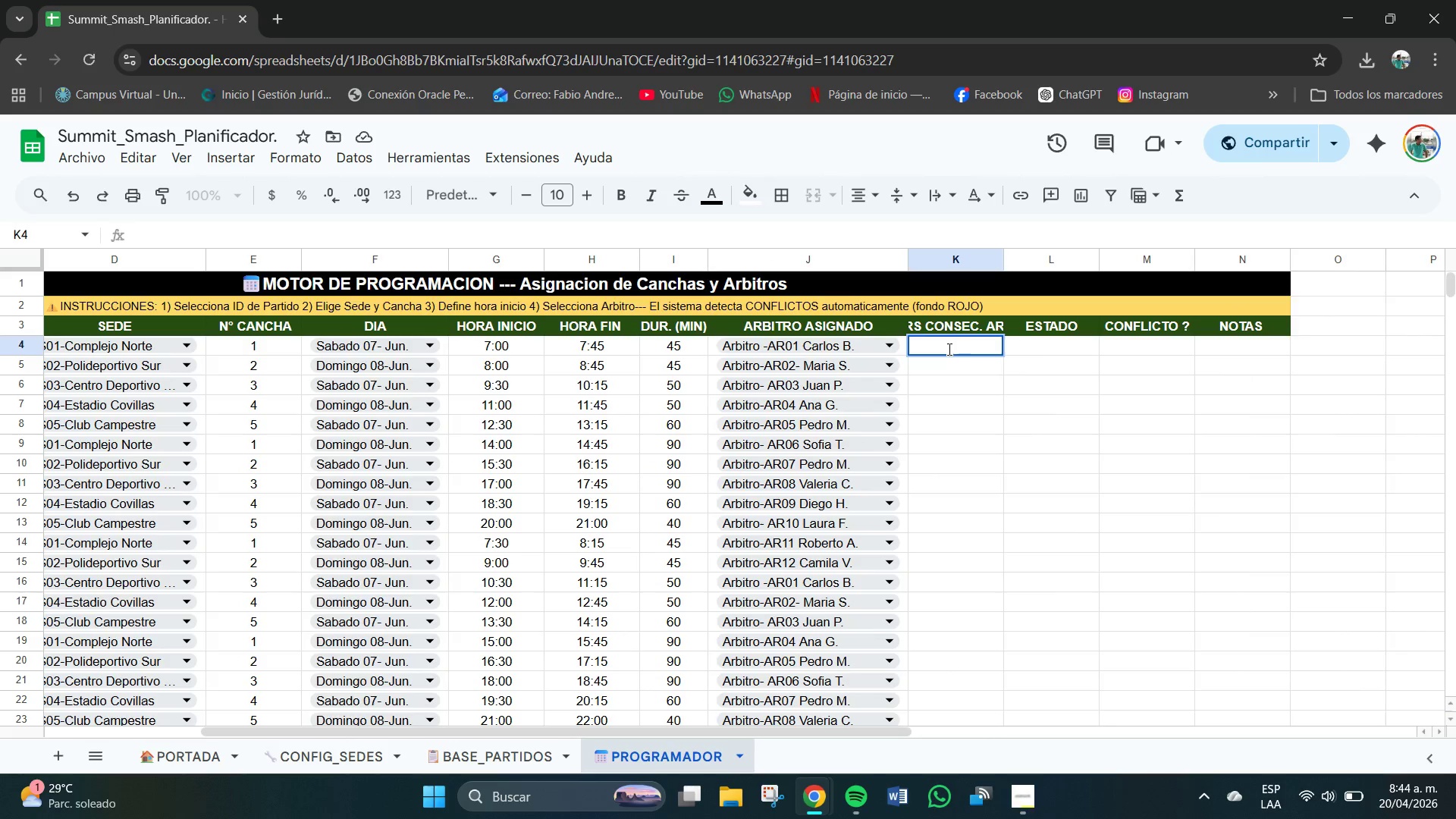 
key(NumLock)
 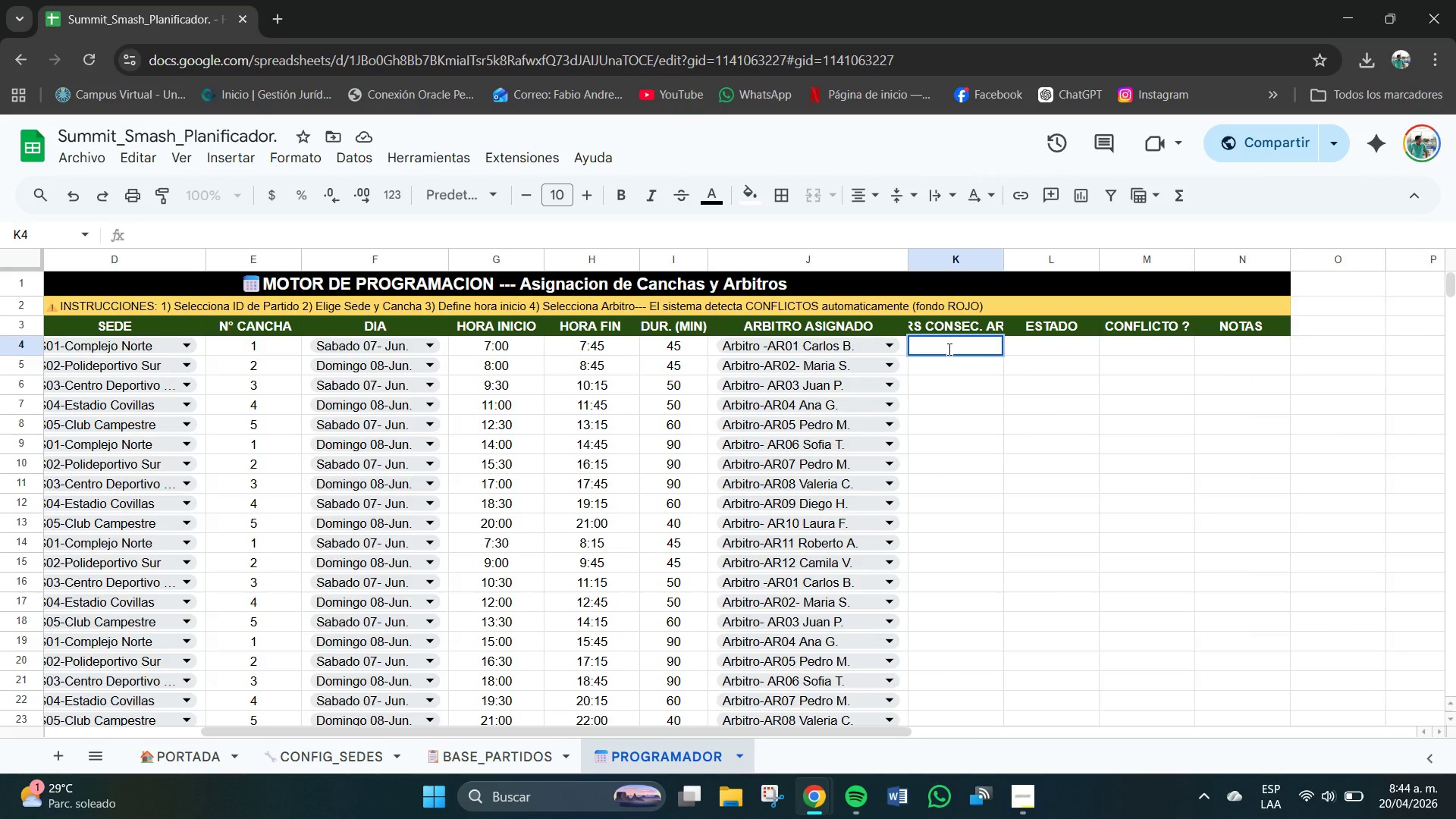 
key(Numpad1)
 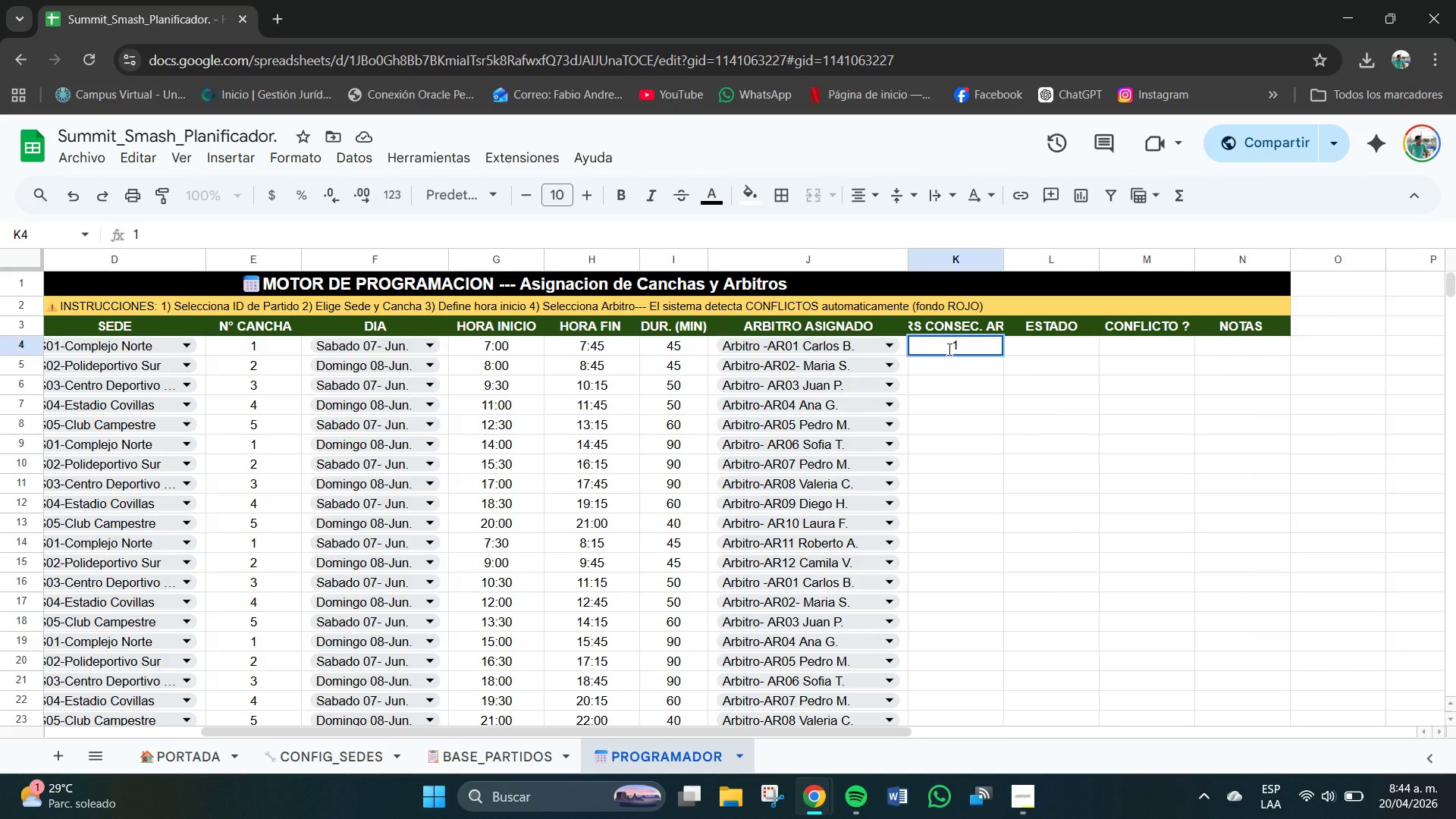 
key(NumpadEnter)
 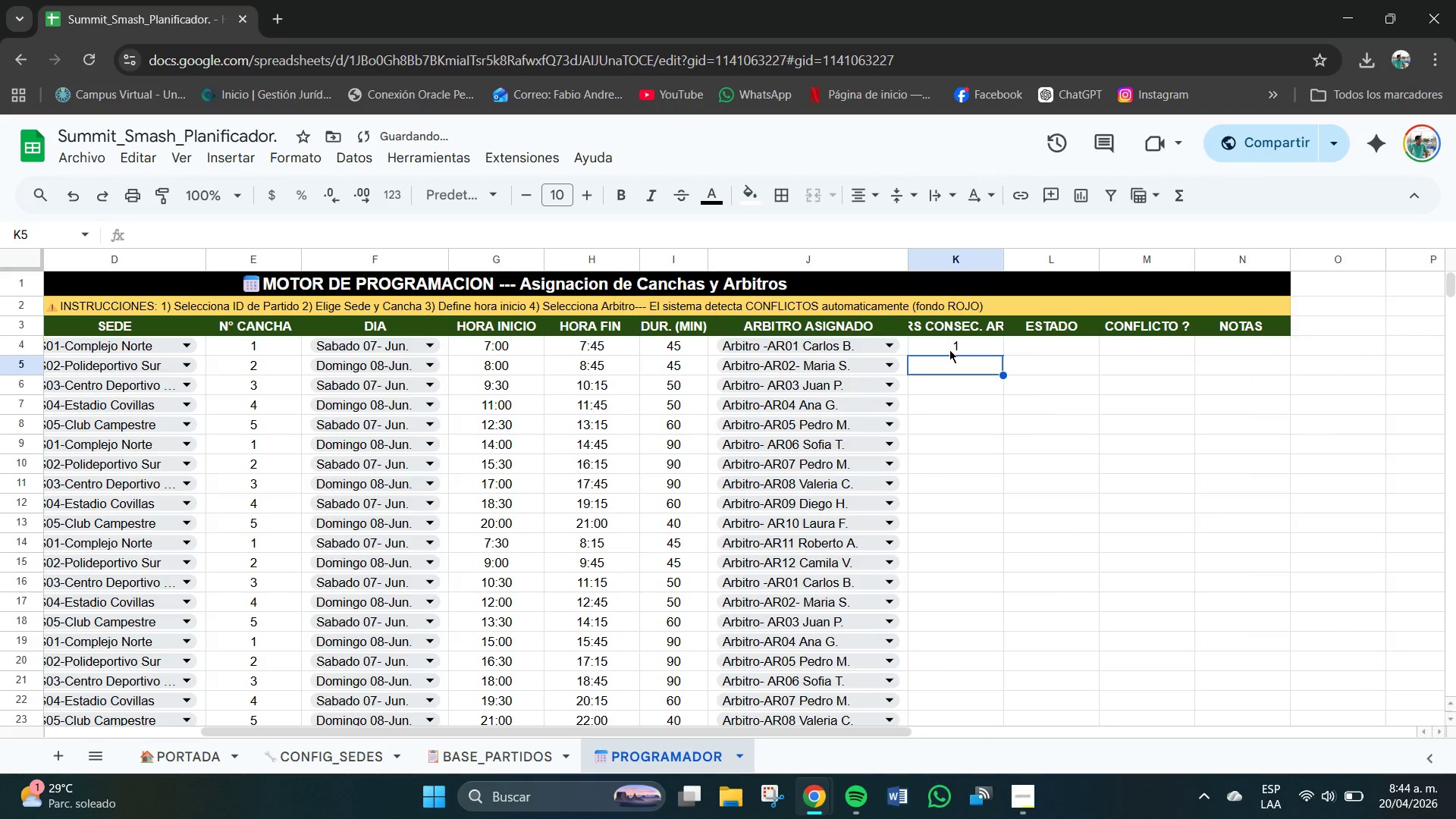 
key(Numpad1)
 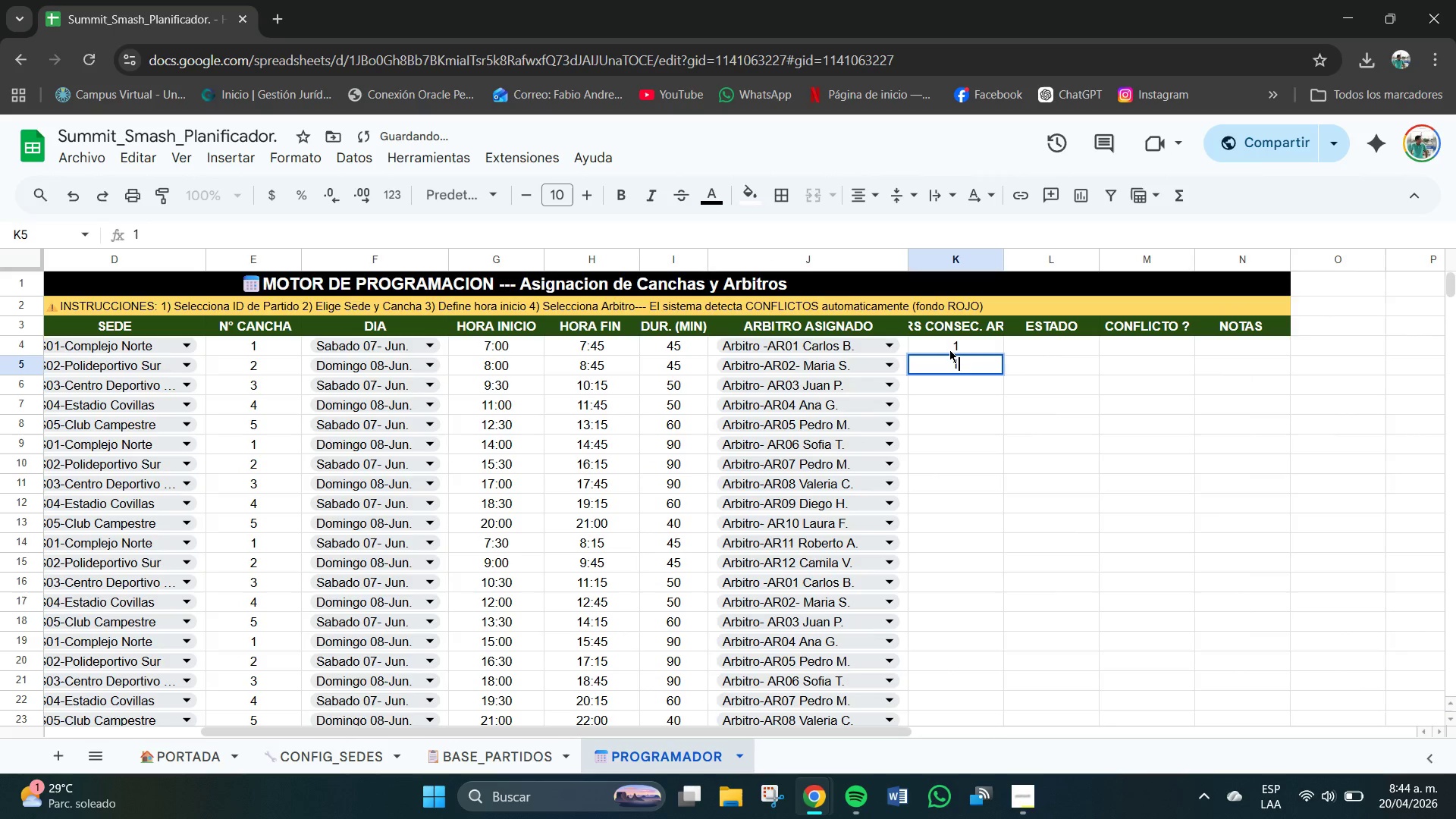 
key(NumpadDecimal)
 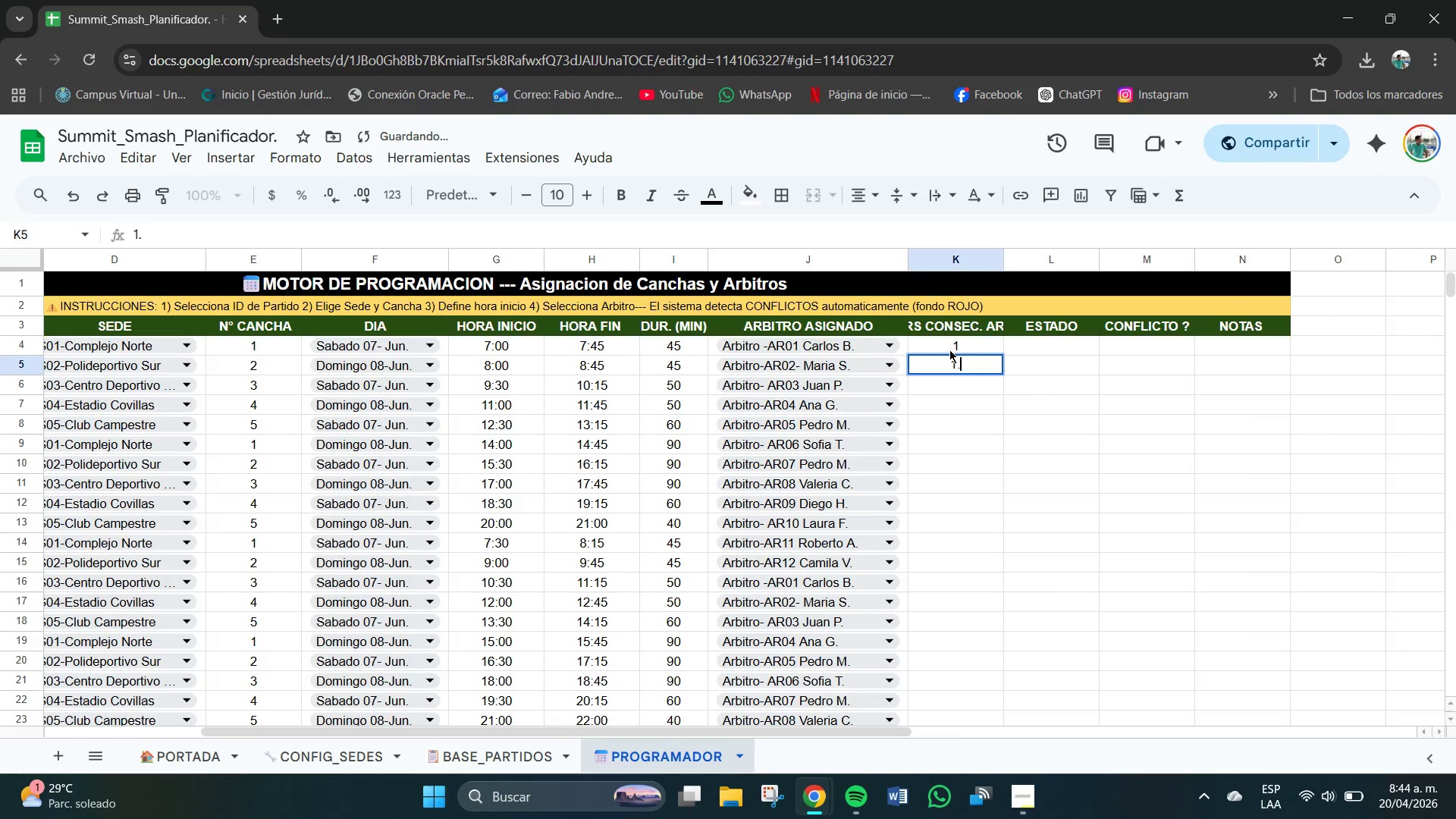 
key(Numpad7)
 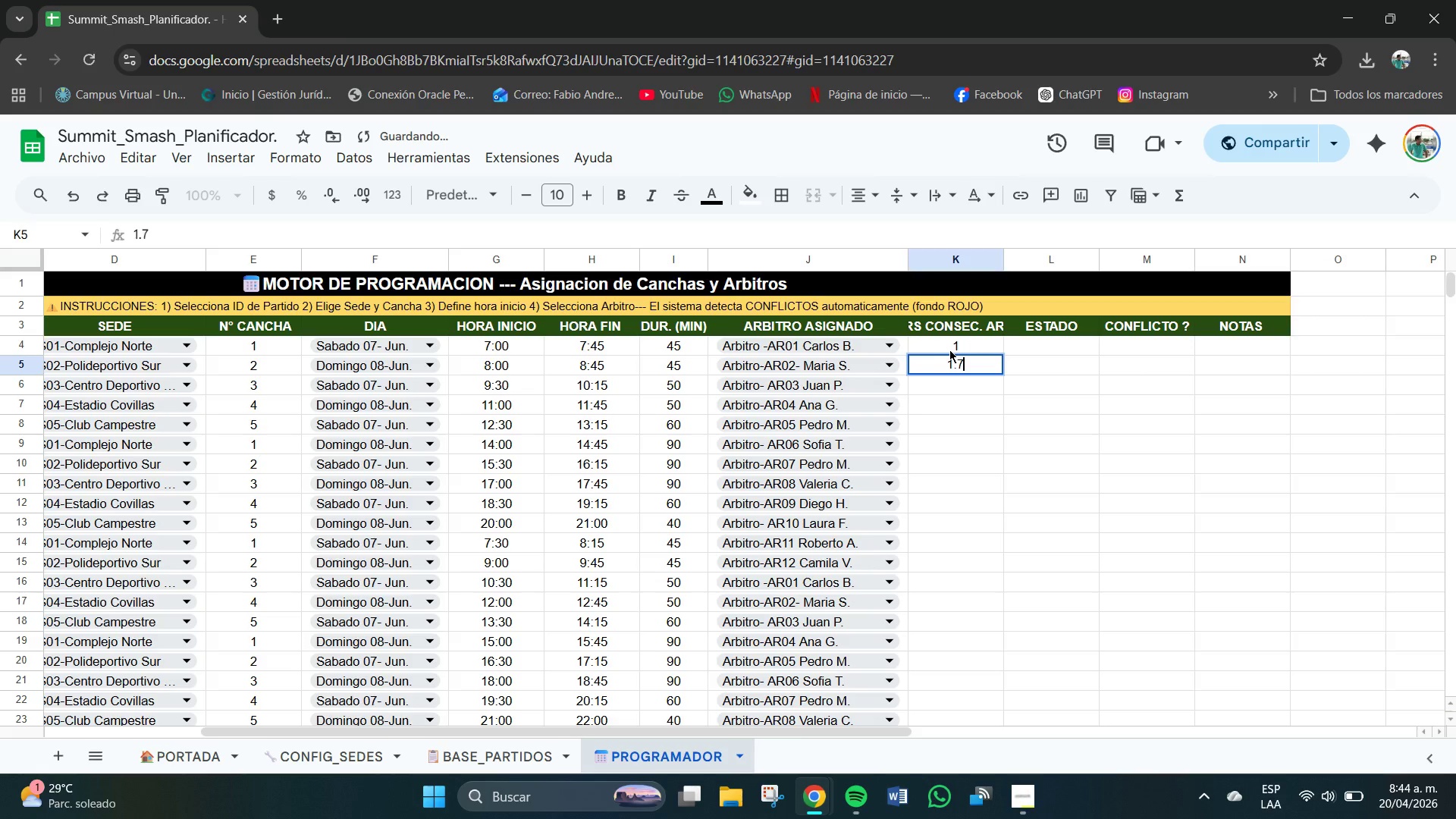 
key(Numpad5)
 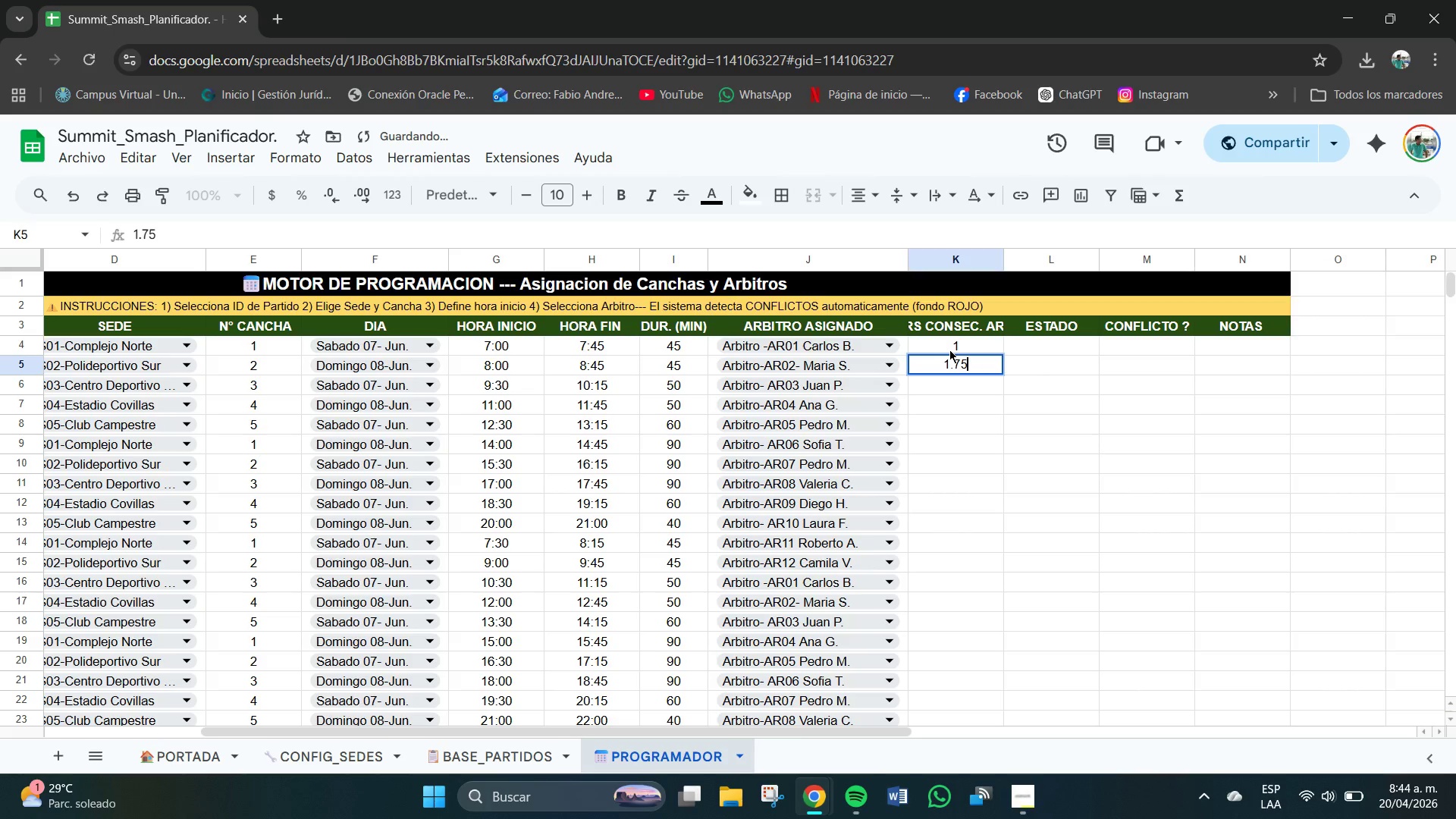 
key(NumpadEnter)
 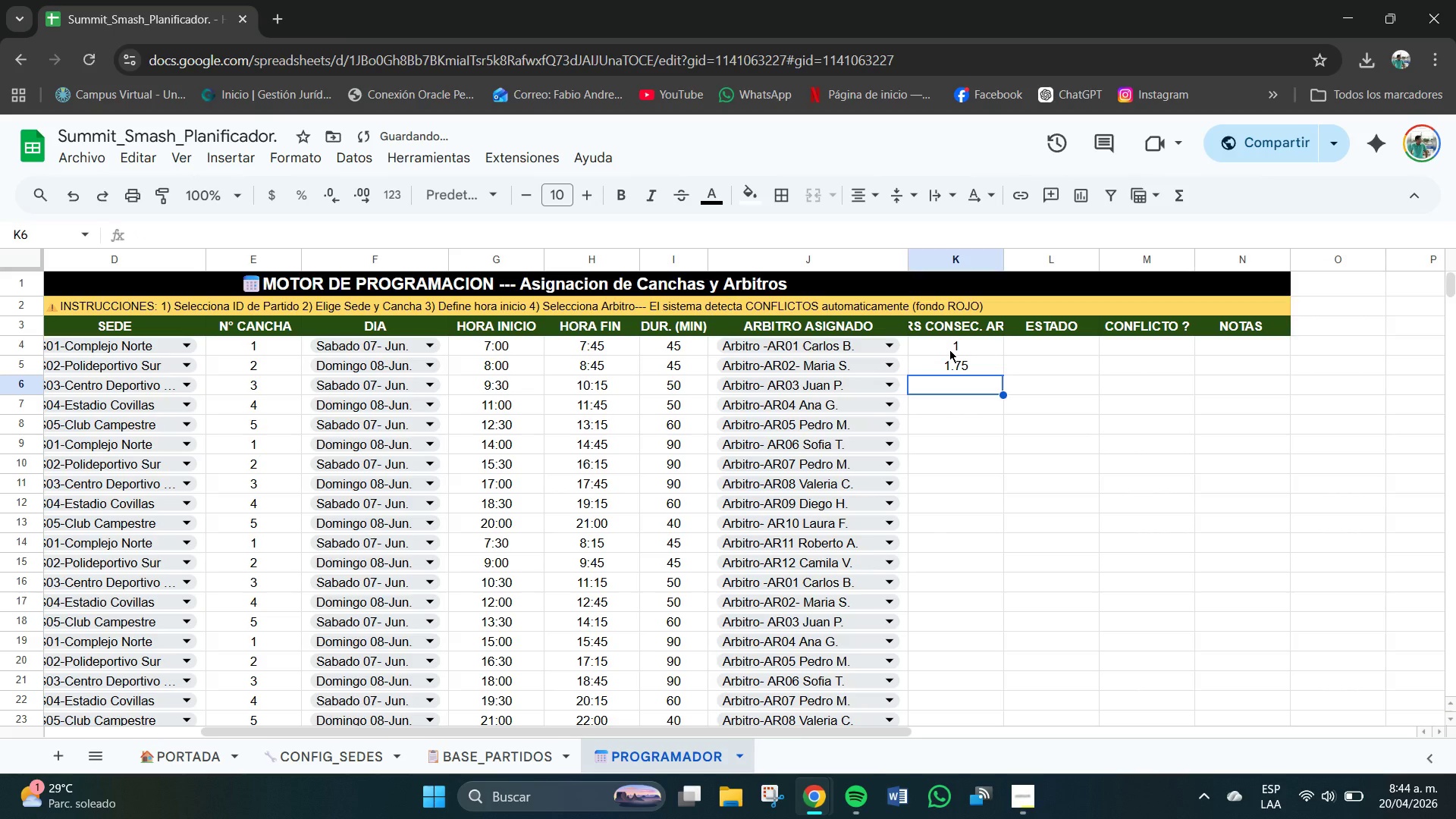 
key(Numpad2)
 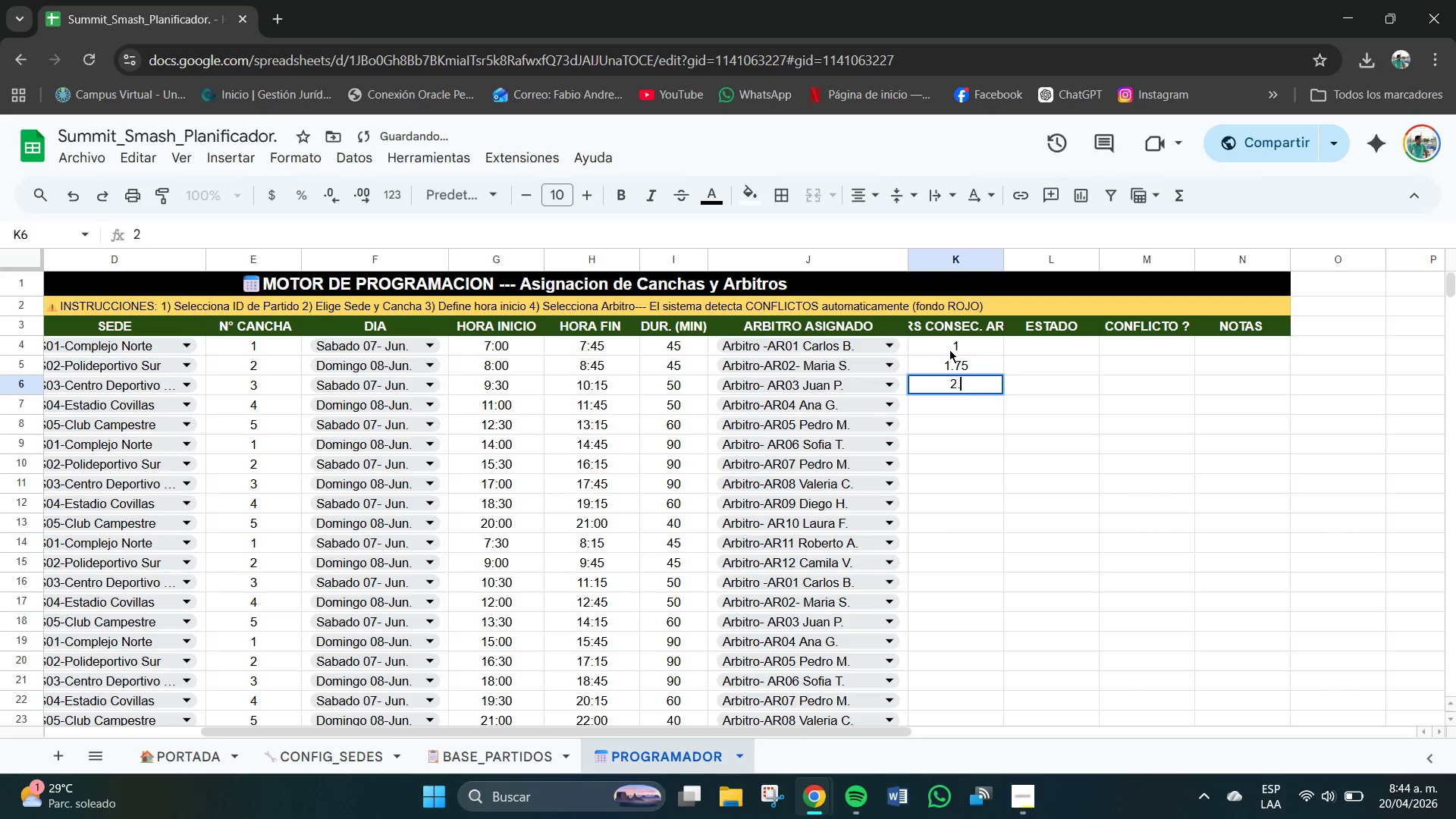 
key(NumpadDecimal)
 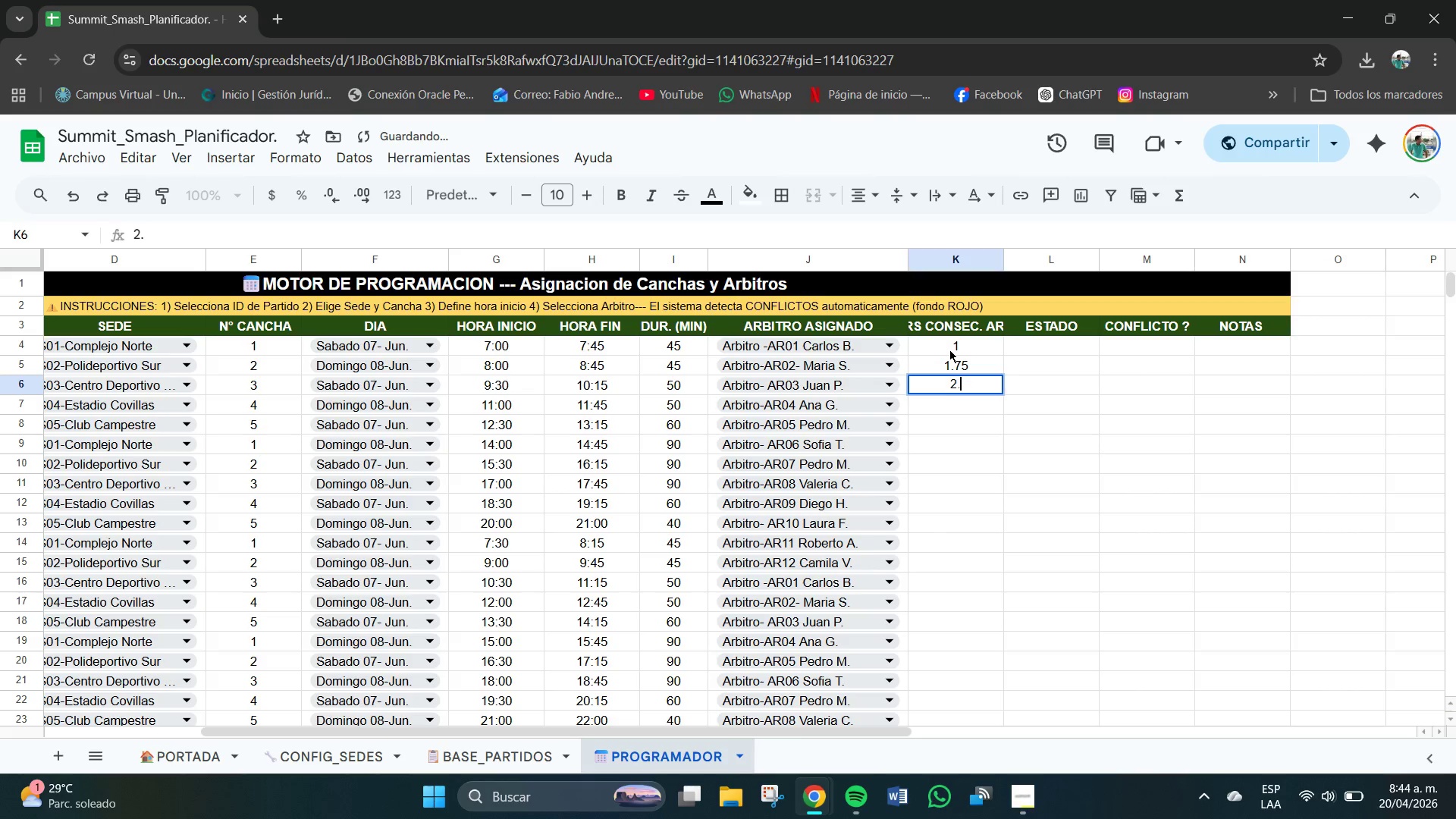 
key(Numpad5)
 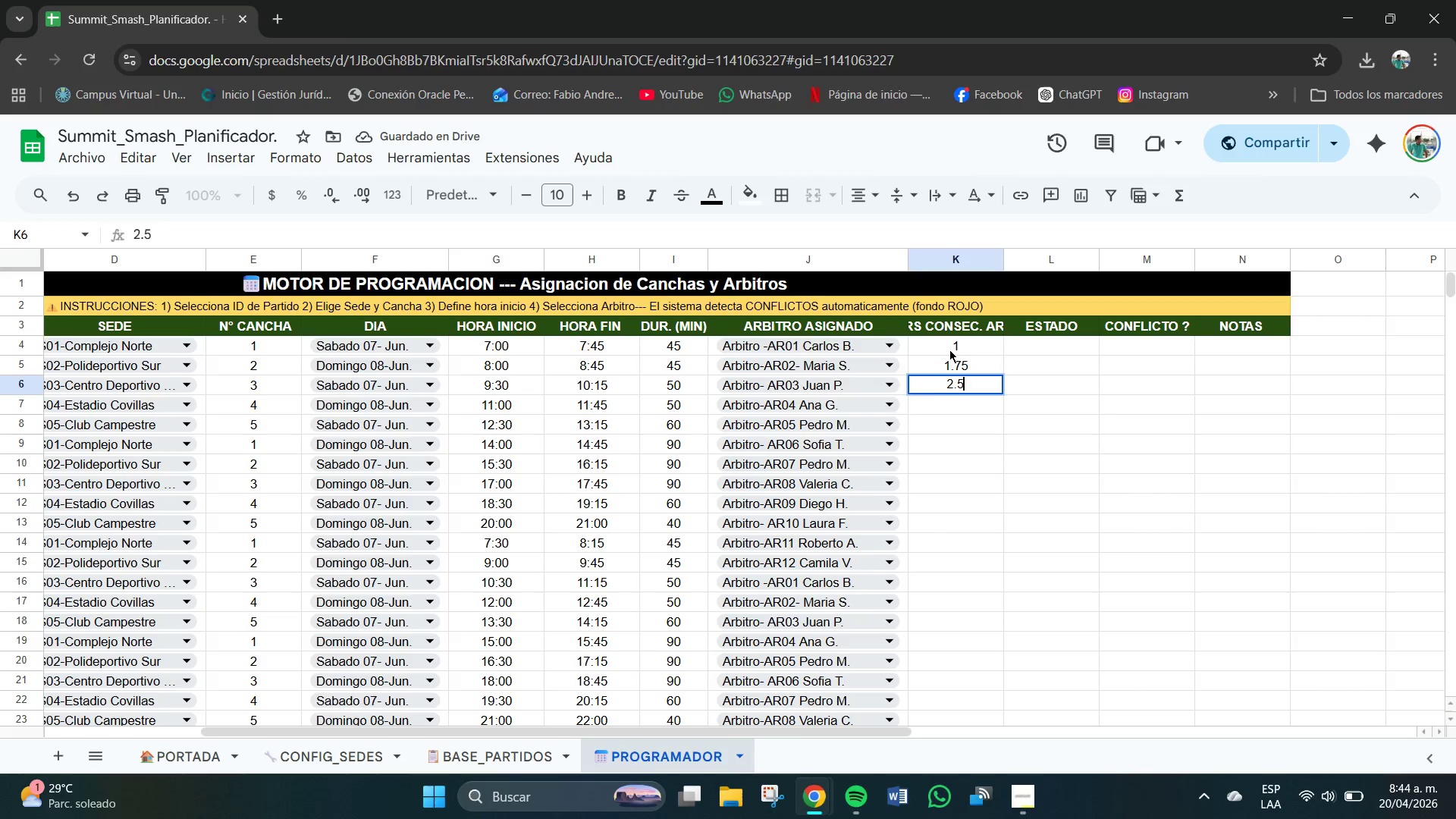 
key(NumpadEnter)
 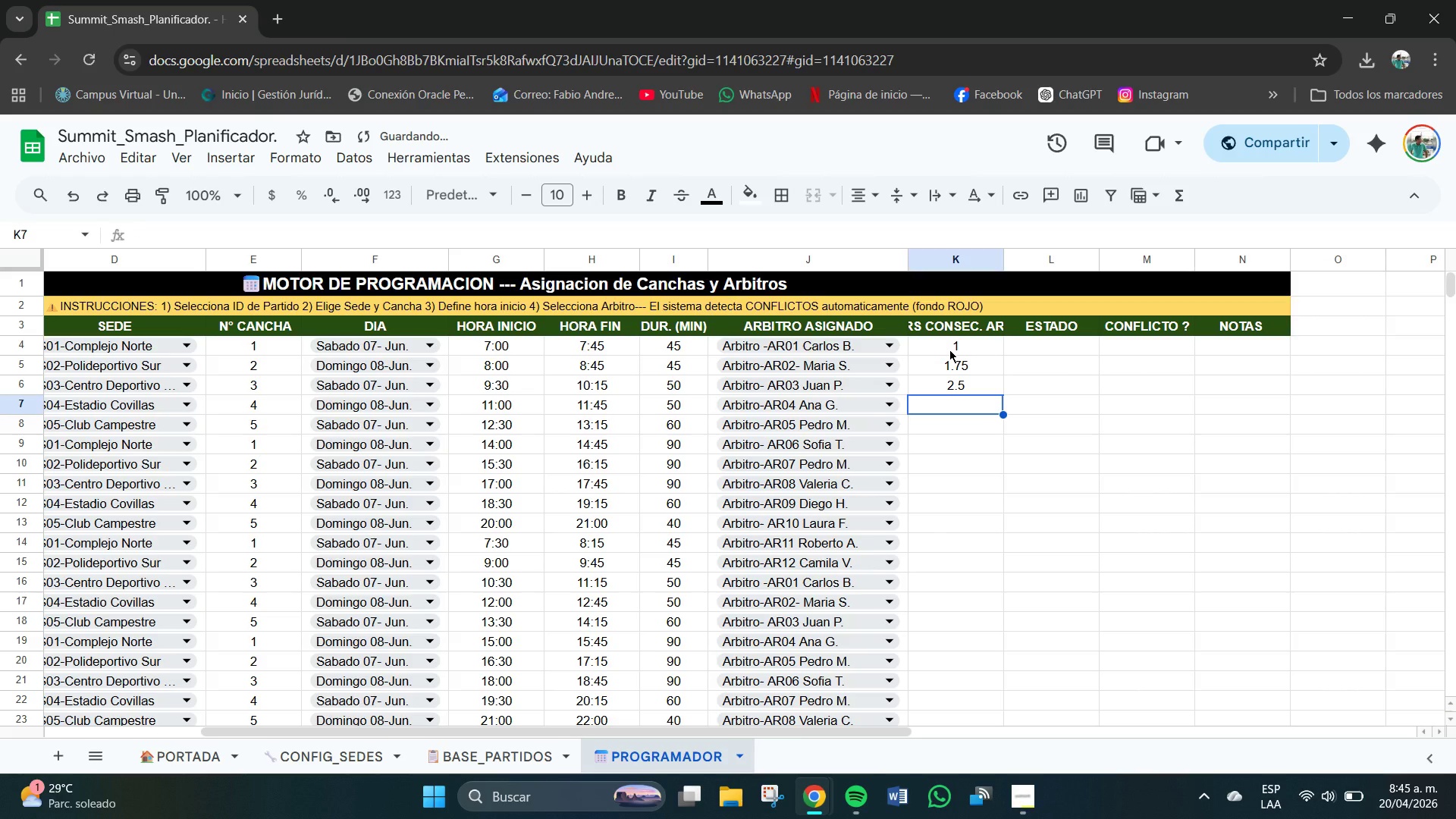 
key(Numpad3)
 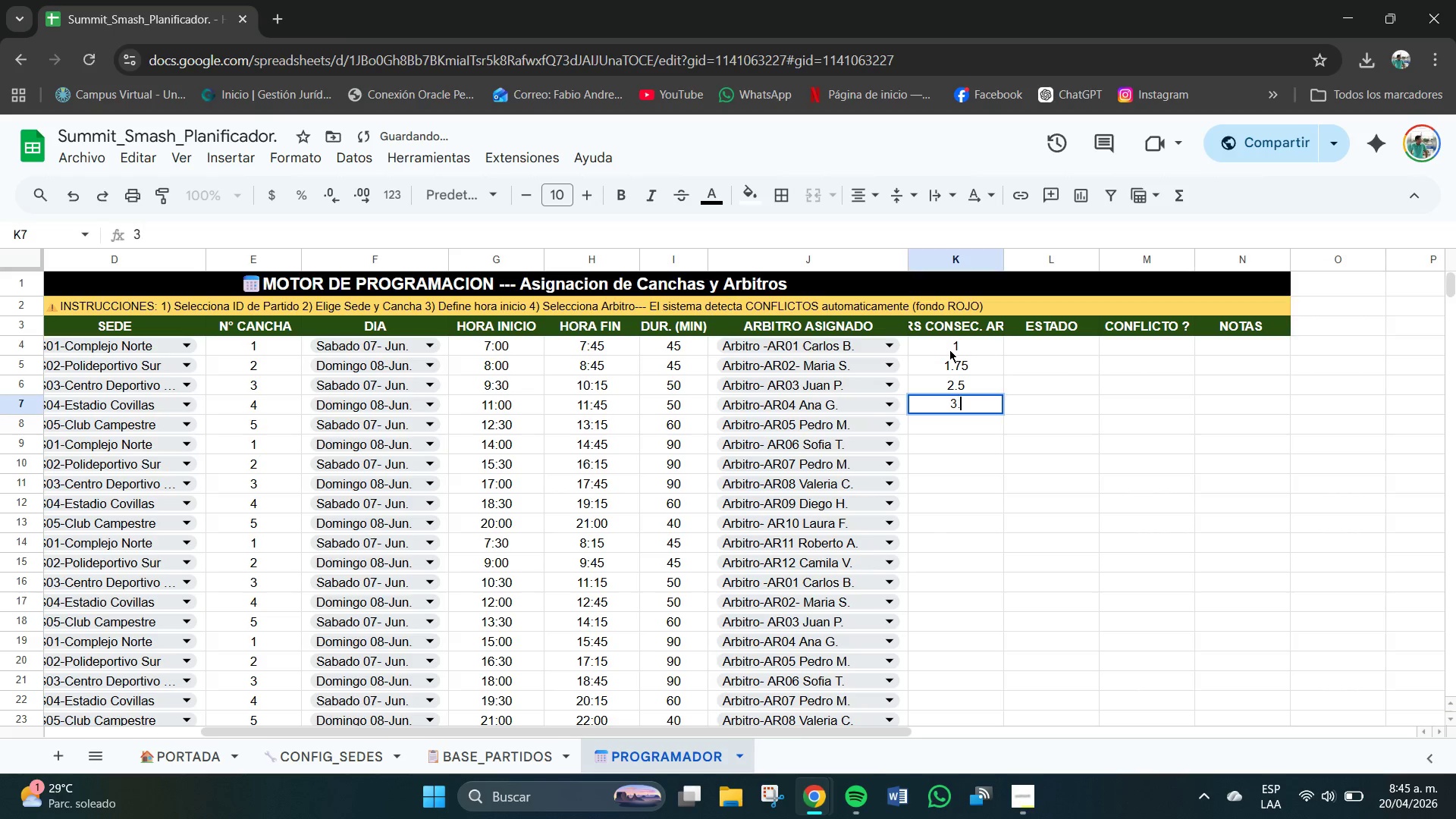 
key(NumpadDecimal)
 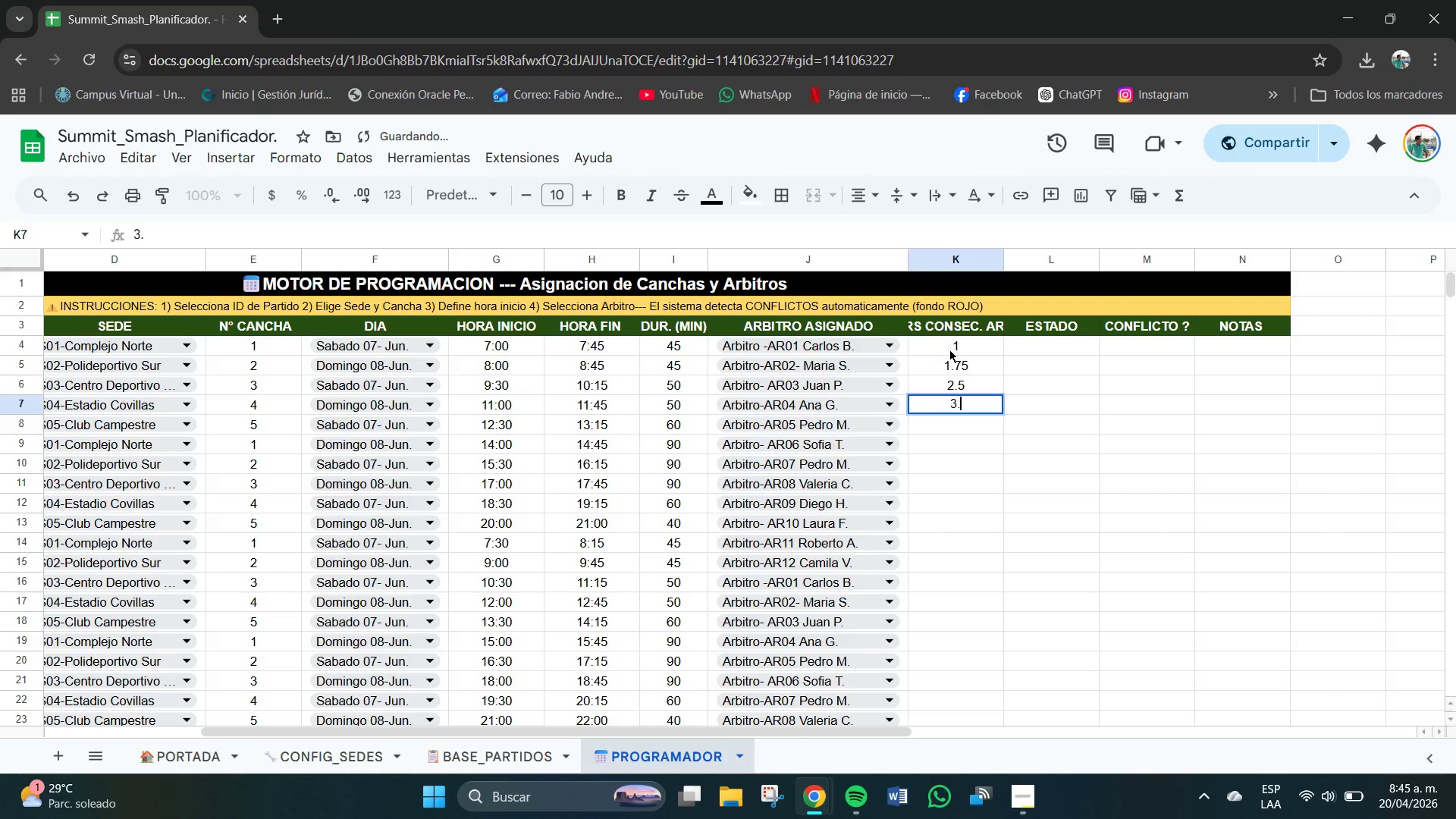 
key(Numpad2)
 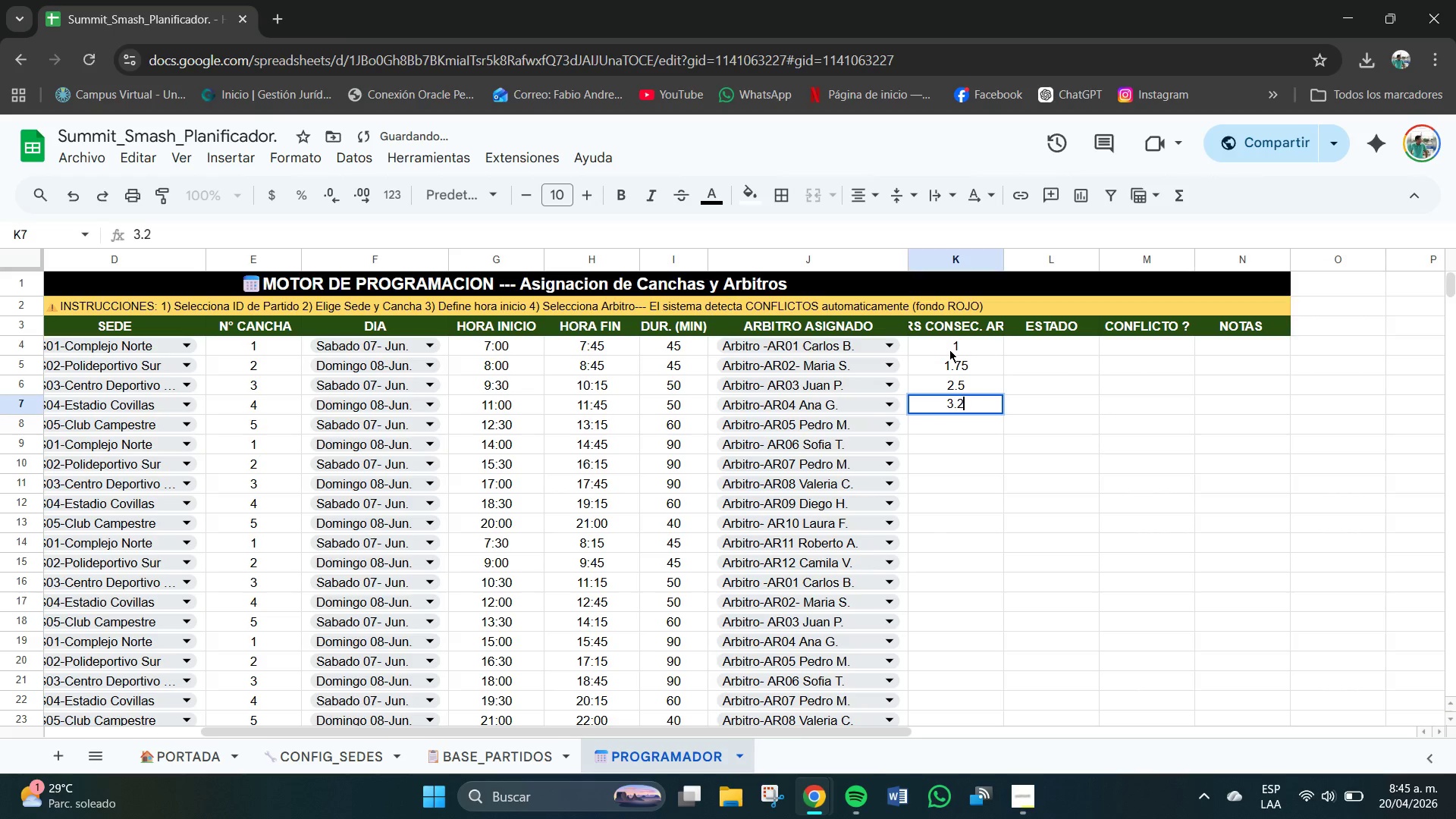 
key(Numpad5)
 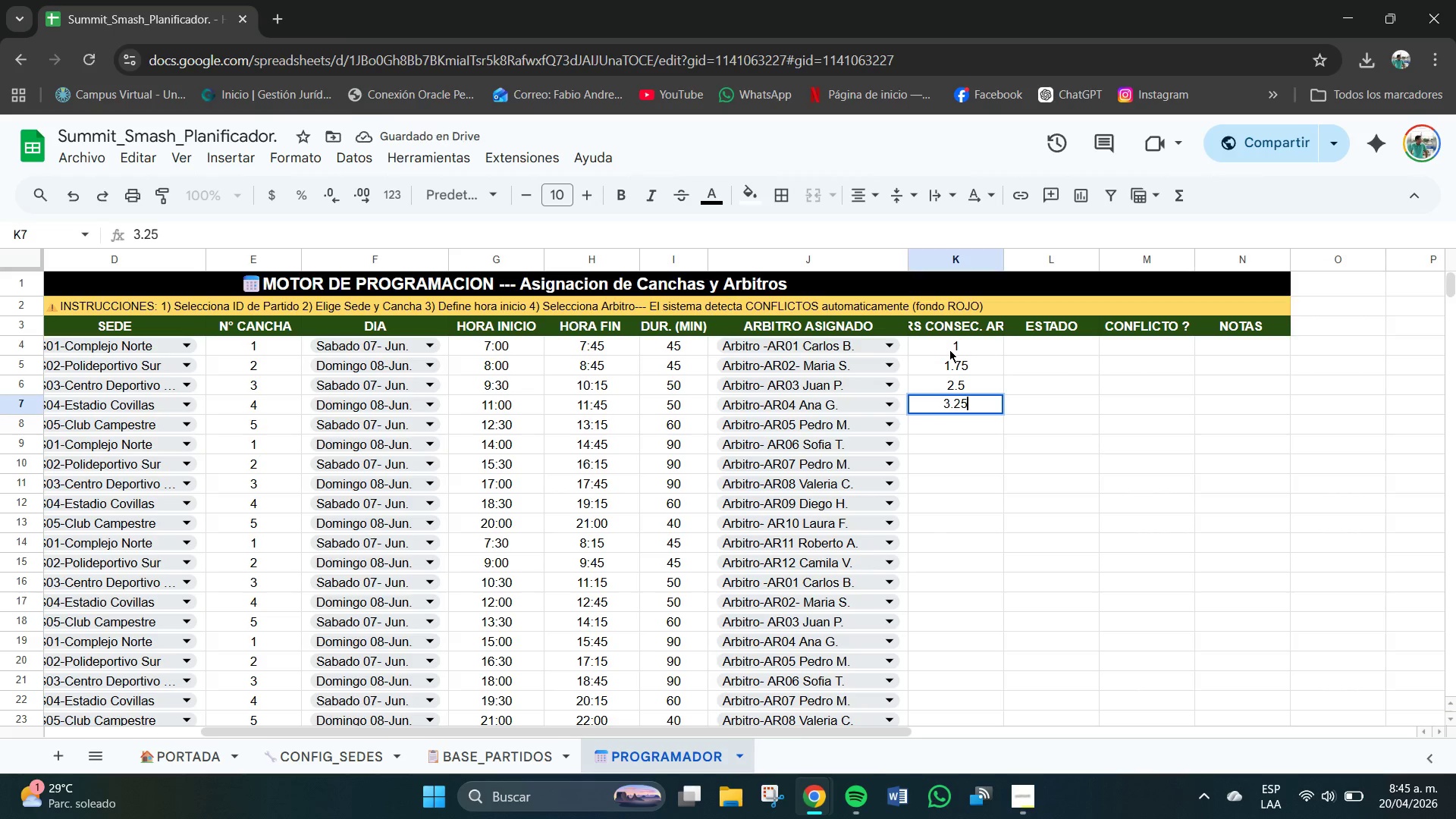 
key(NumpadEnter)
 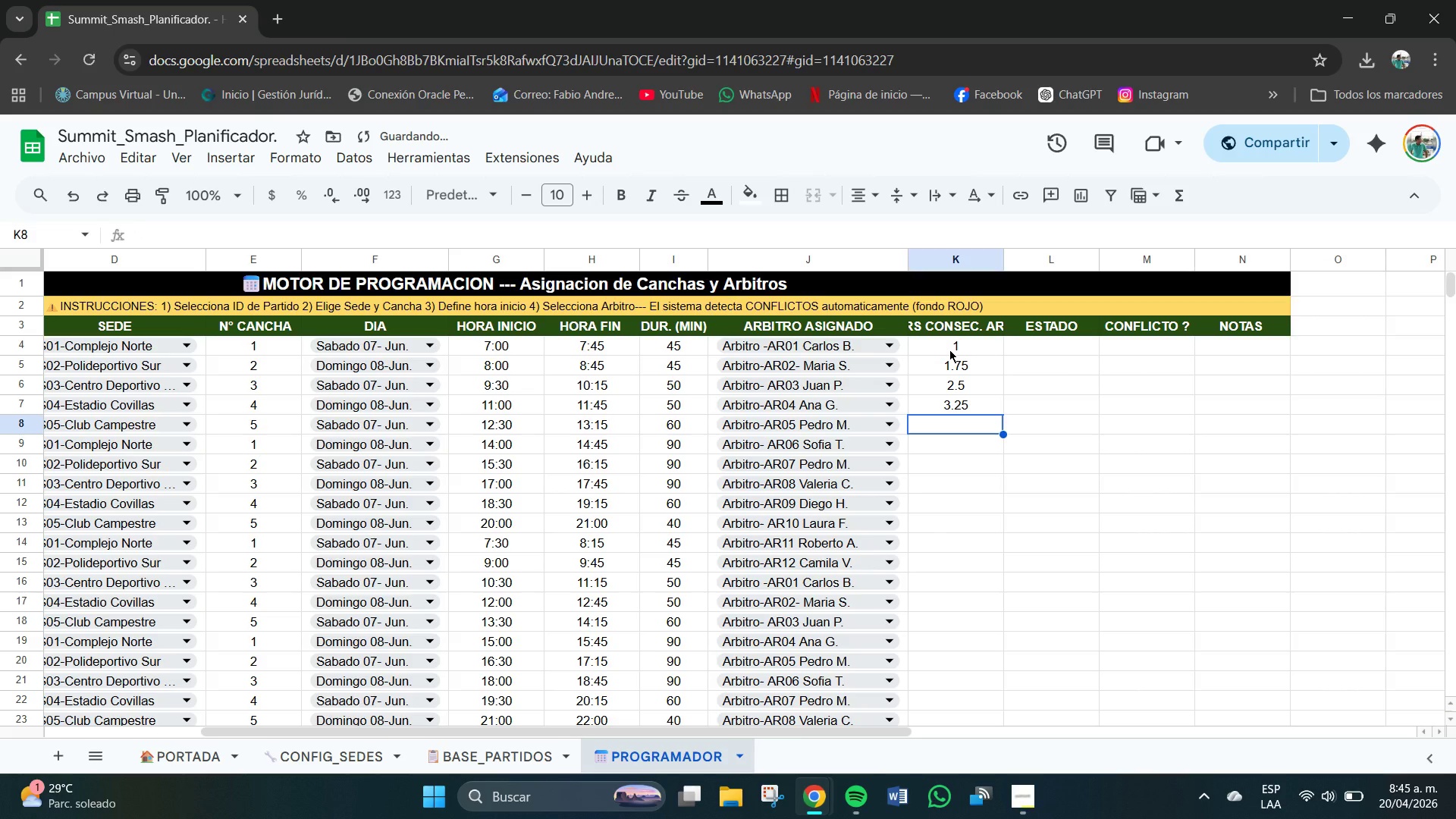 
key(Numpad4)
 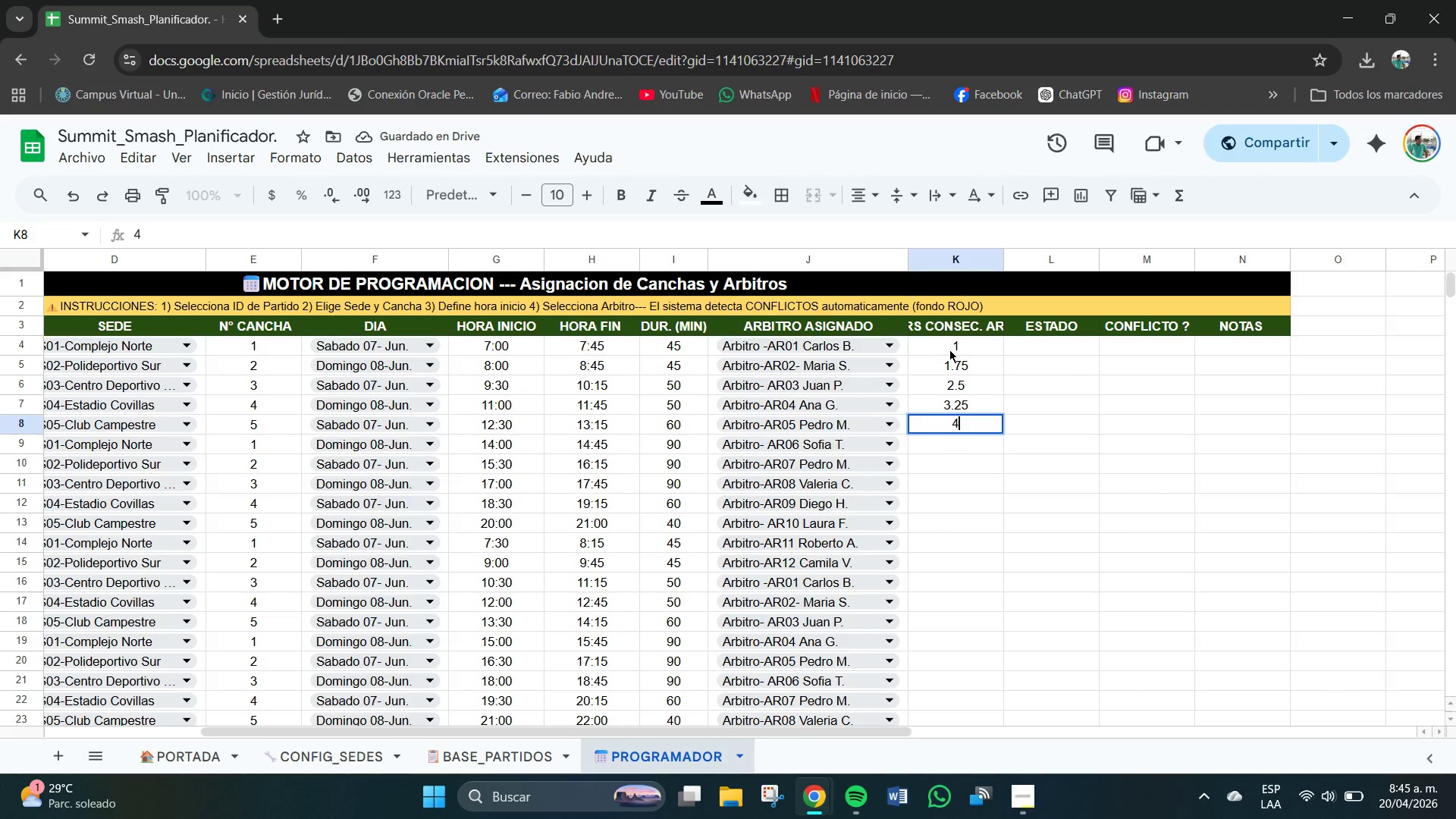 
key(NumpadEnter)
 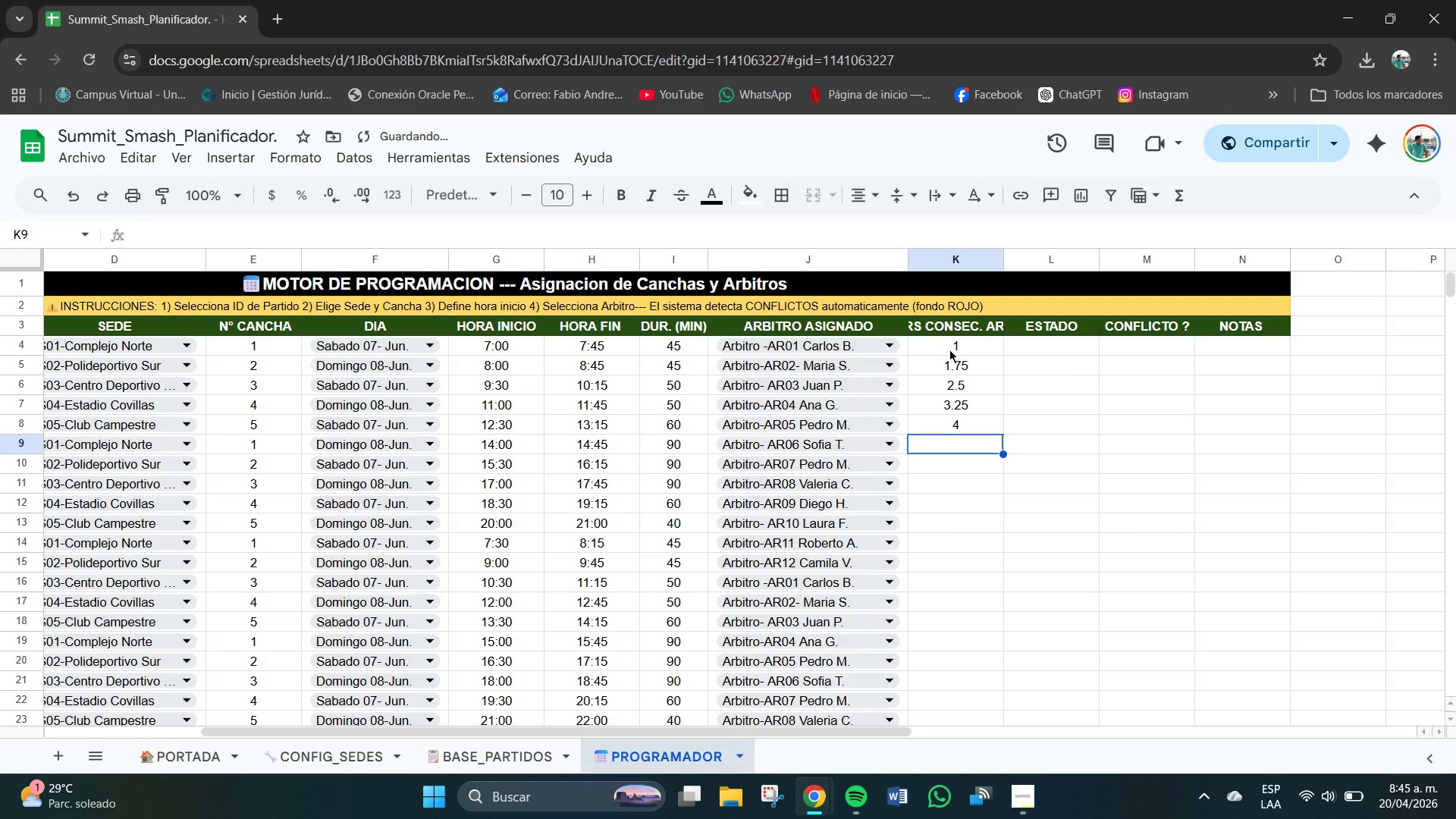 
key(Numpad1)
 